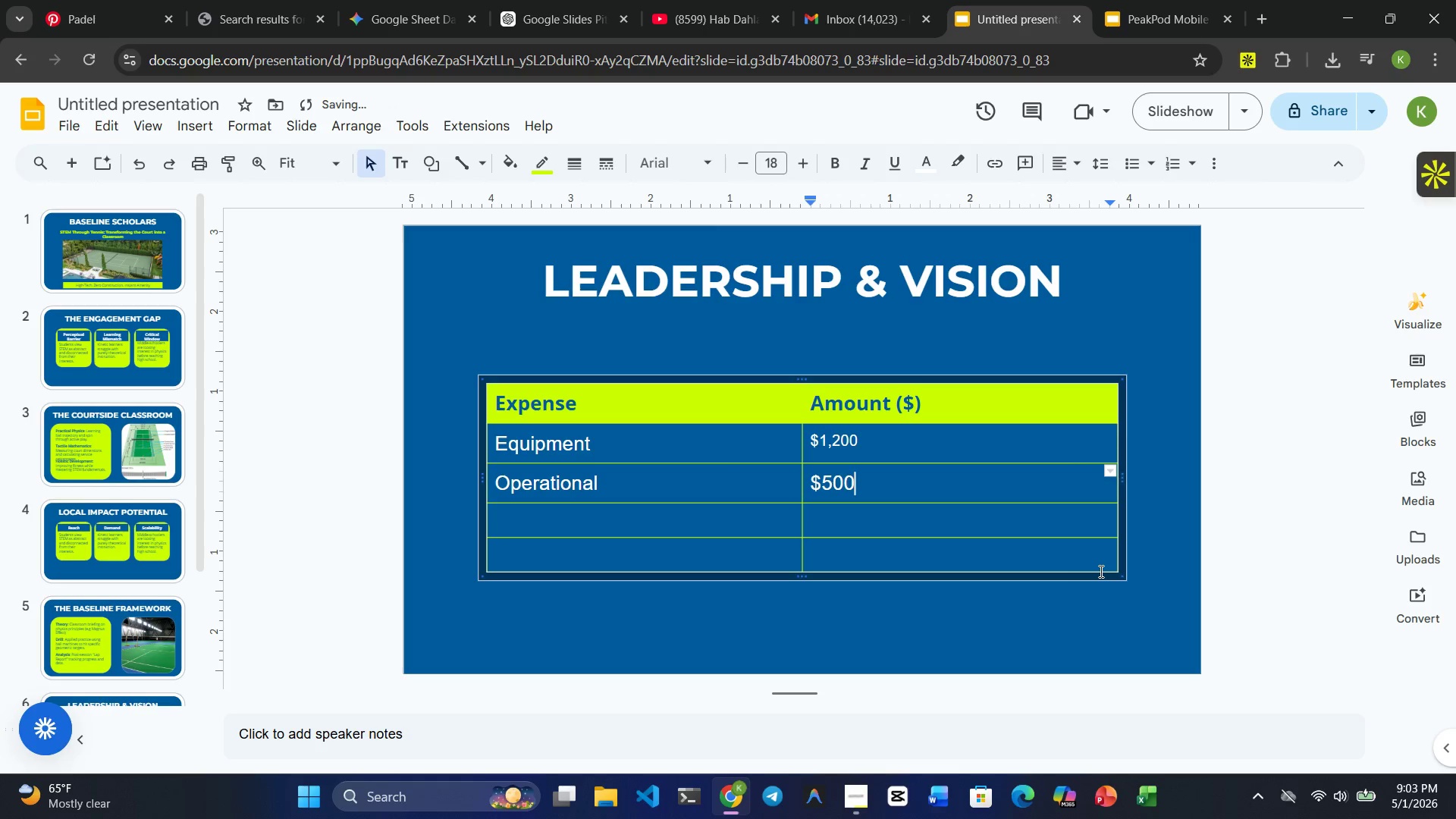 
left_click_drag(start_coordinate=[1100, 563], to_coordinate=[623, 516])
 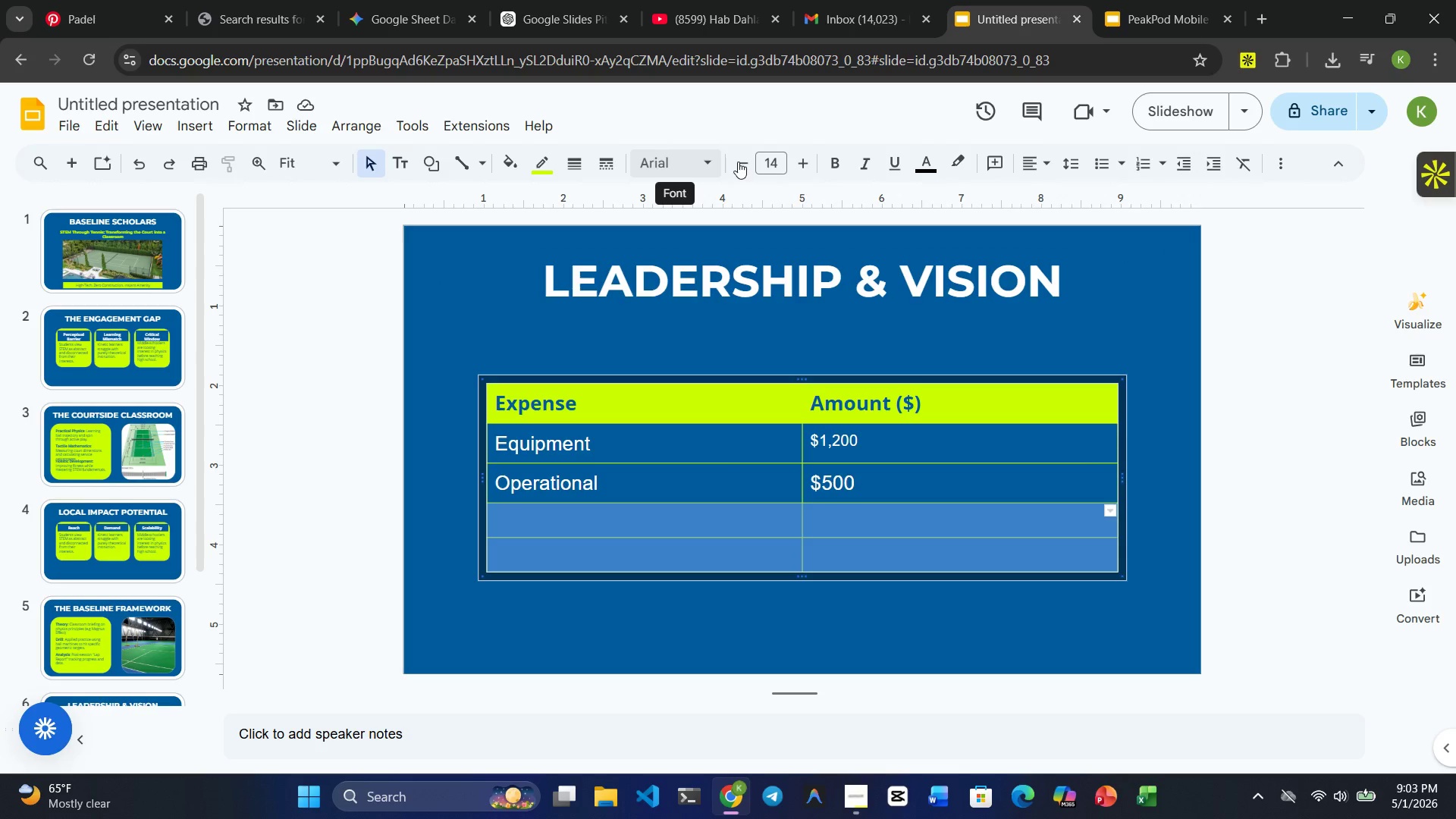 
left_click([931, 157])
 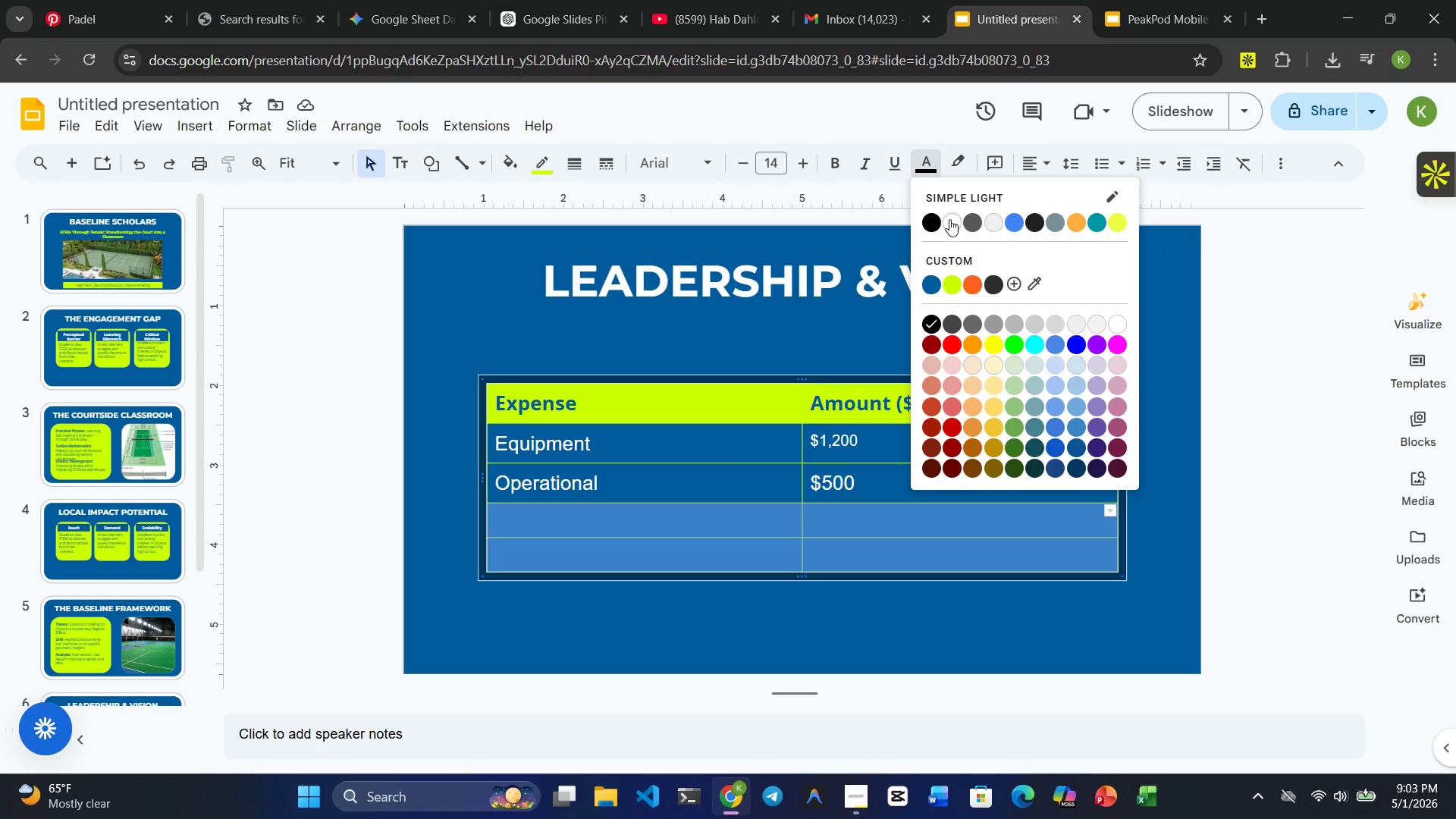 
left_click([949, 221])
 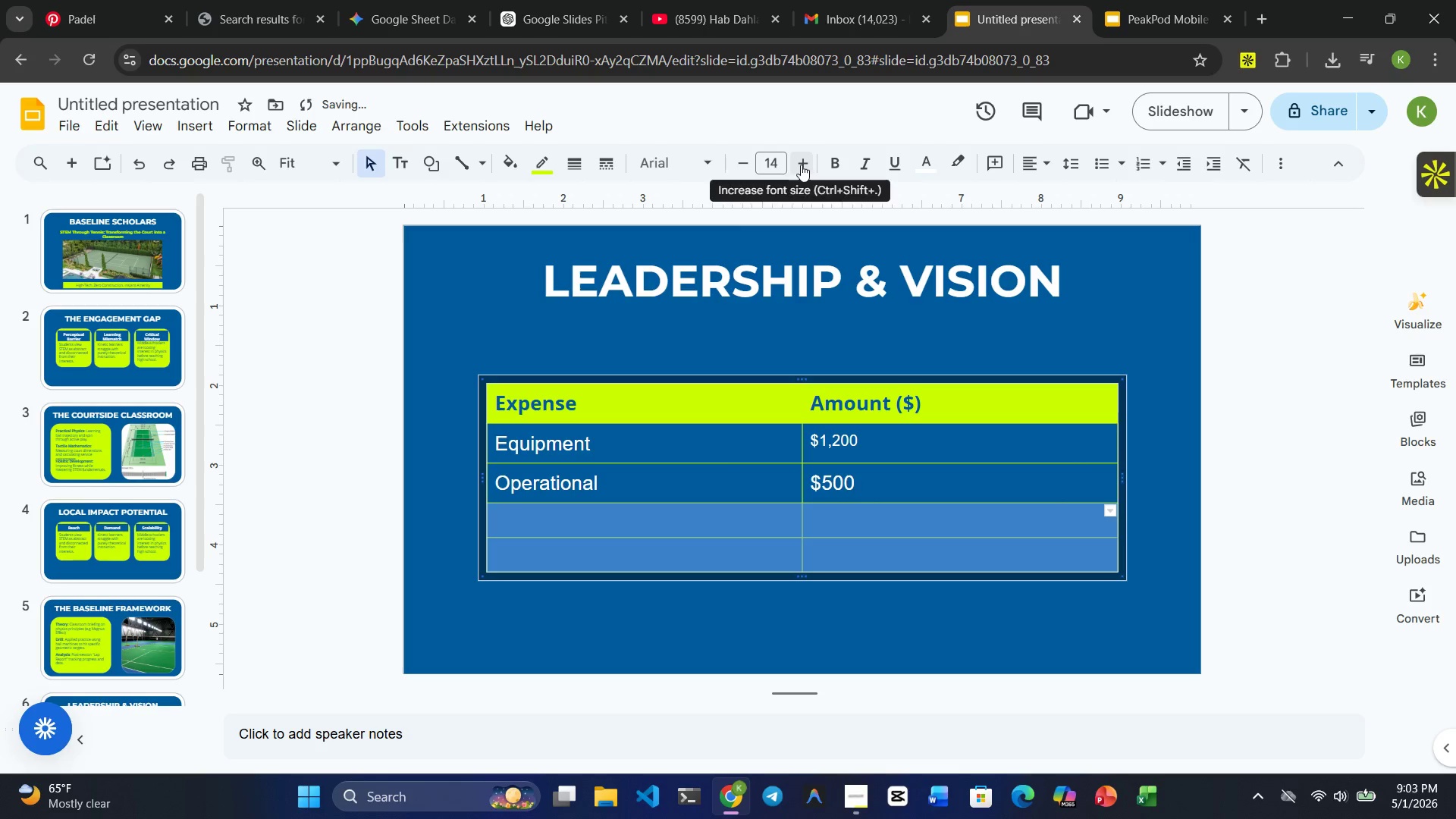 
double_click([801, 165])
 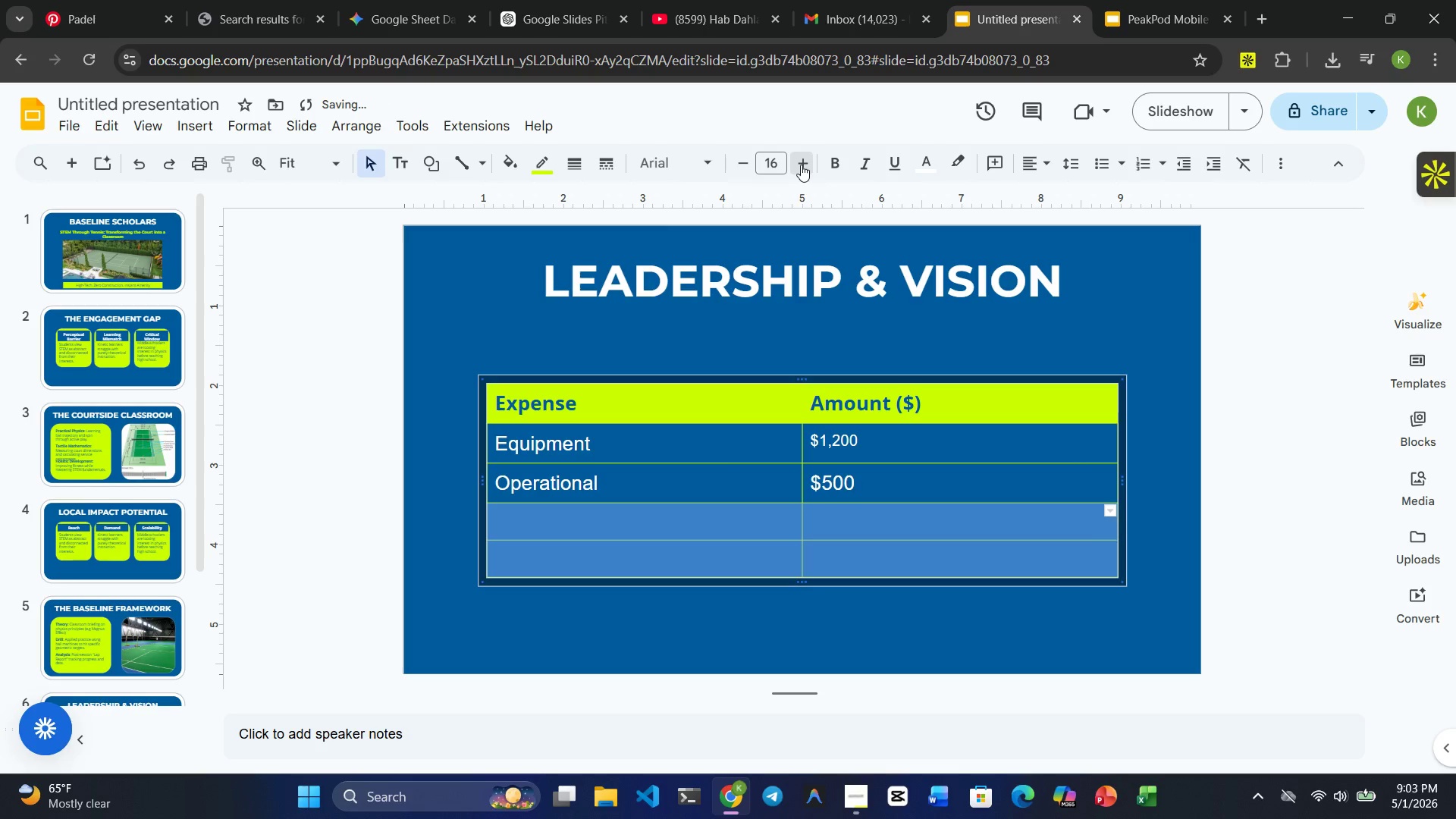 
double_click([801, 165])
 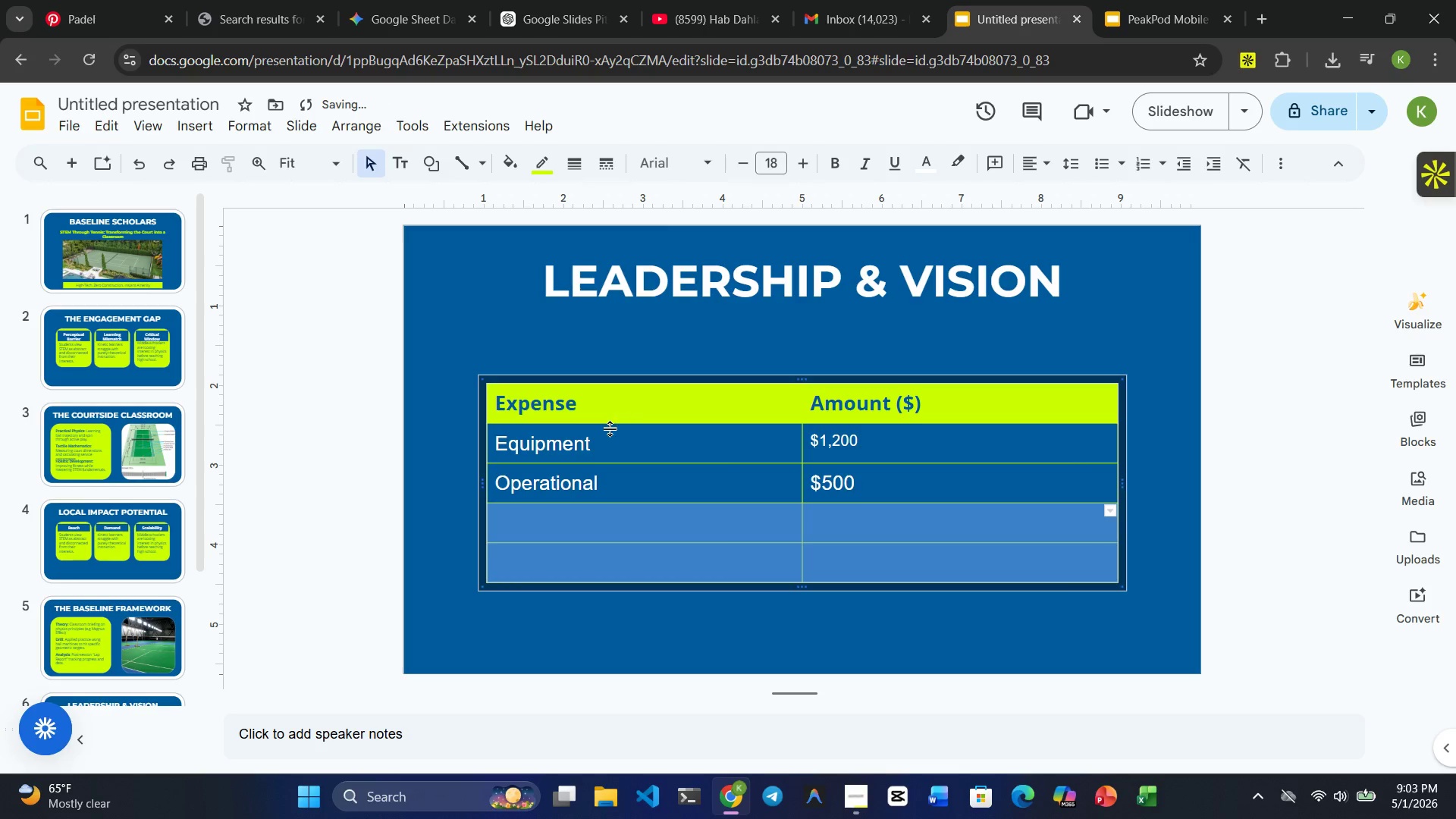 
left_click([575, 485])
 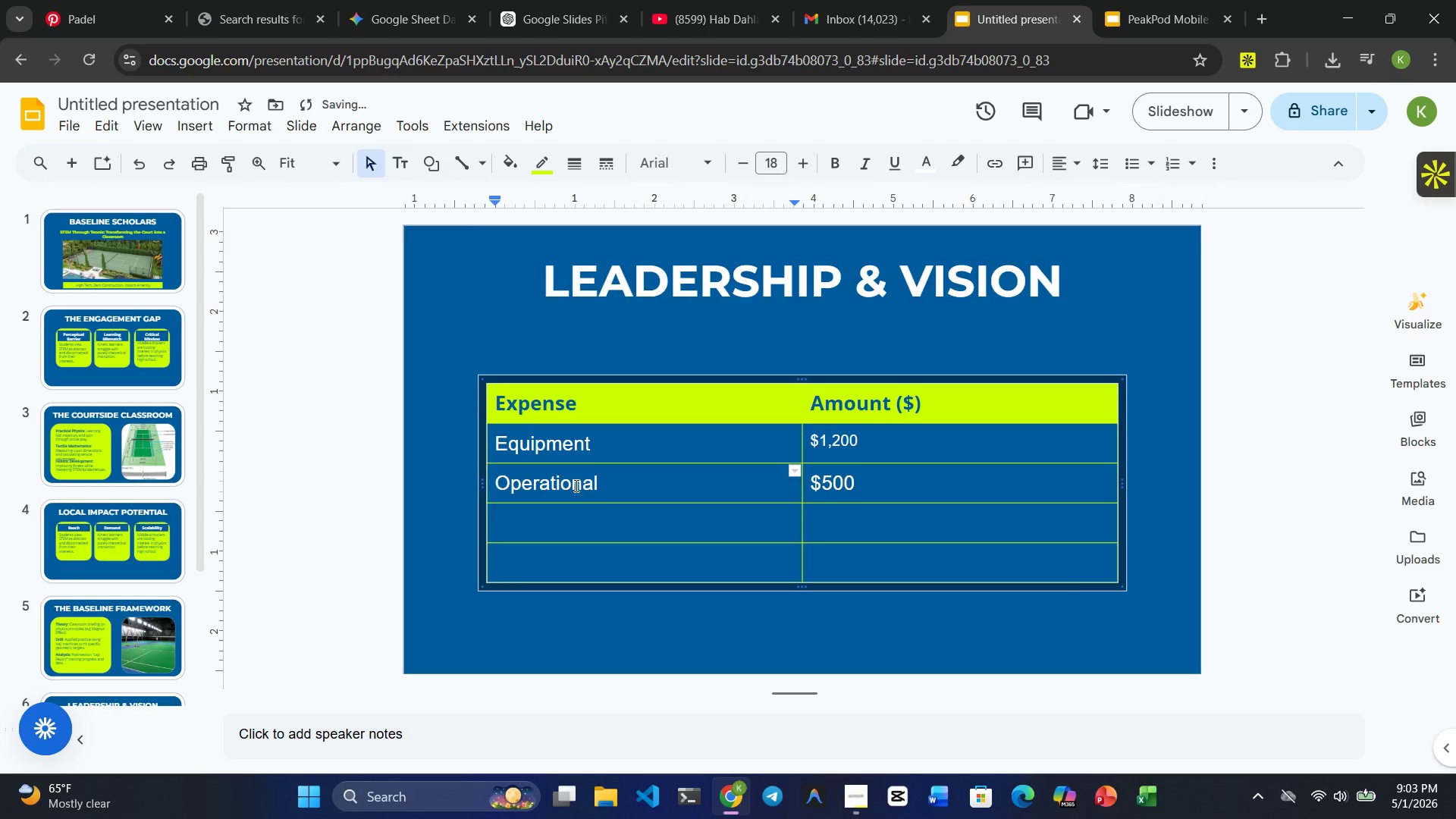 
double_click([575, 485])
 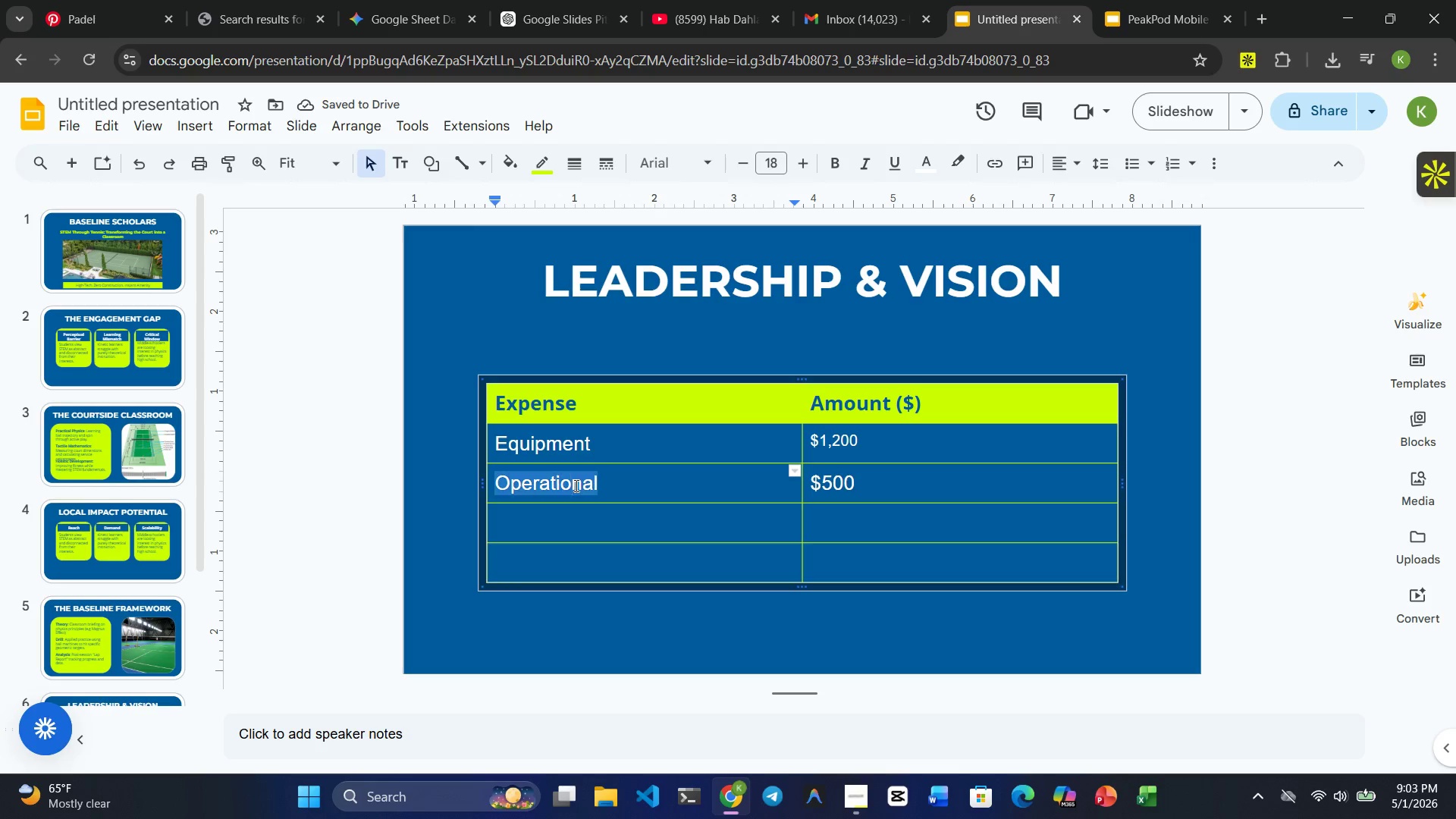 
triple_click([575, 485])
 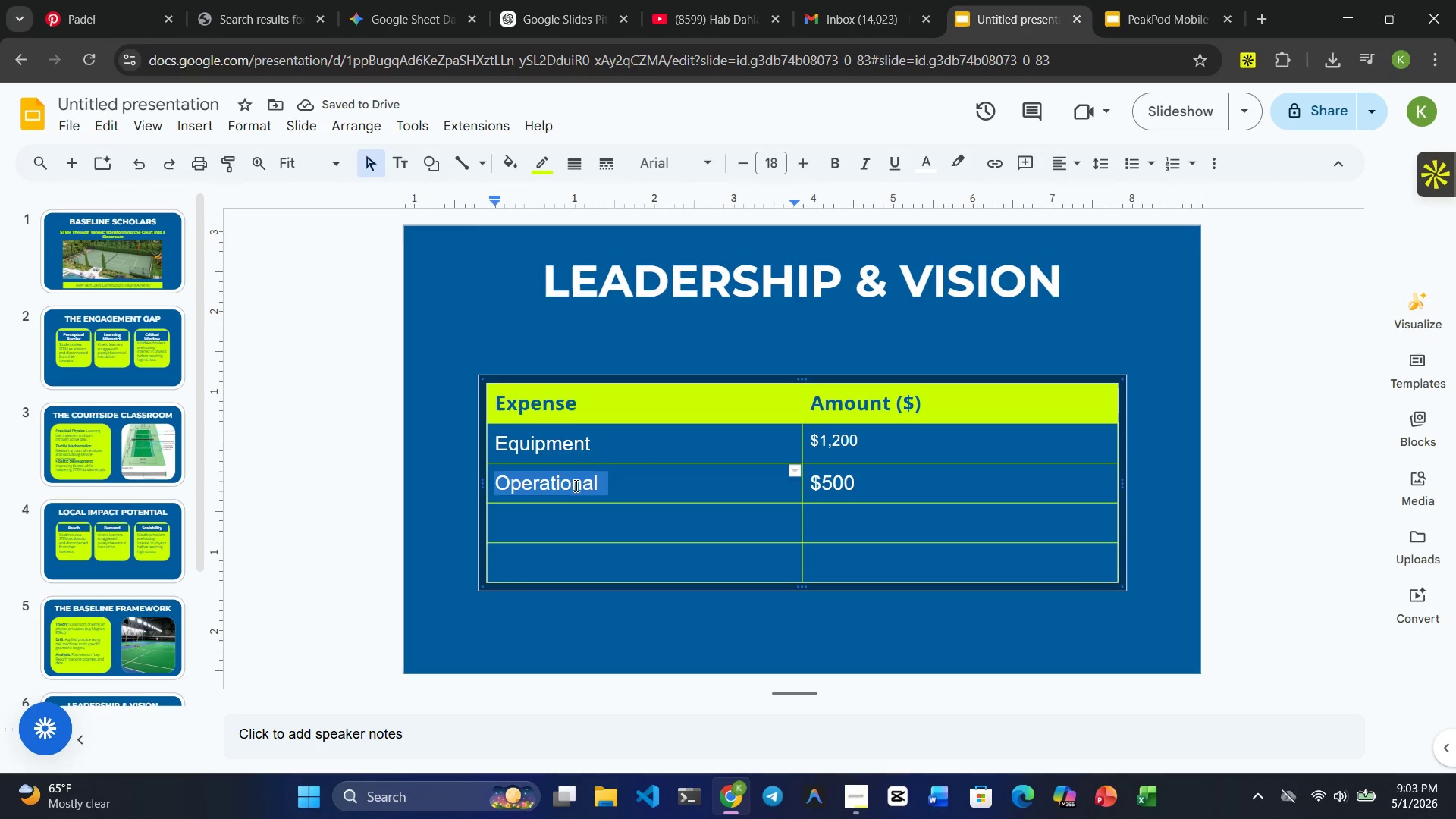 
triple_click([575, 485])
 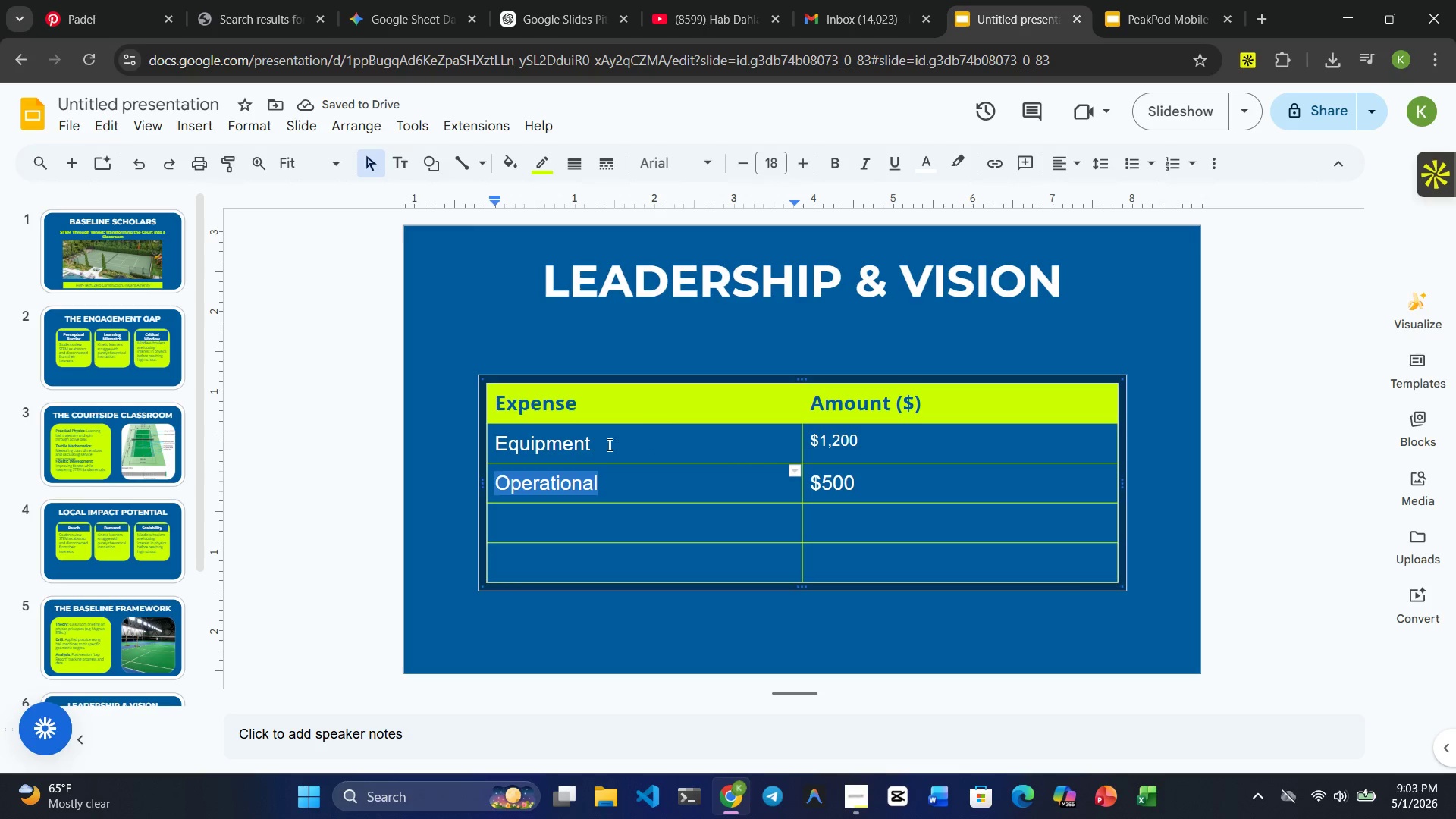 
left_click([552, 438])
 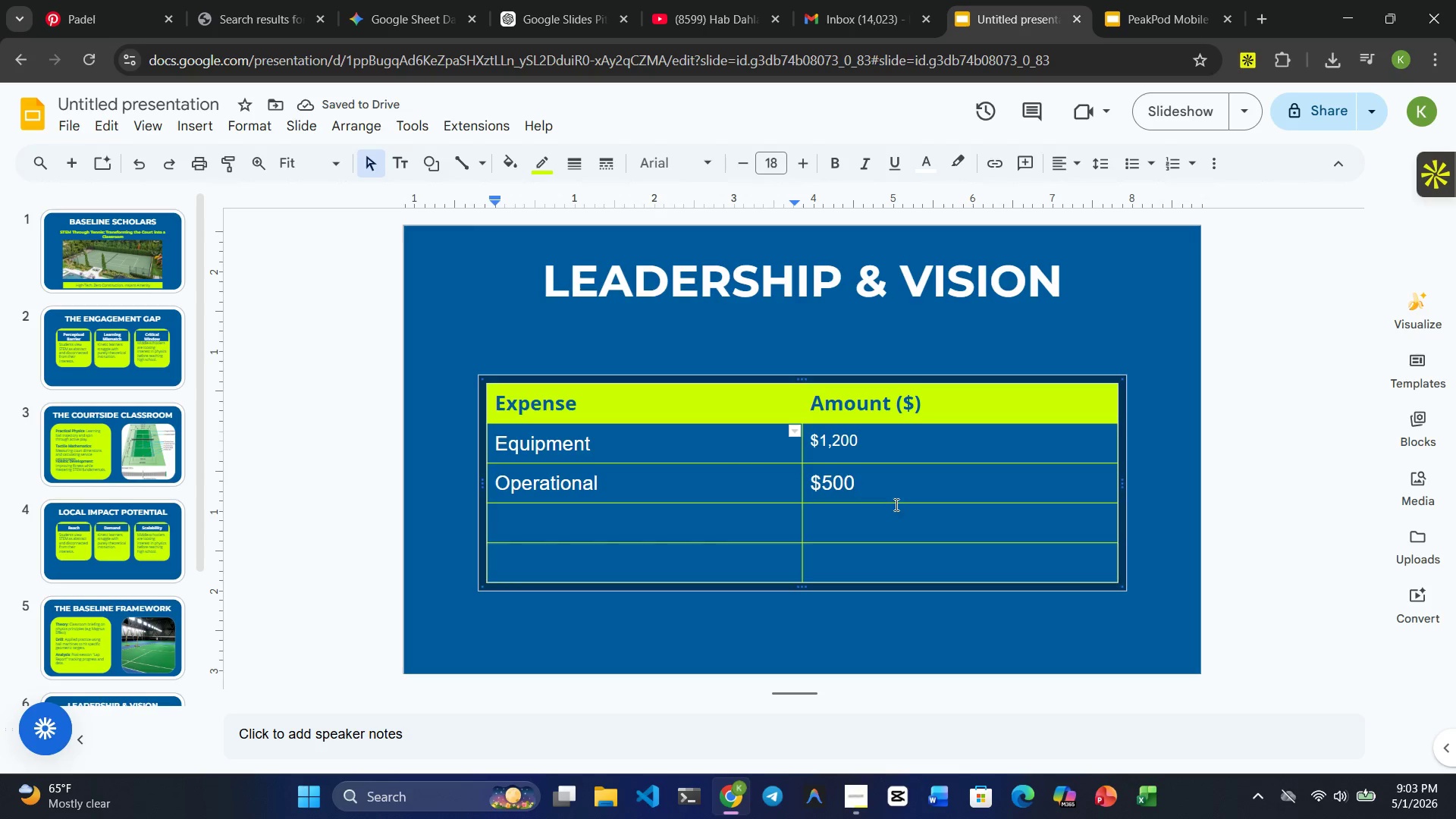 
left_click_drag(start_coordinate=[902, 492], to_coordinate=[826, 492])
 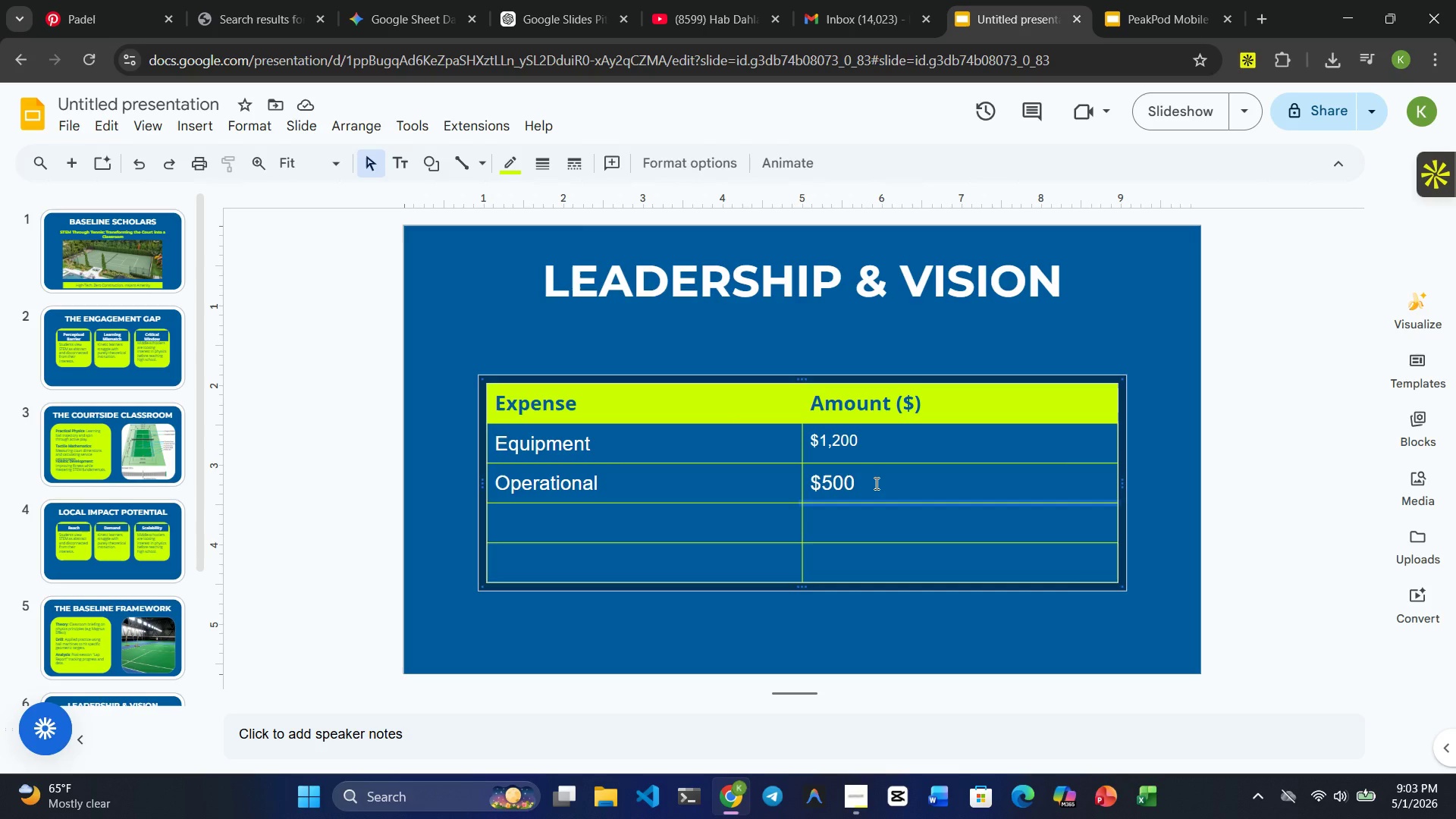 
left_click_drag(start_coordinate=[875, 483], to_coordinate=[571, 444])
 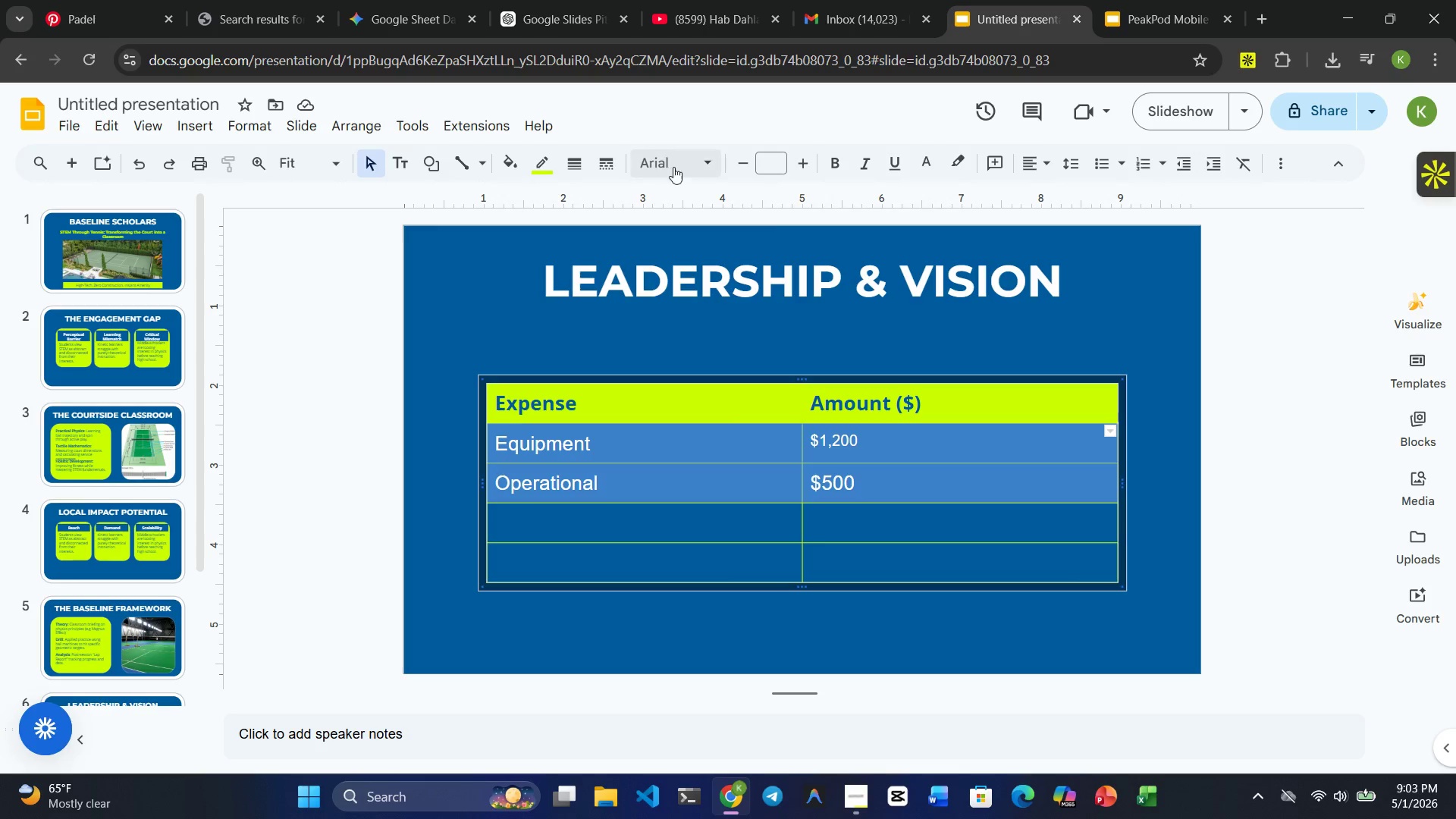 
left_click([670, 161])
 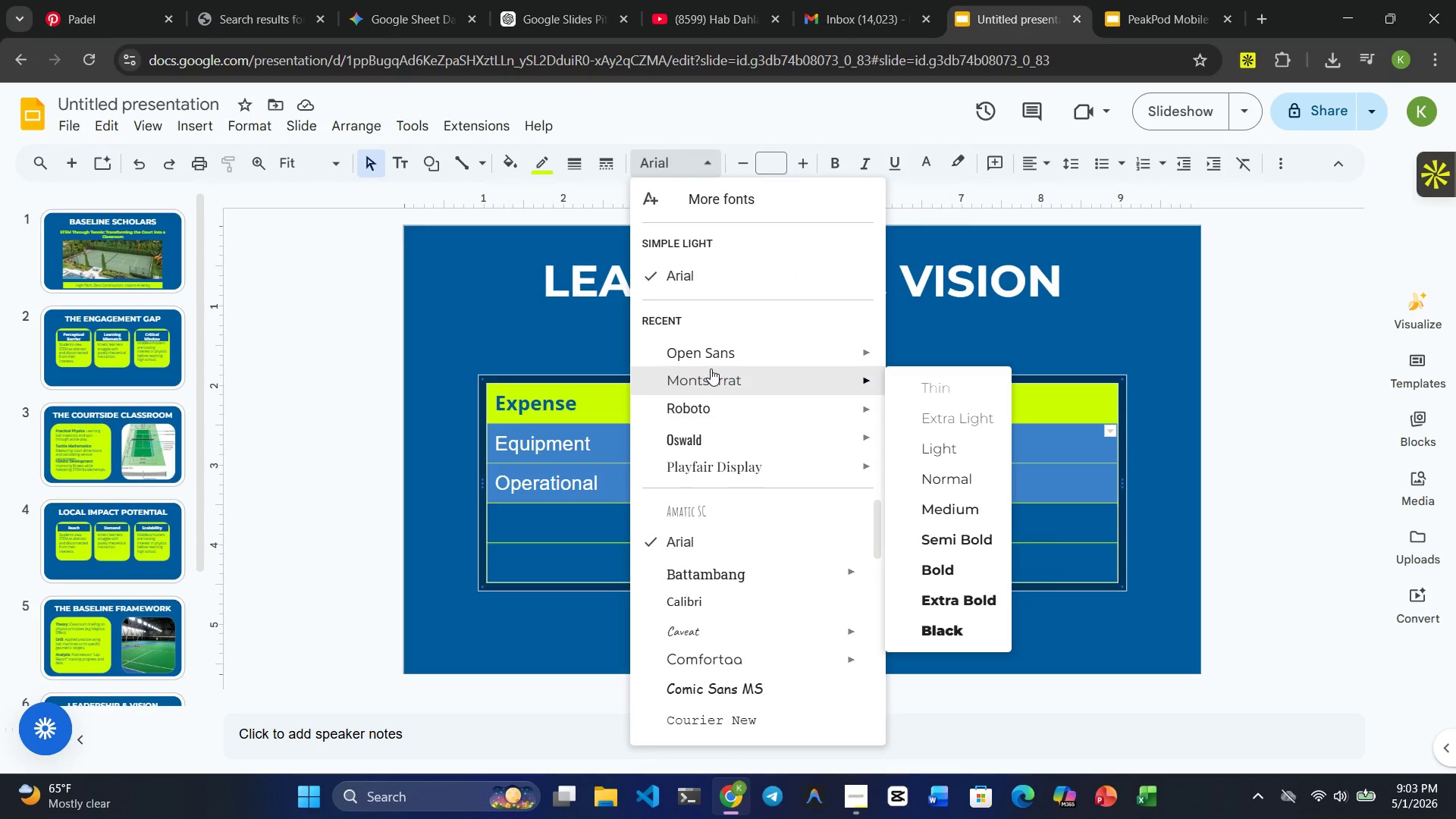 
left_click([716, 351])
 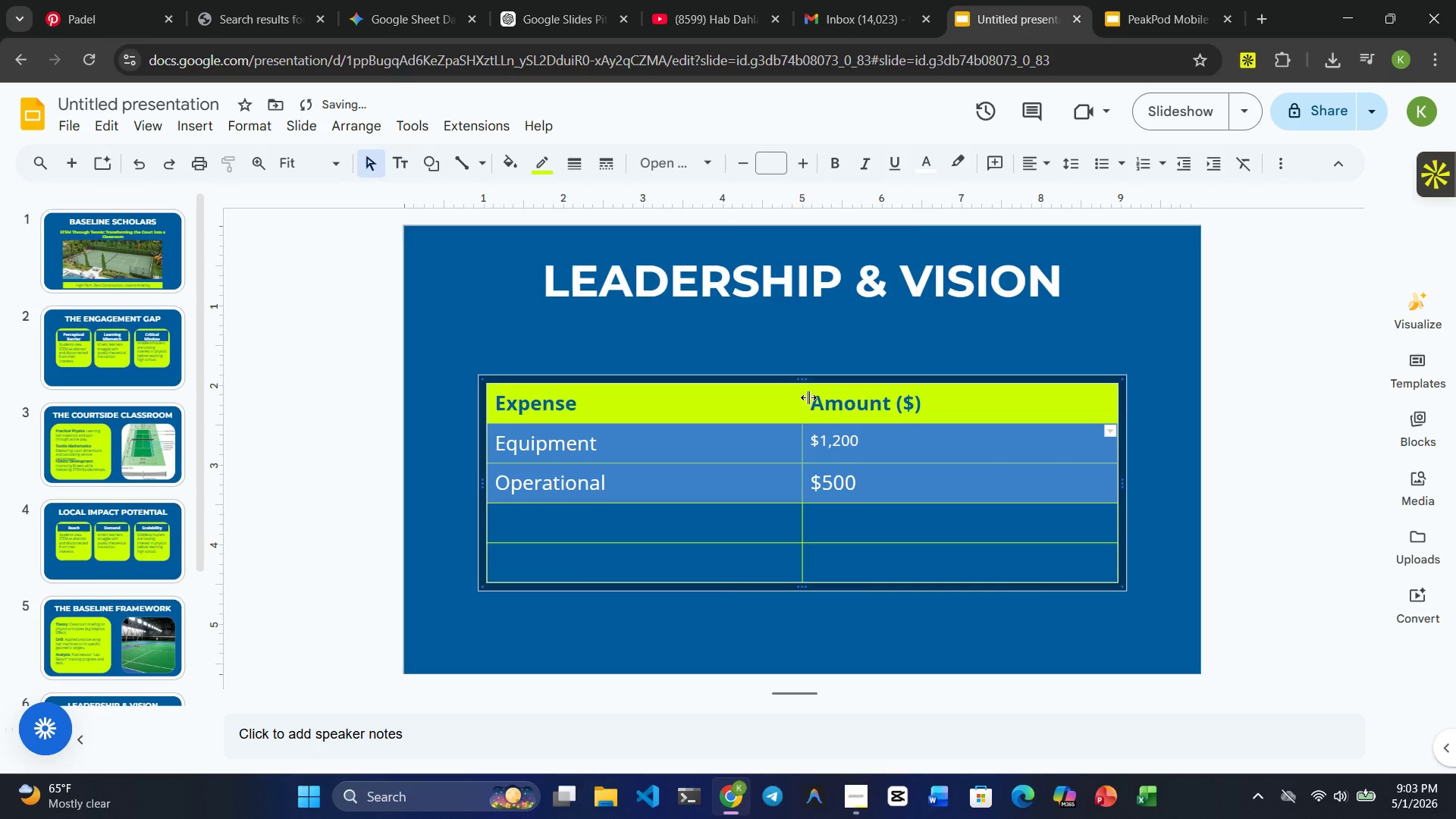 
left_click([848, 400])
 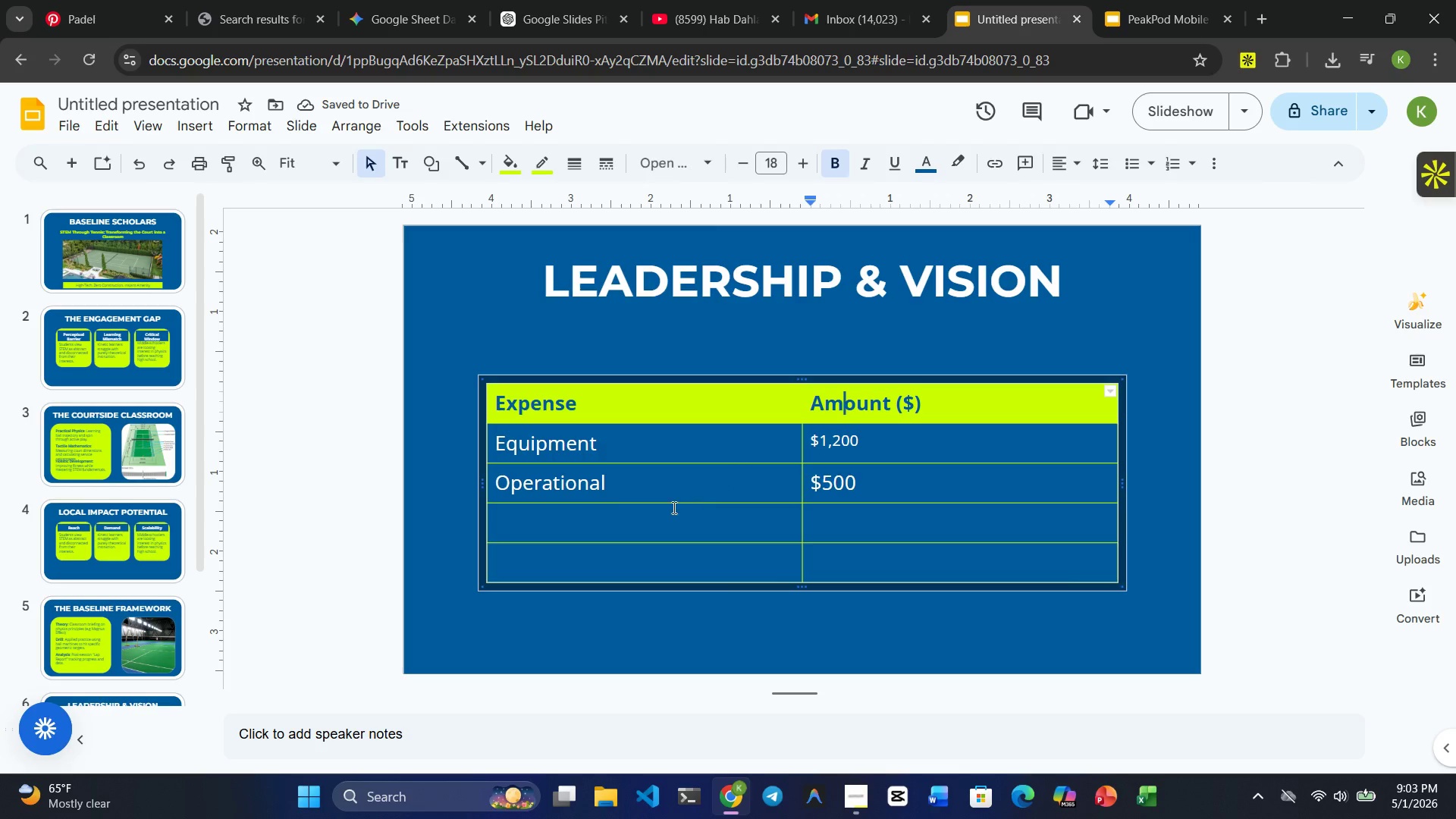 
left_click([589, 522])
 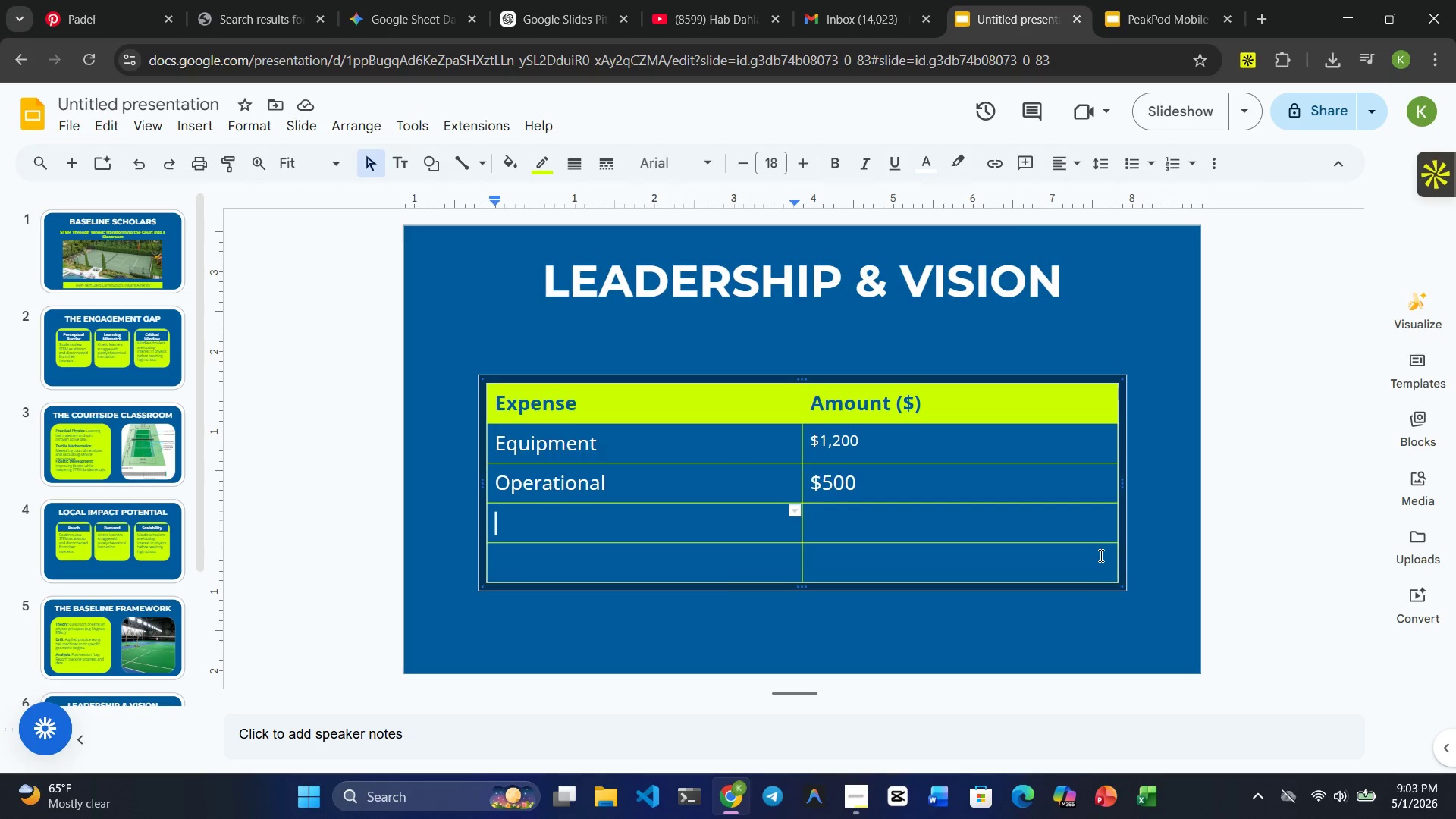 
left_click([1066, 557])
 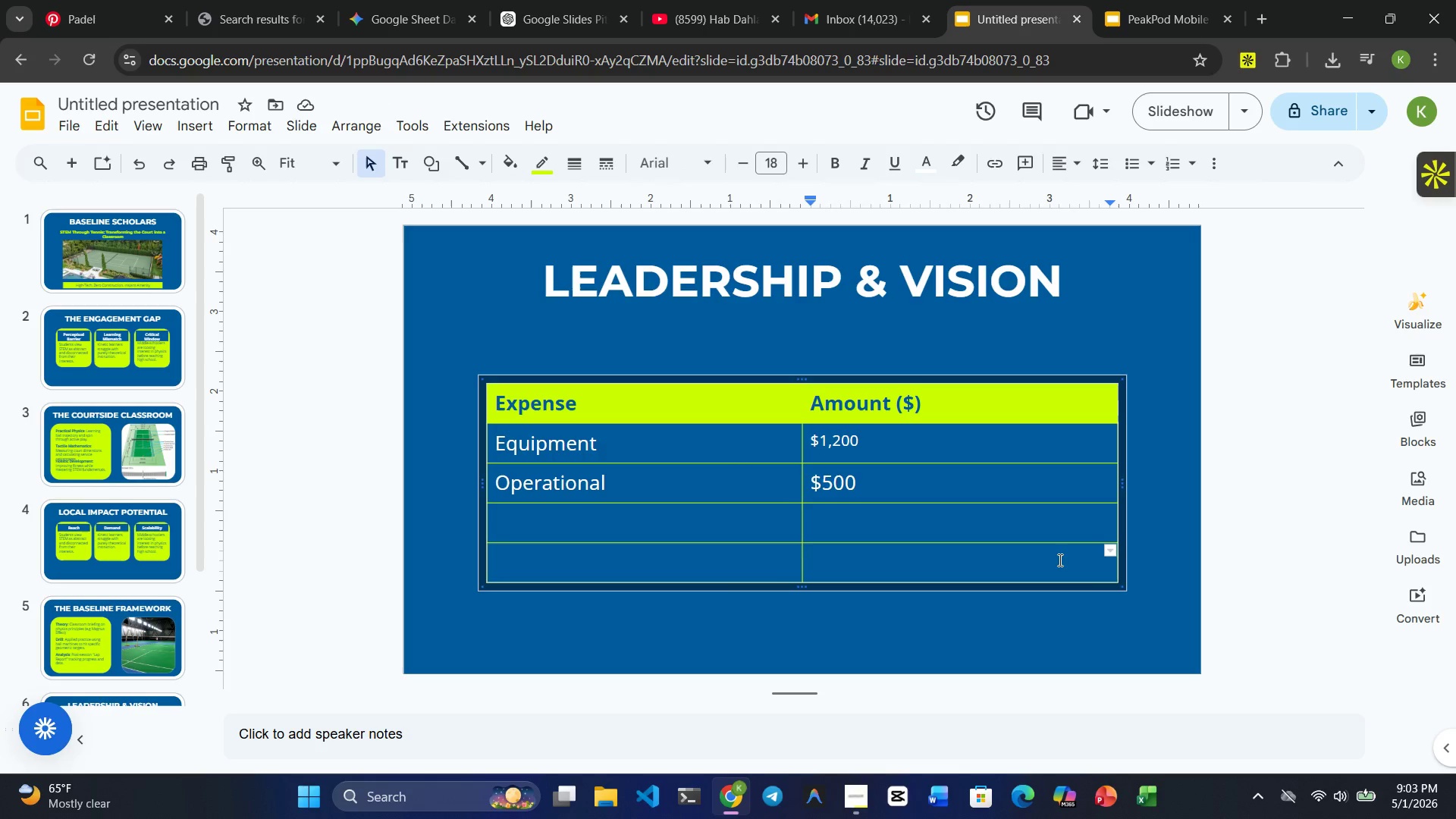 
left_click_drag(start_coordinate=[1059, 560], to_coordinate=[574, 560])
 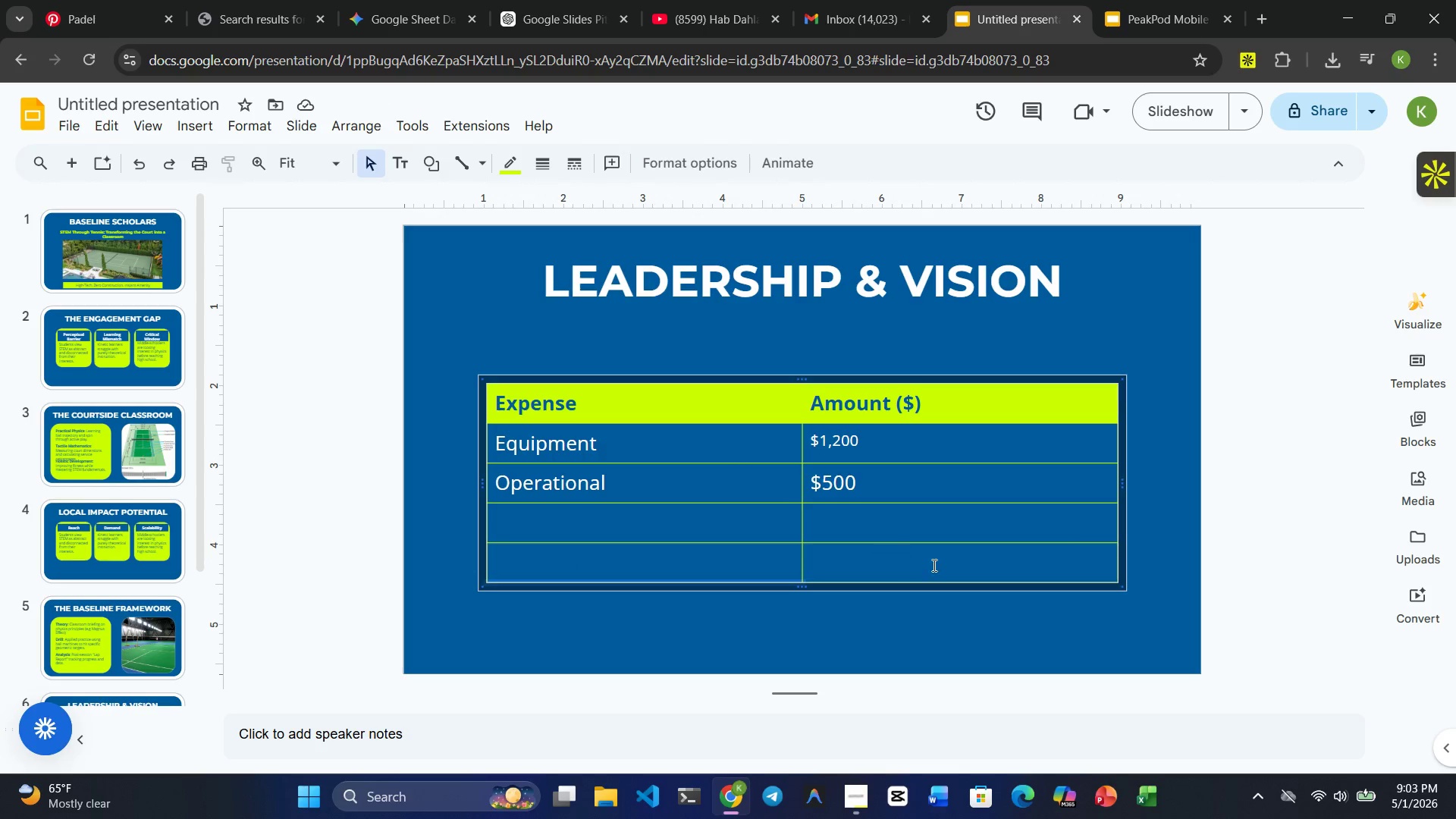 
left_click_drag(start_coordinate=[936, 565], to_coordinate=[622, 519])
 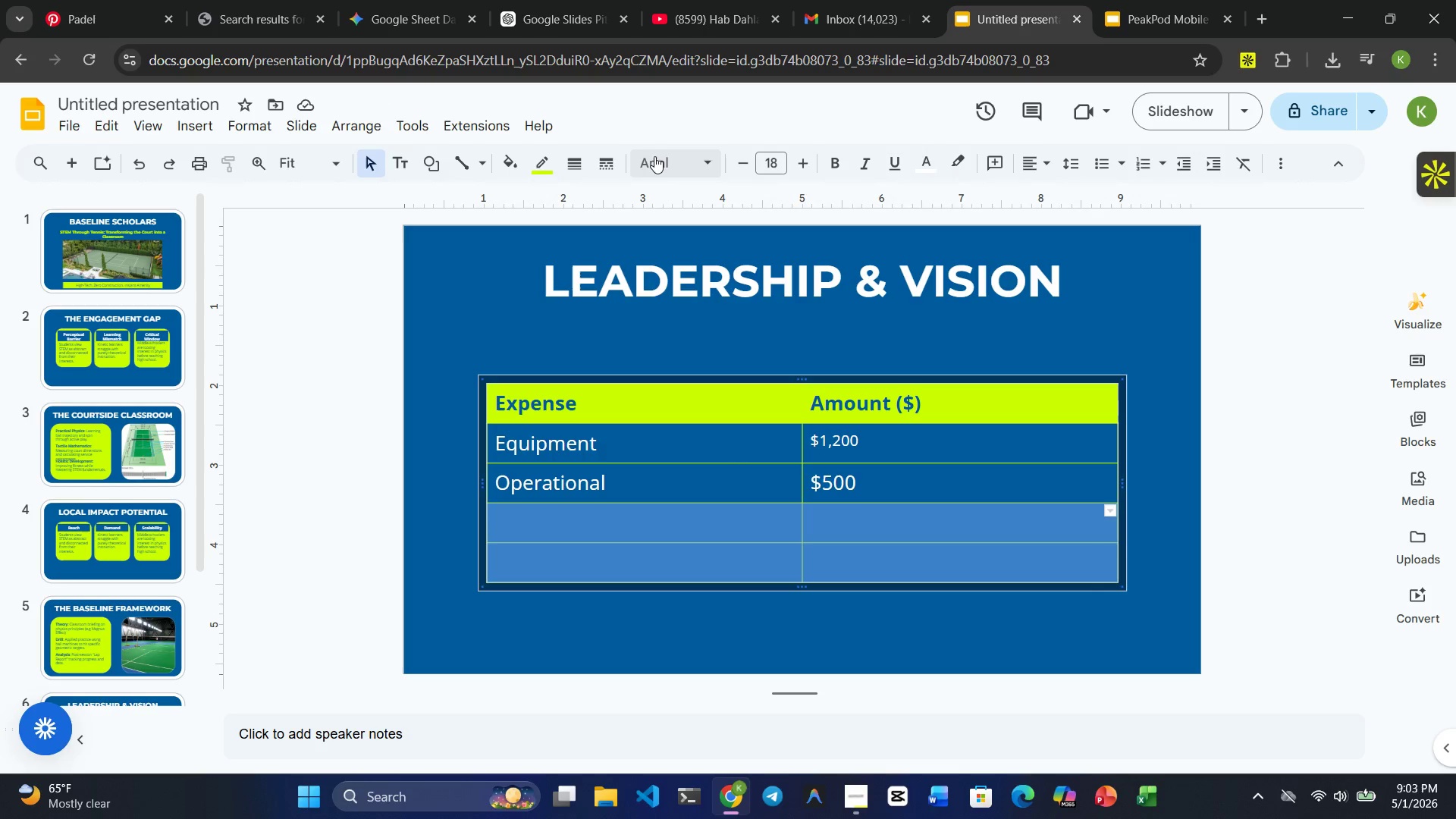 
left_click([654, 155])
 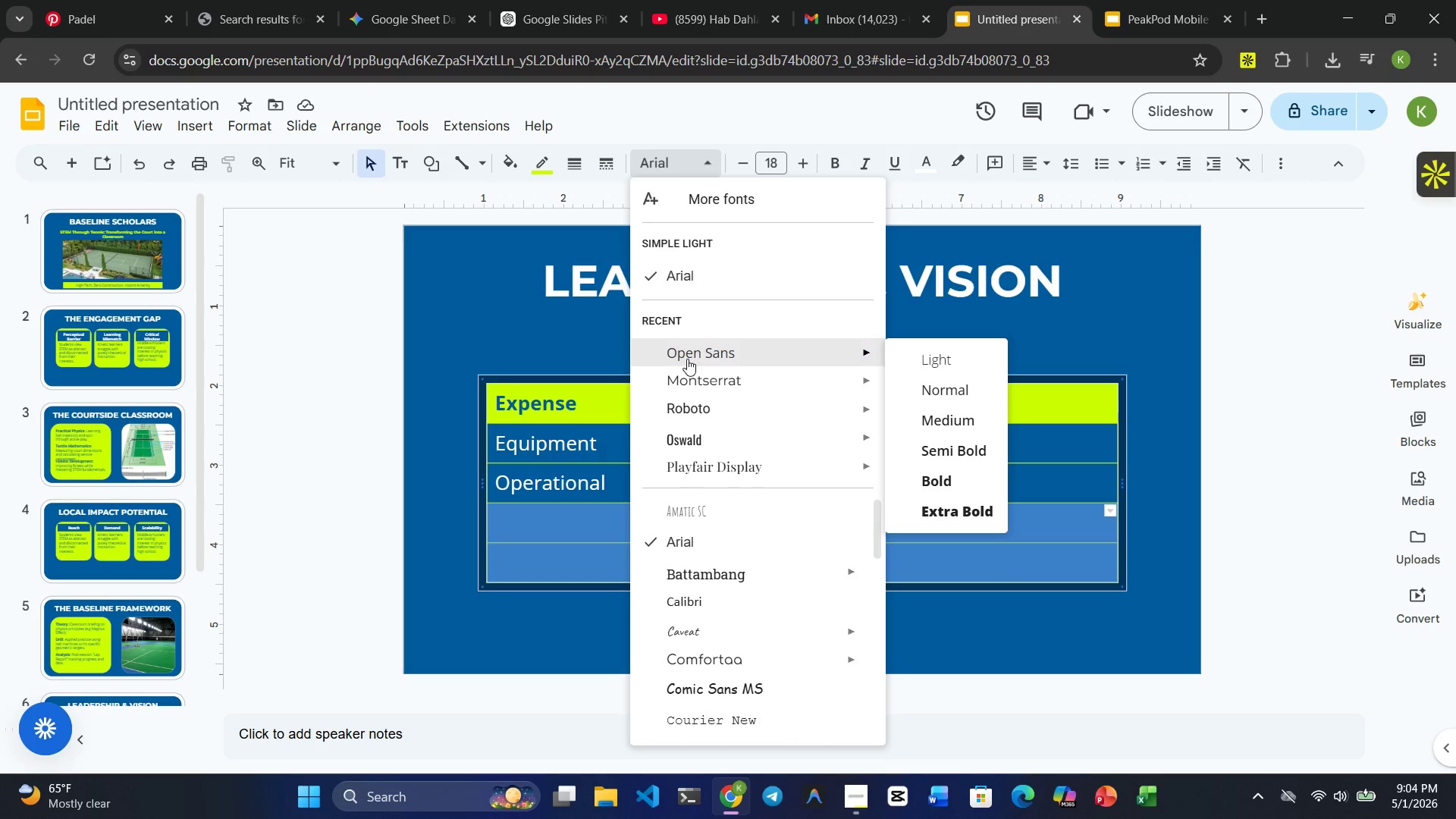 
left_click([687, 359])
 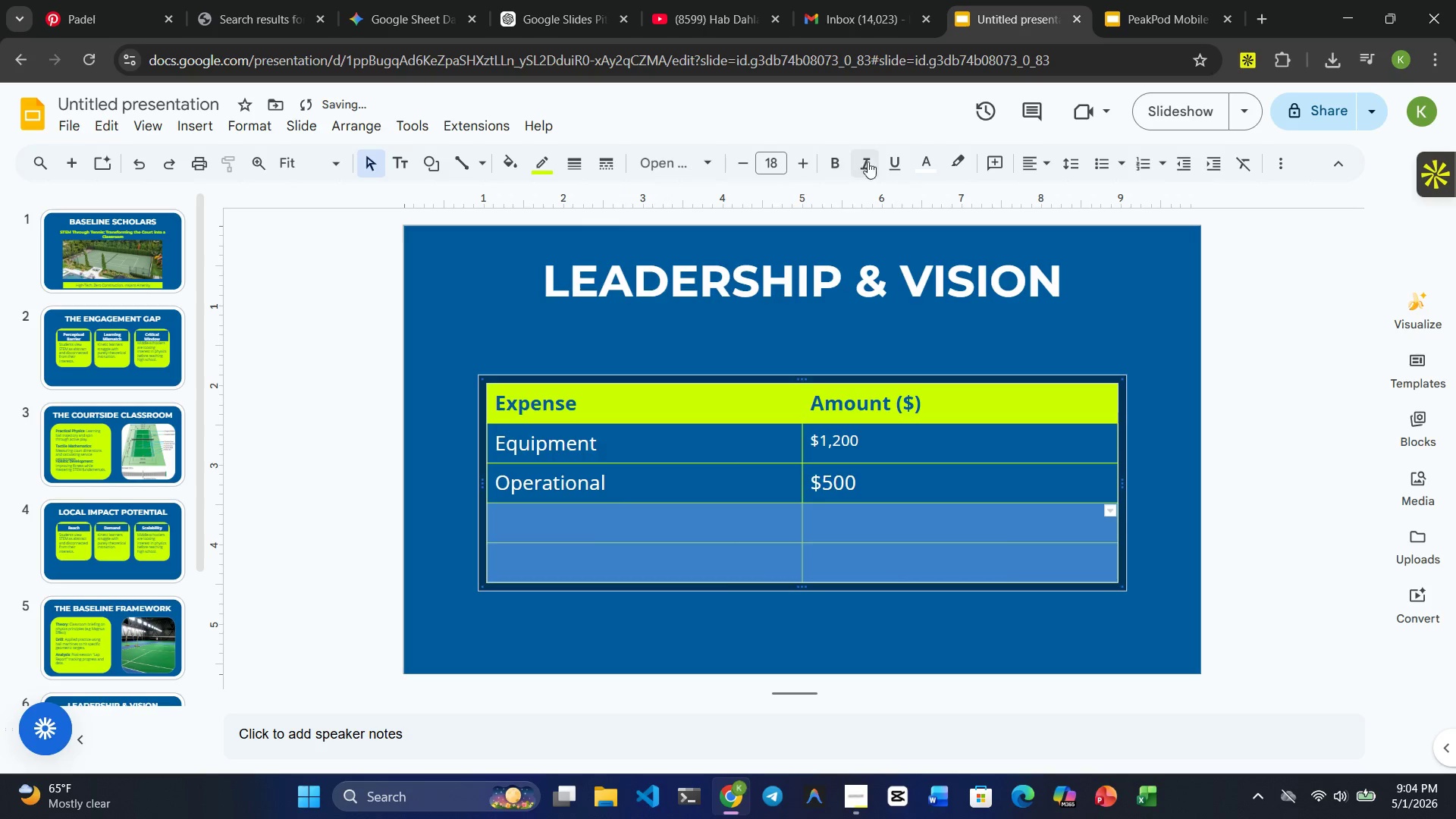 
left_click([894, 155])
 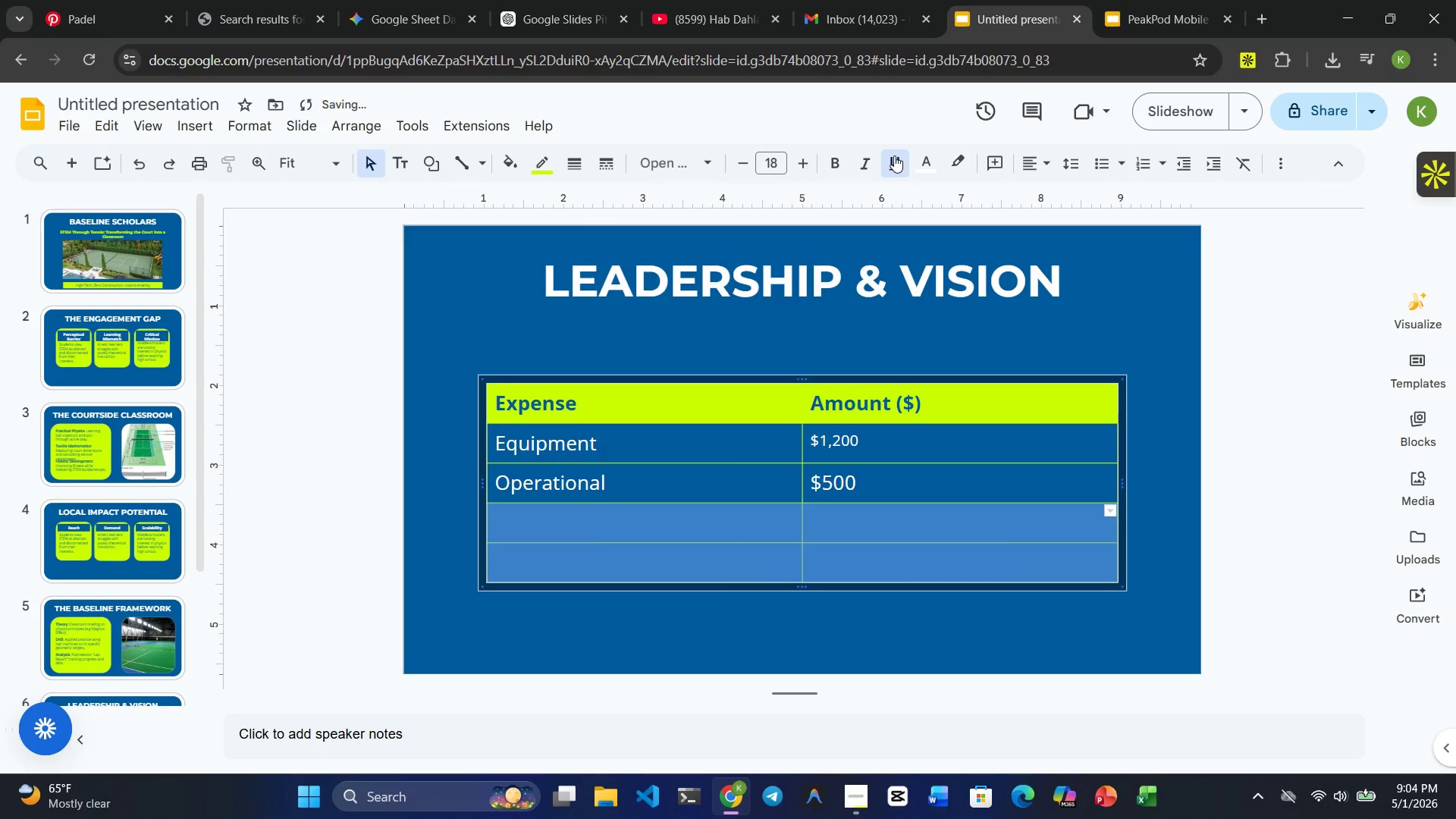 
left_click([894, 155])
 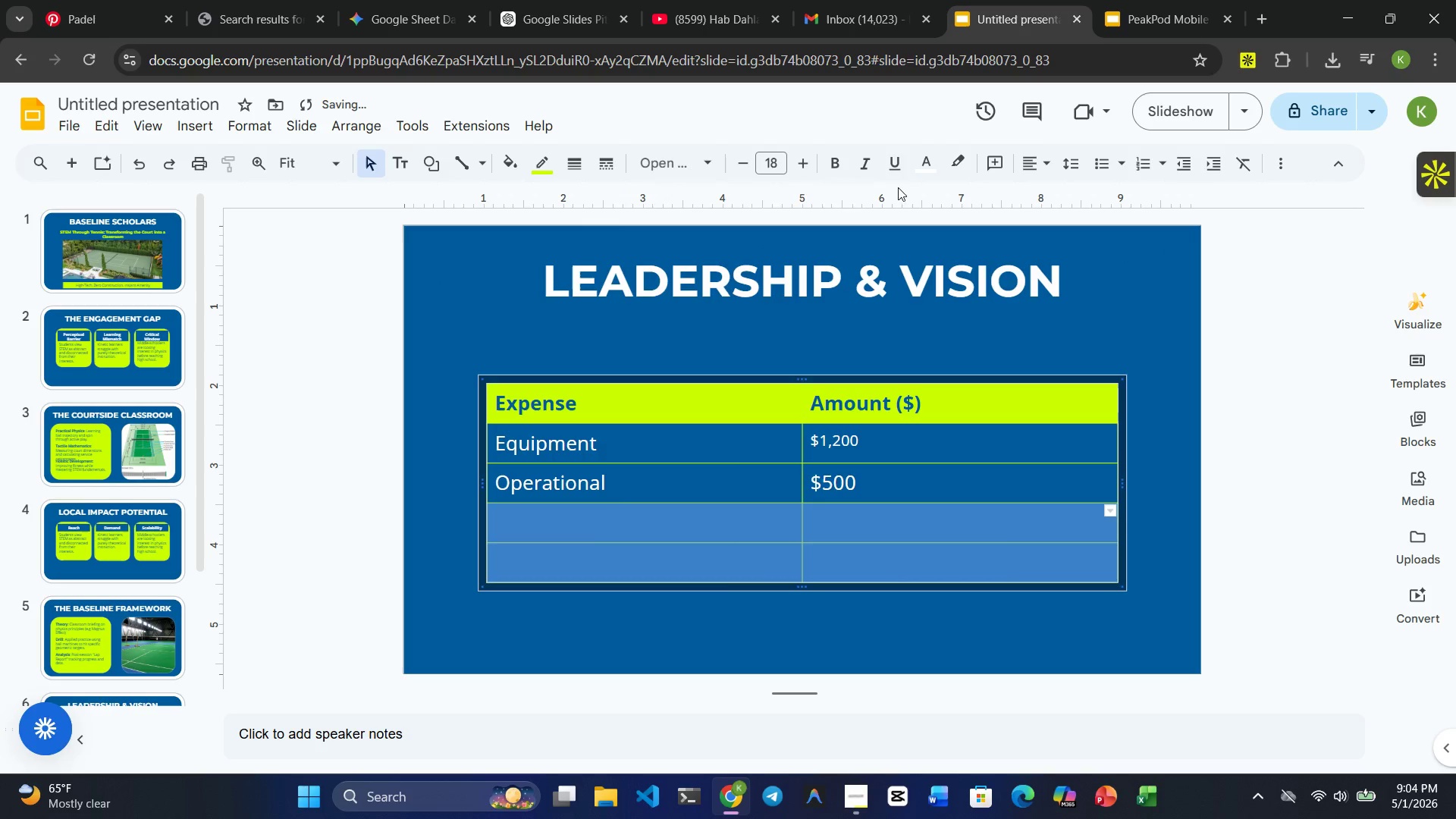 
left_click([945, 166])
 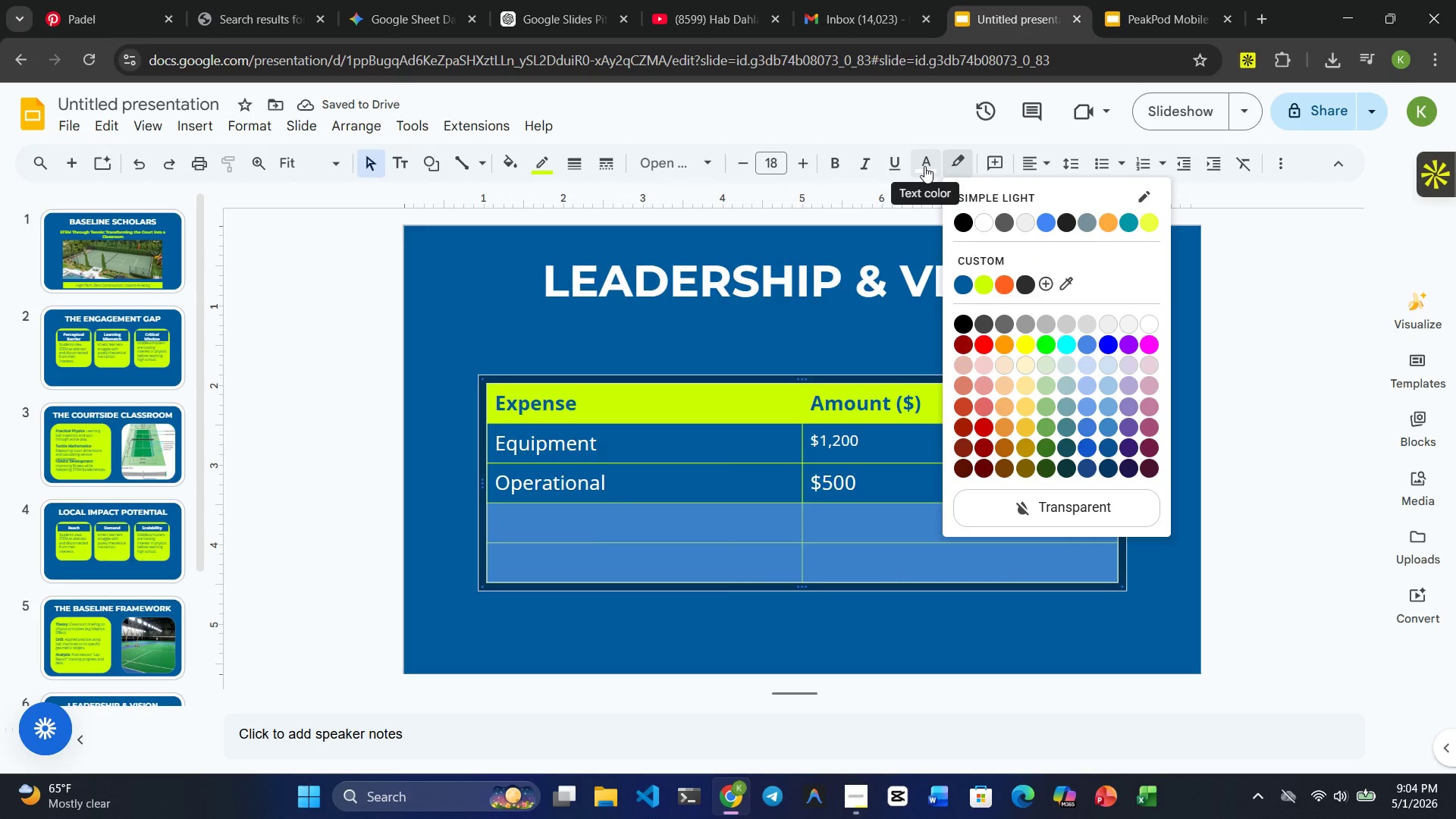 
left_click([924, 166])
 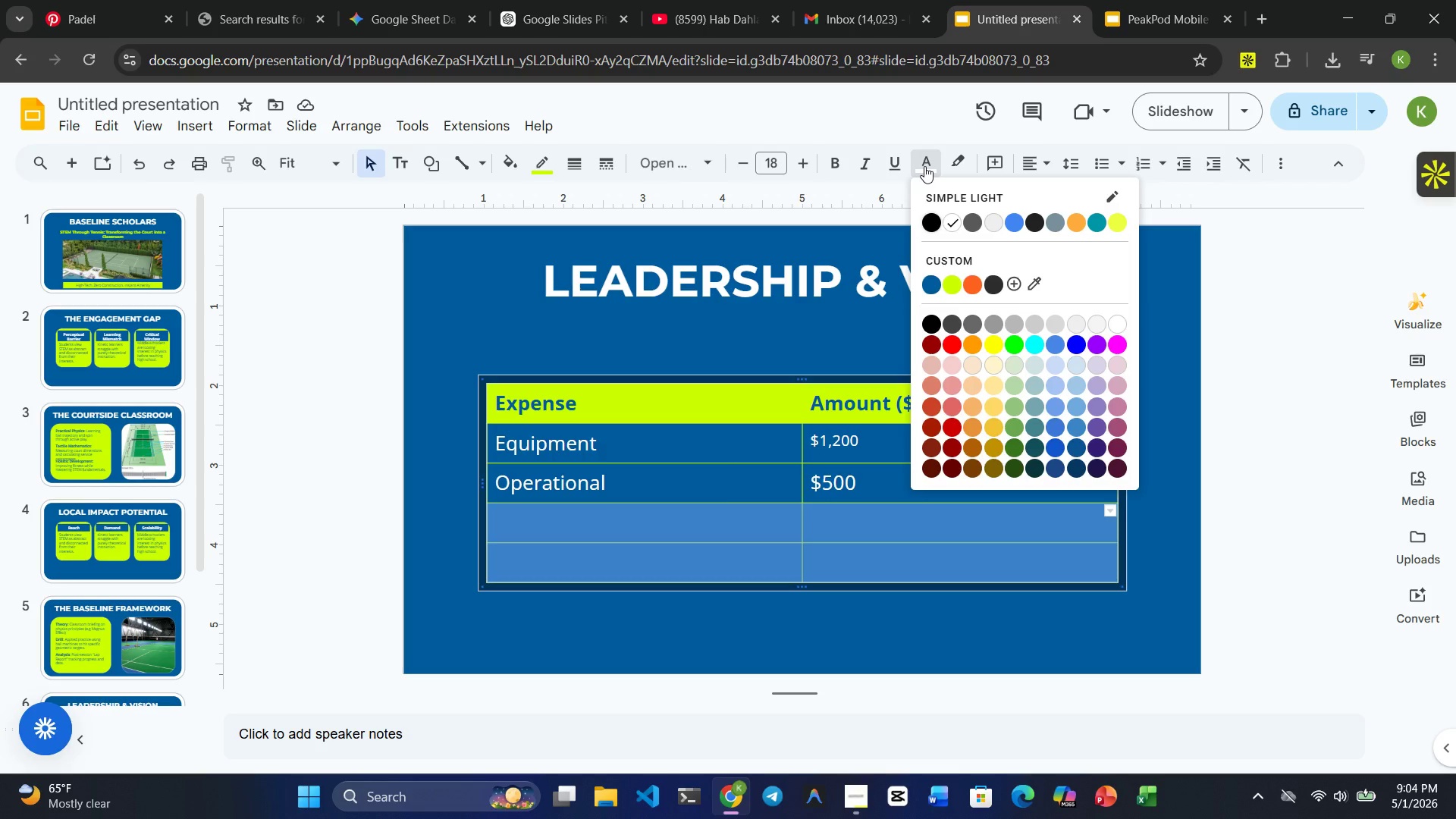 
left_click([950, 221])
 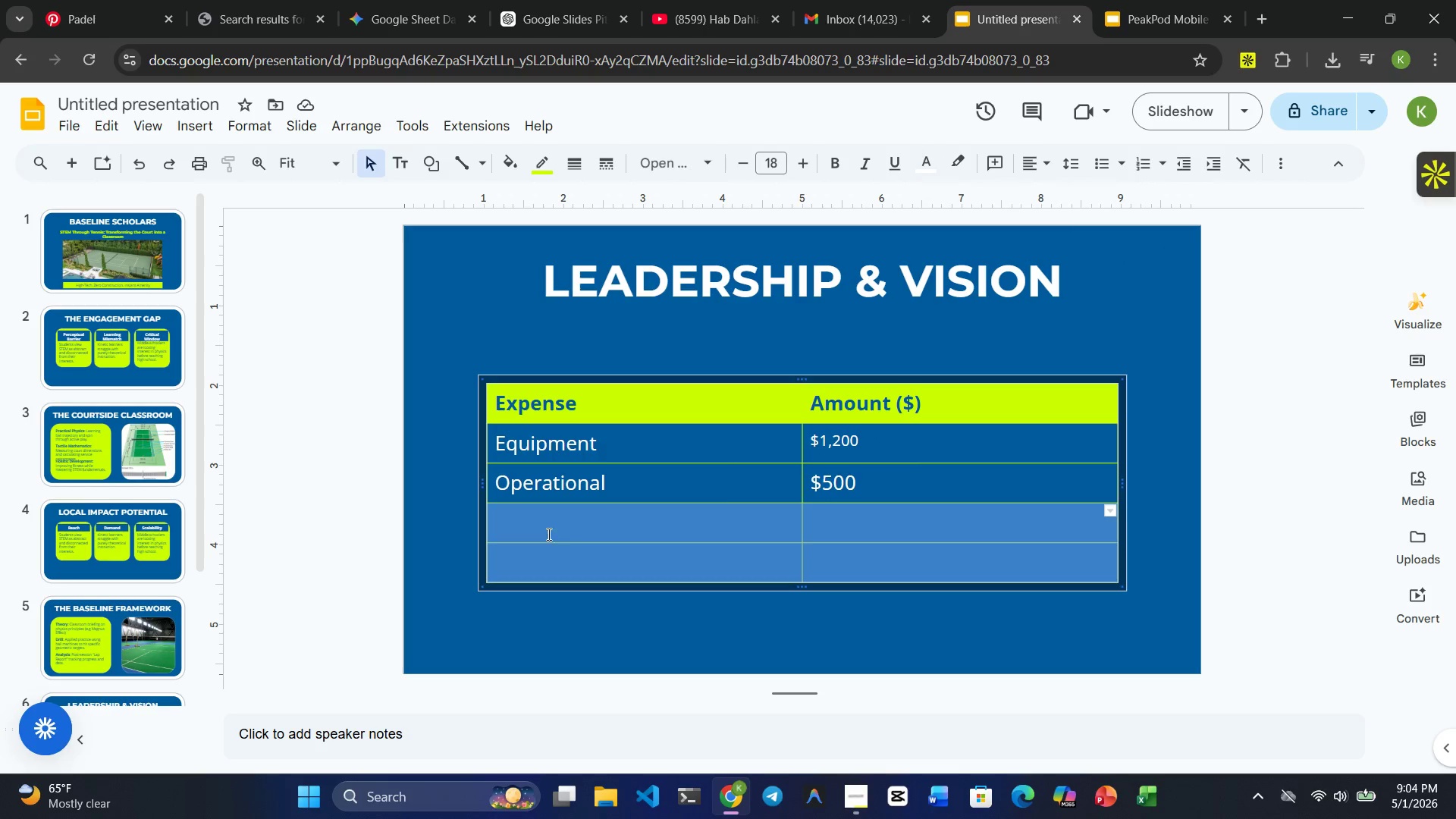 
left_click([541, 537])
 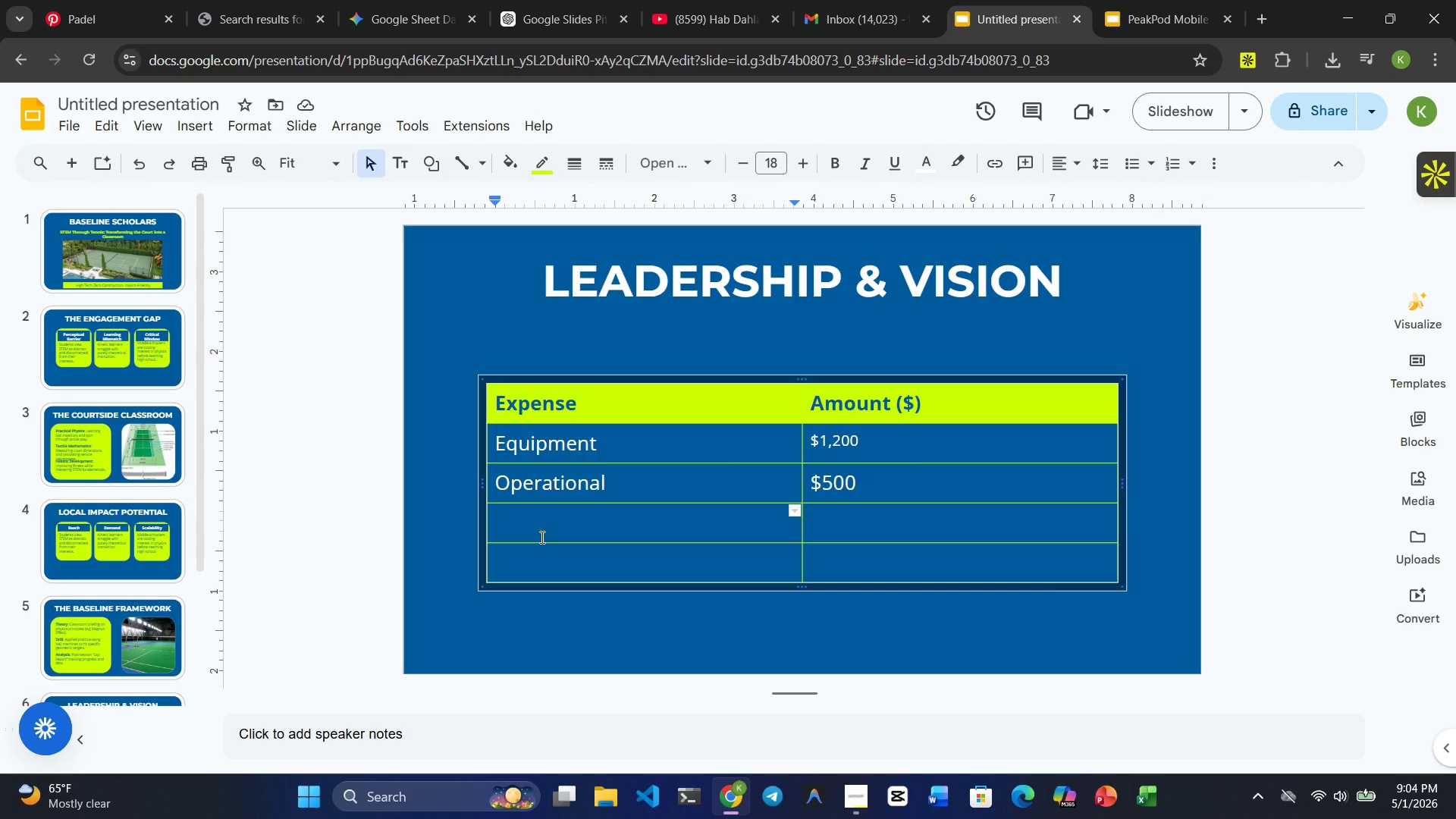 
type(Instruction)
 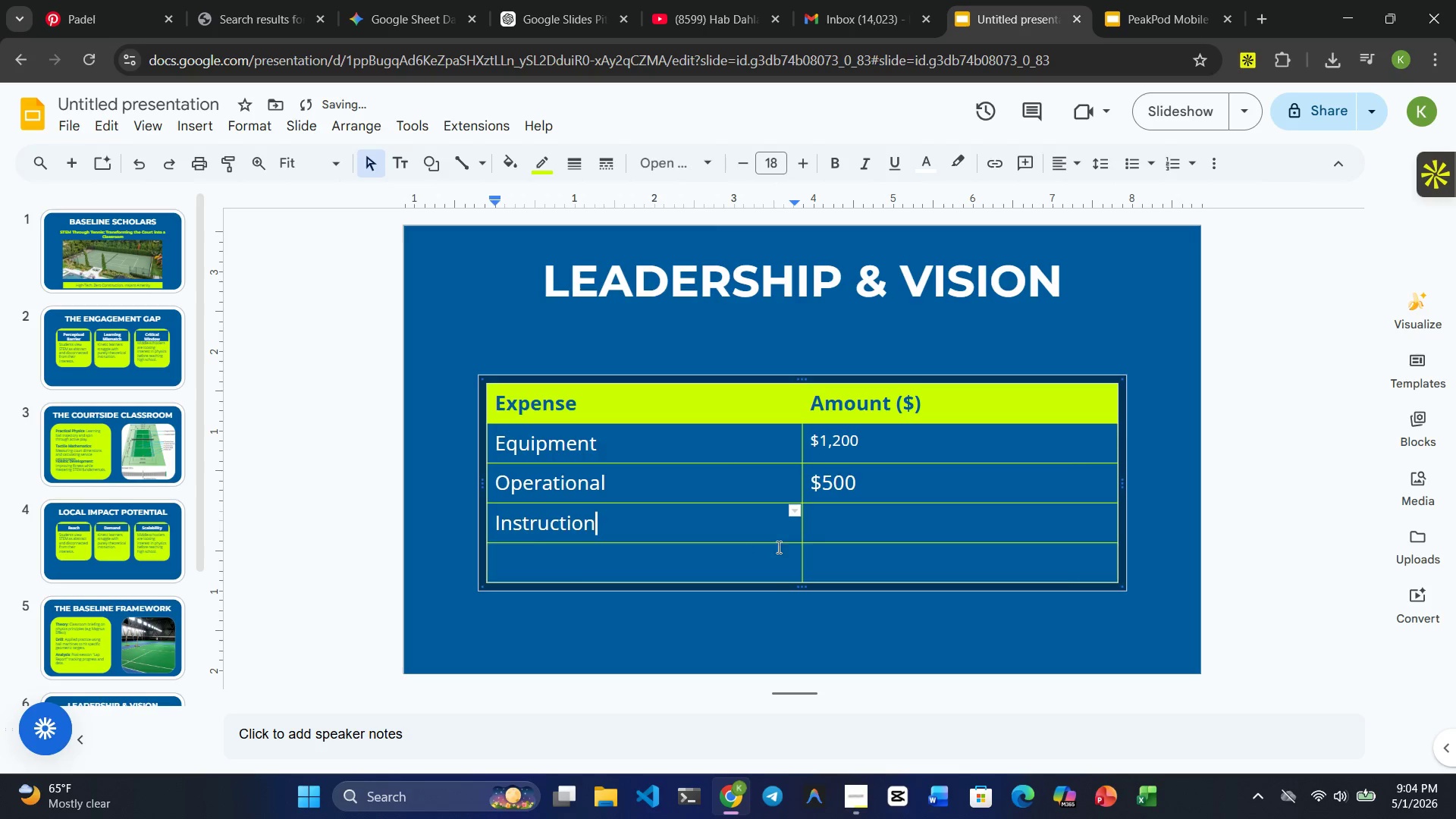 
left_click([829, 527])
 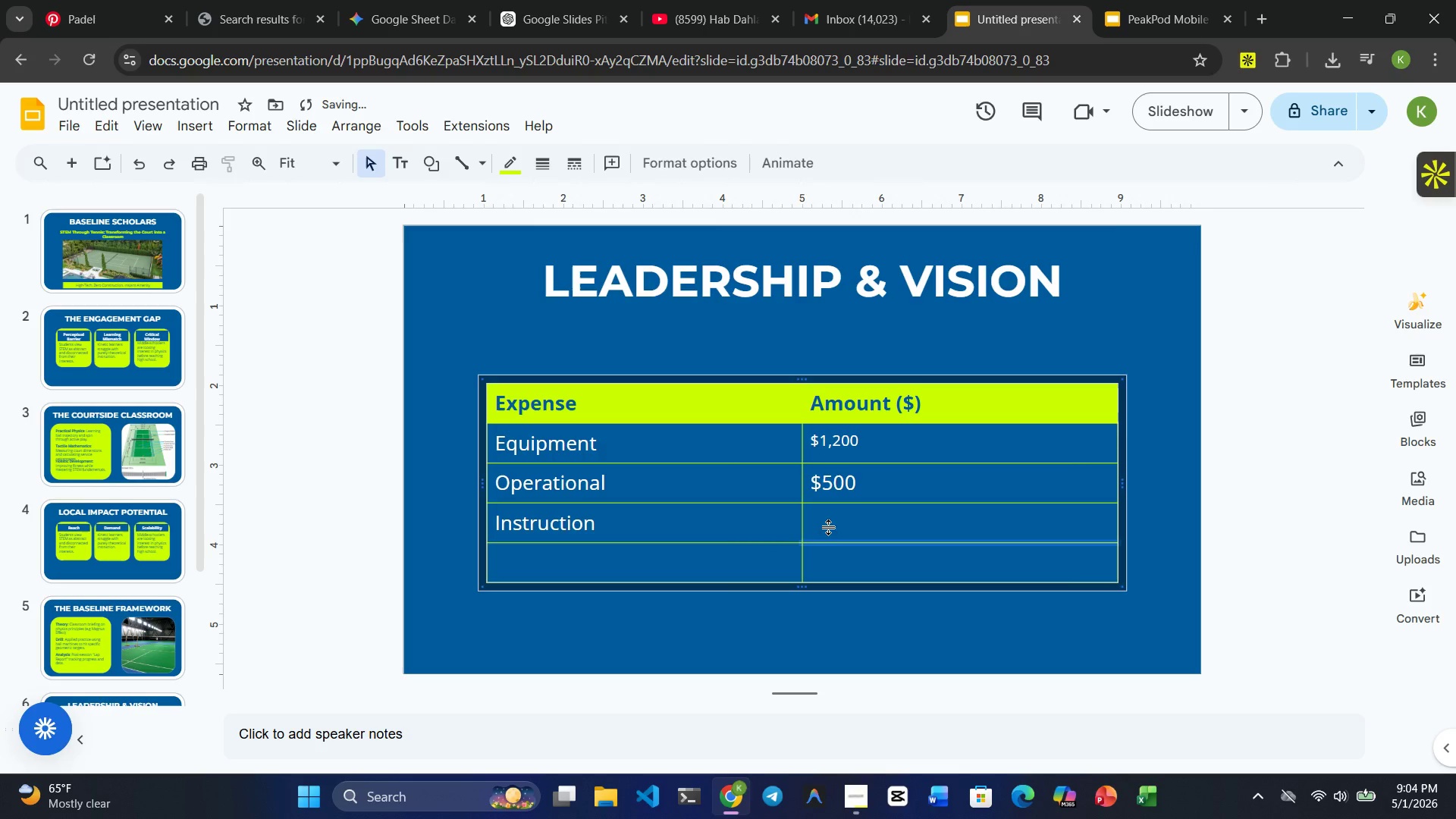 
left_click([829, 527])
 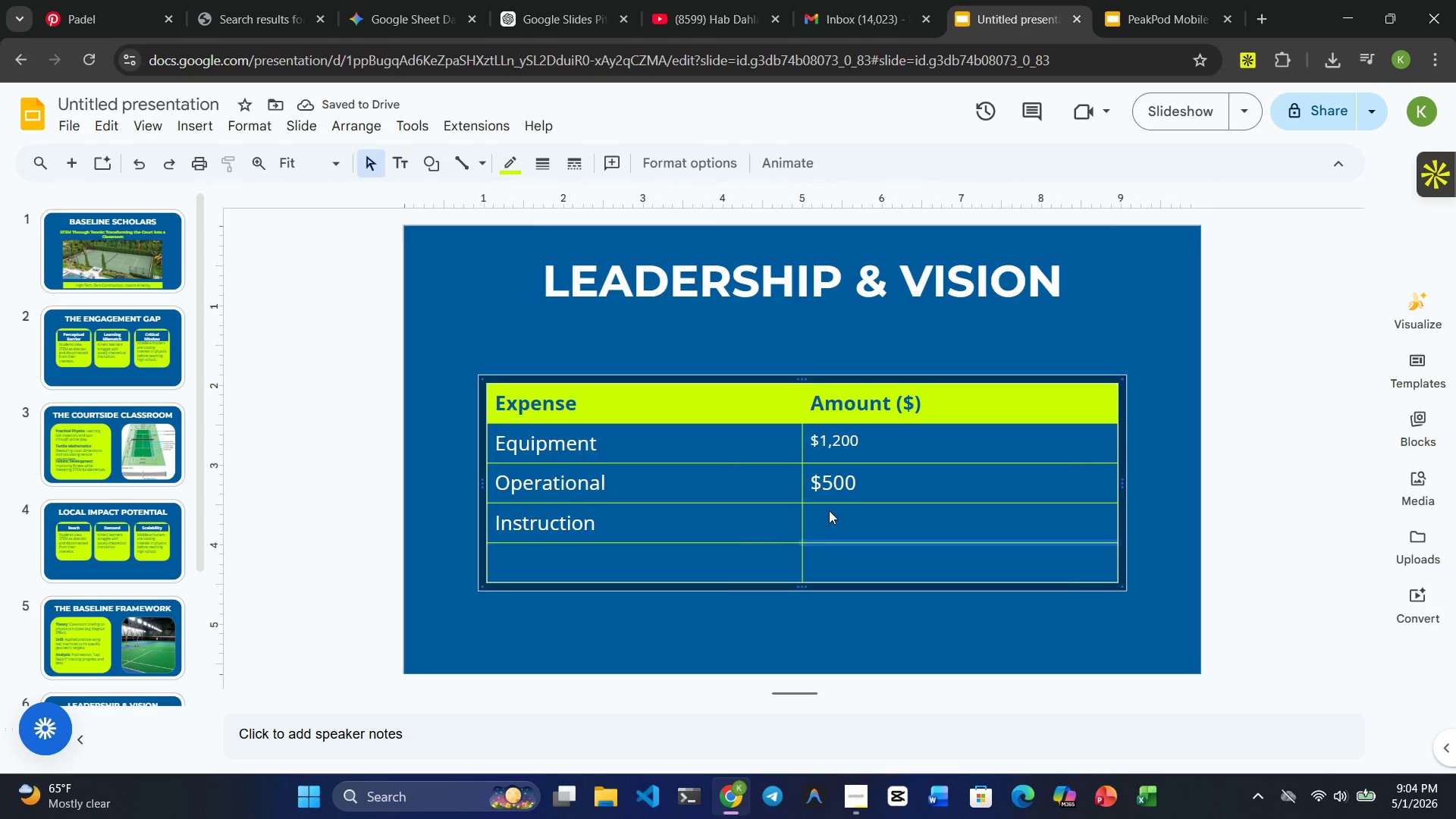 
double_click([829, 510])
 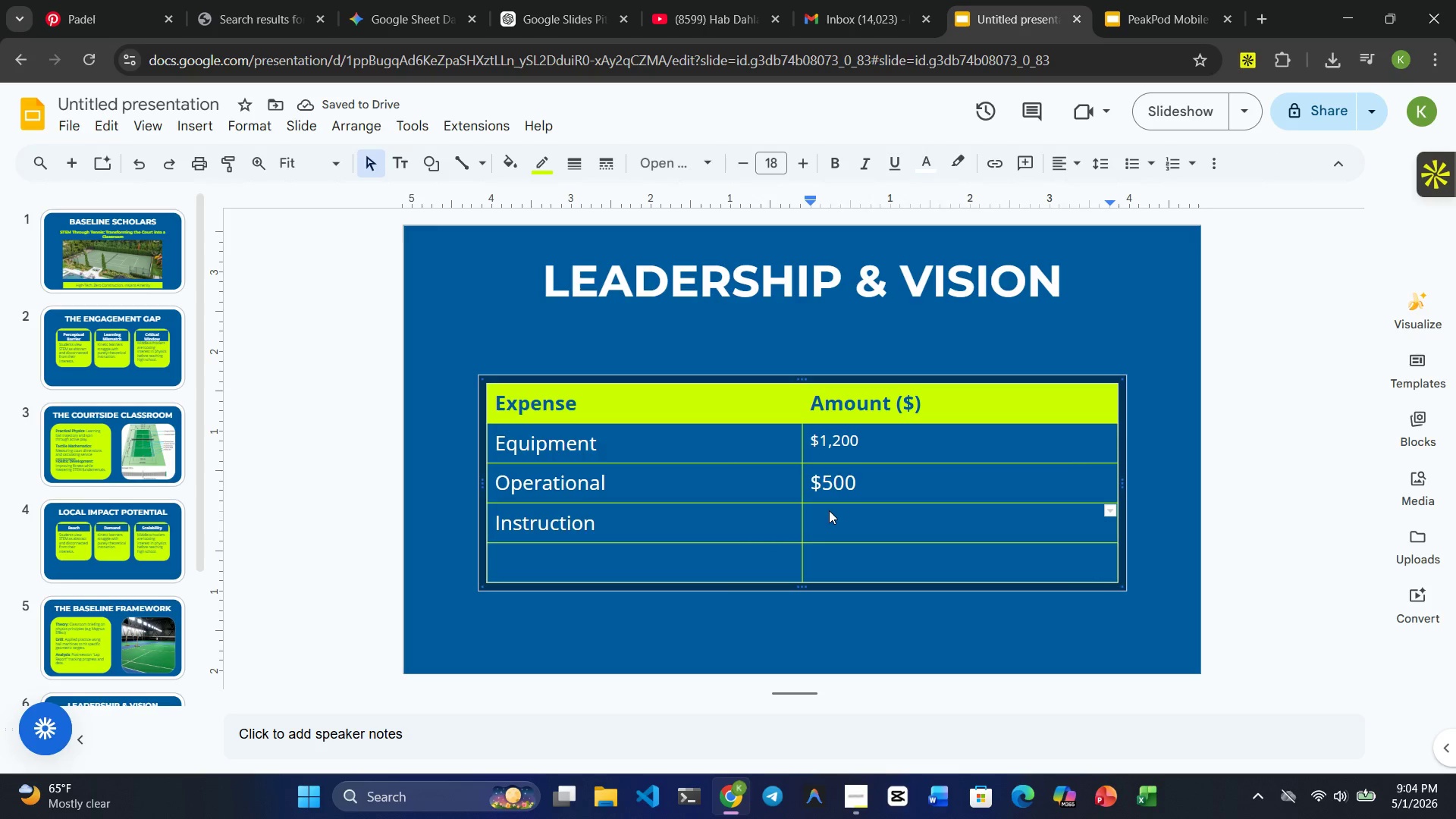 
key(Shift+4)
 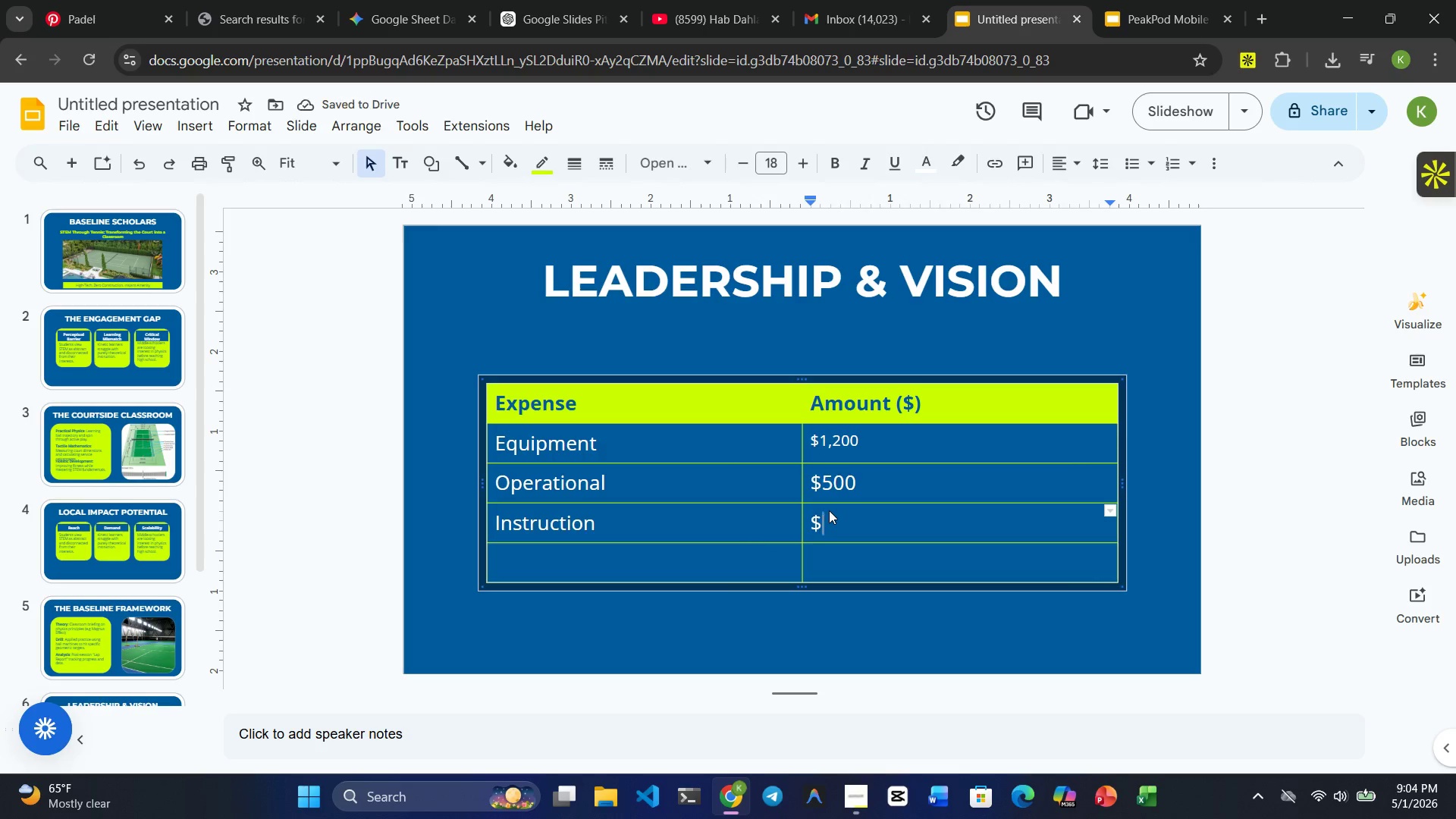 
type(800)
 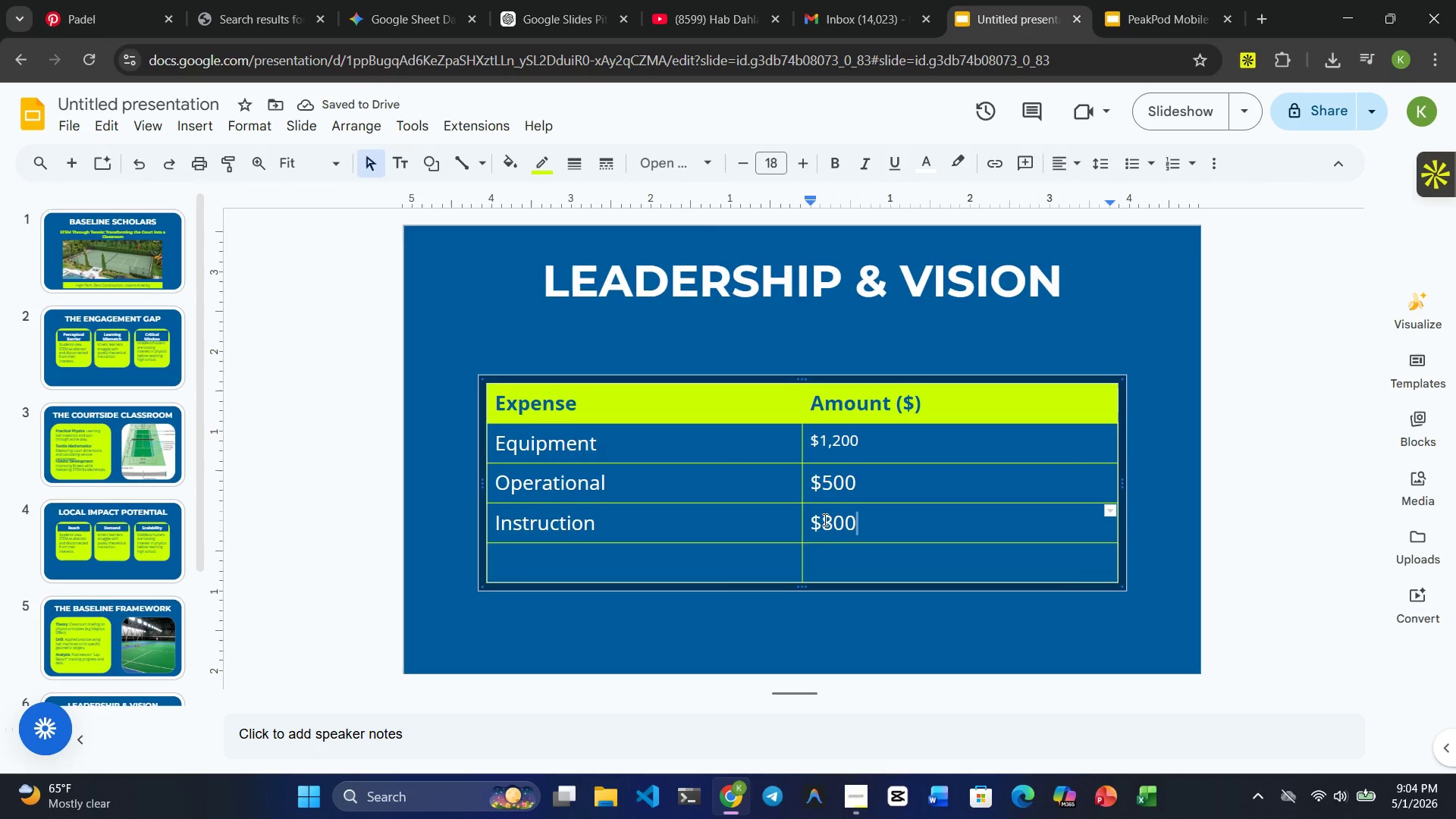 
left_click([559, 569])
 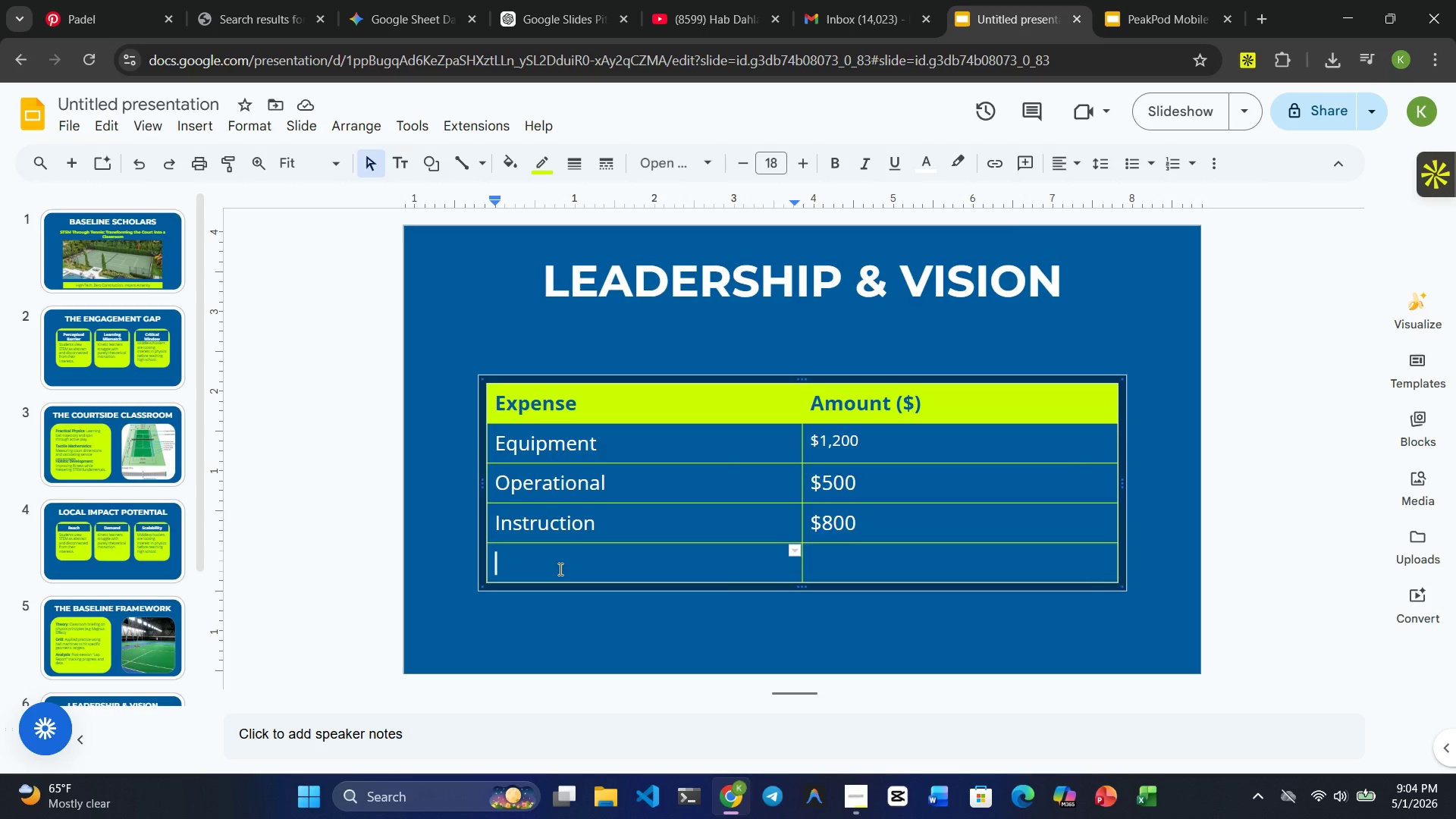 
type(Total Pilot Funding)
 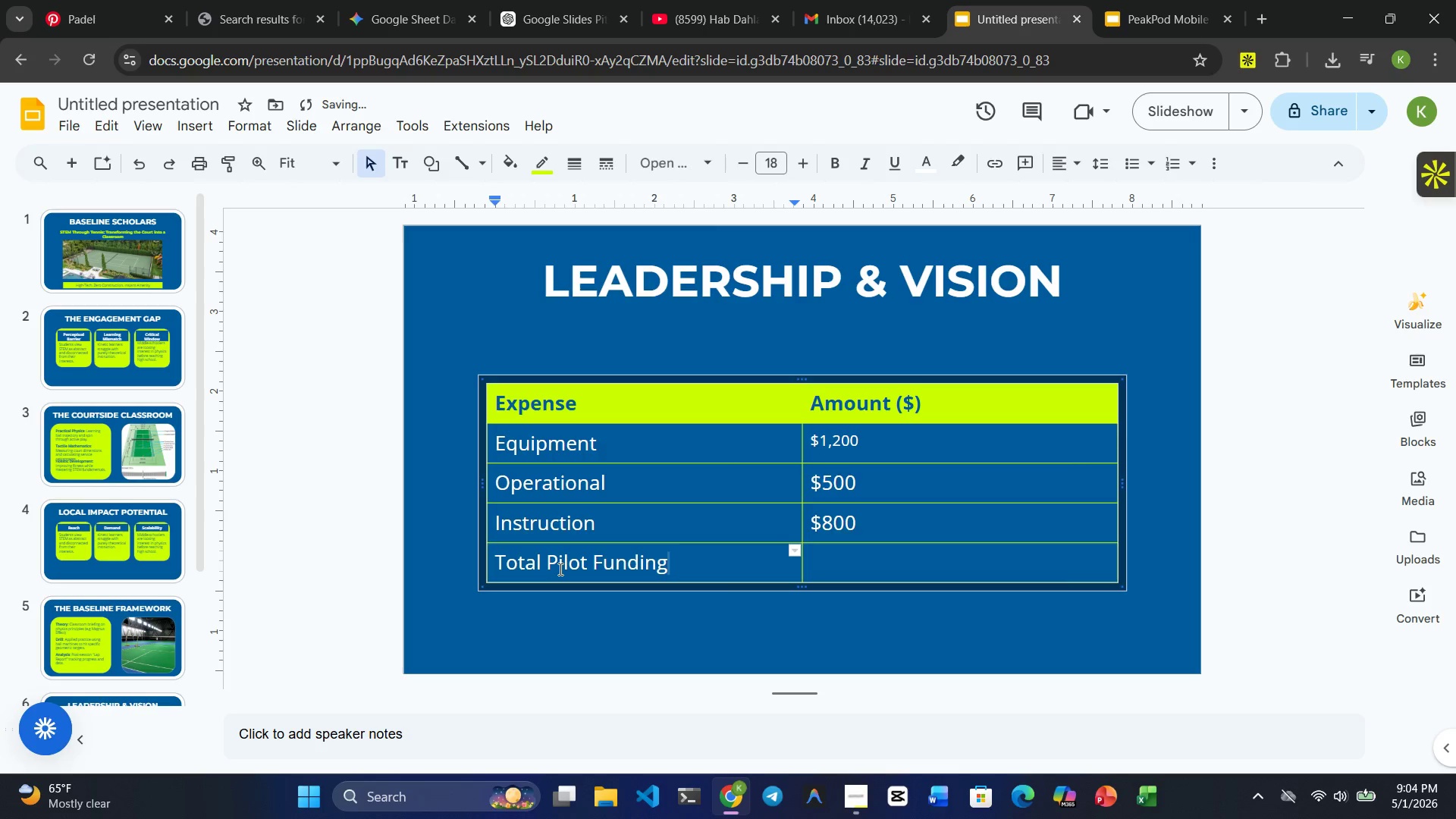 
double_click([559, 569])
 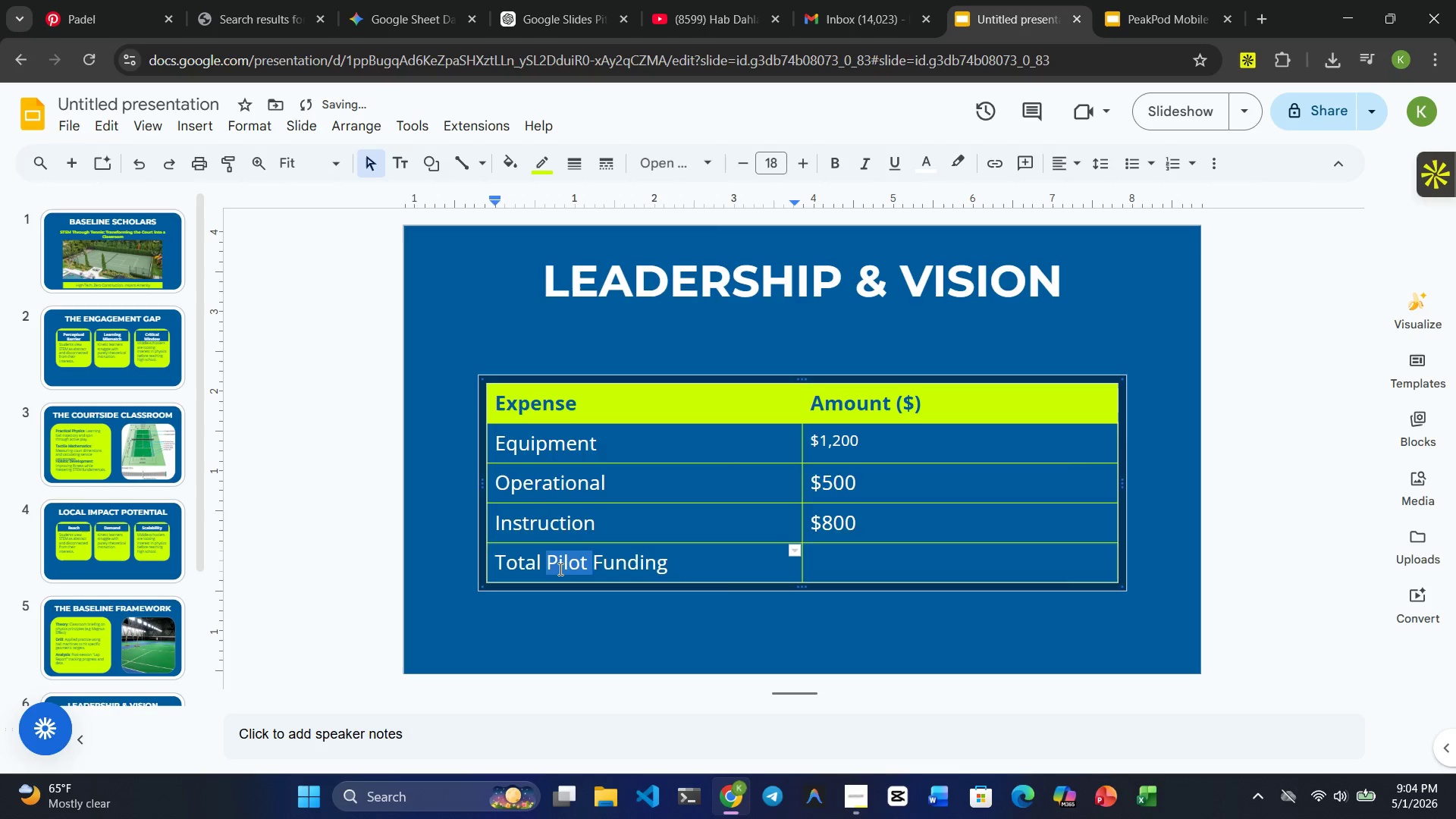 
triple_click([559, 569])
 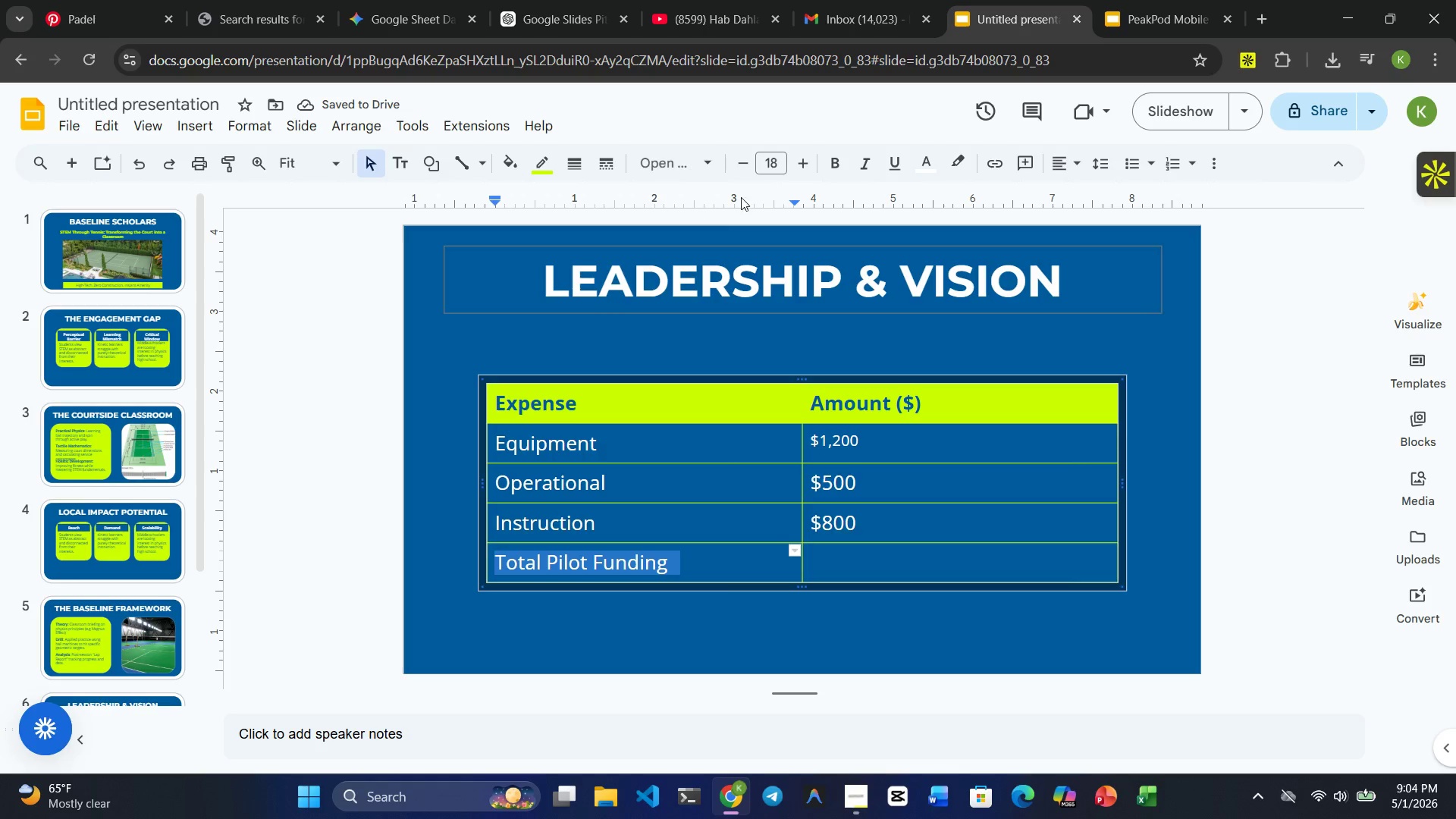 
left_click([839, 162])
 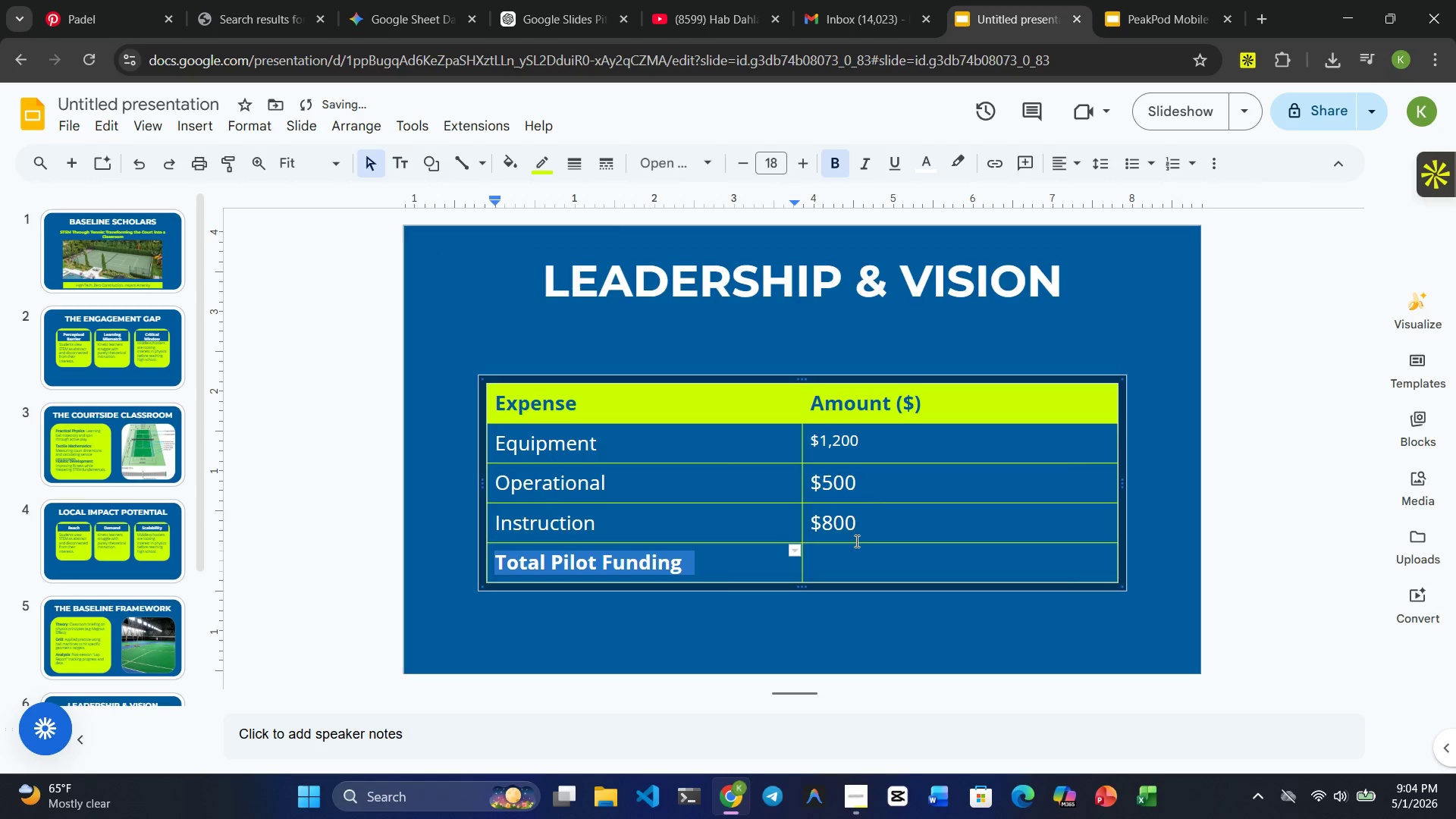 
left_click([849, 558])
 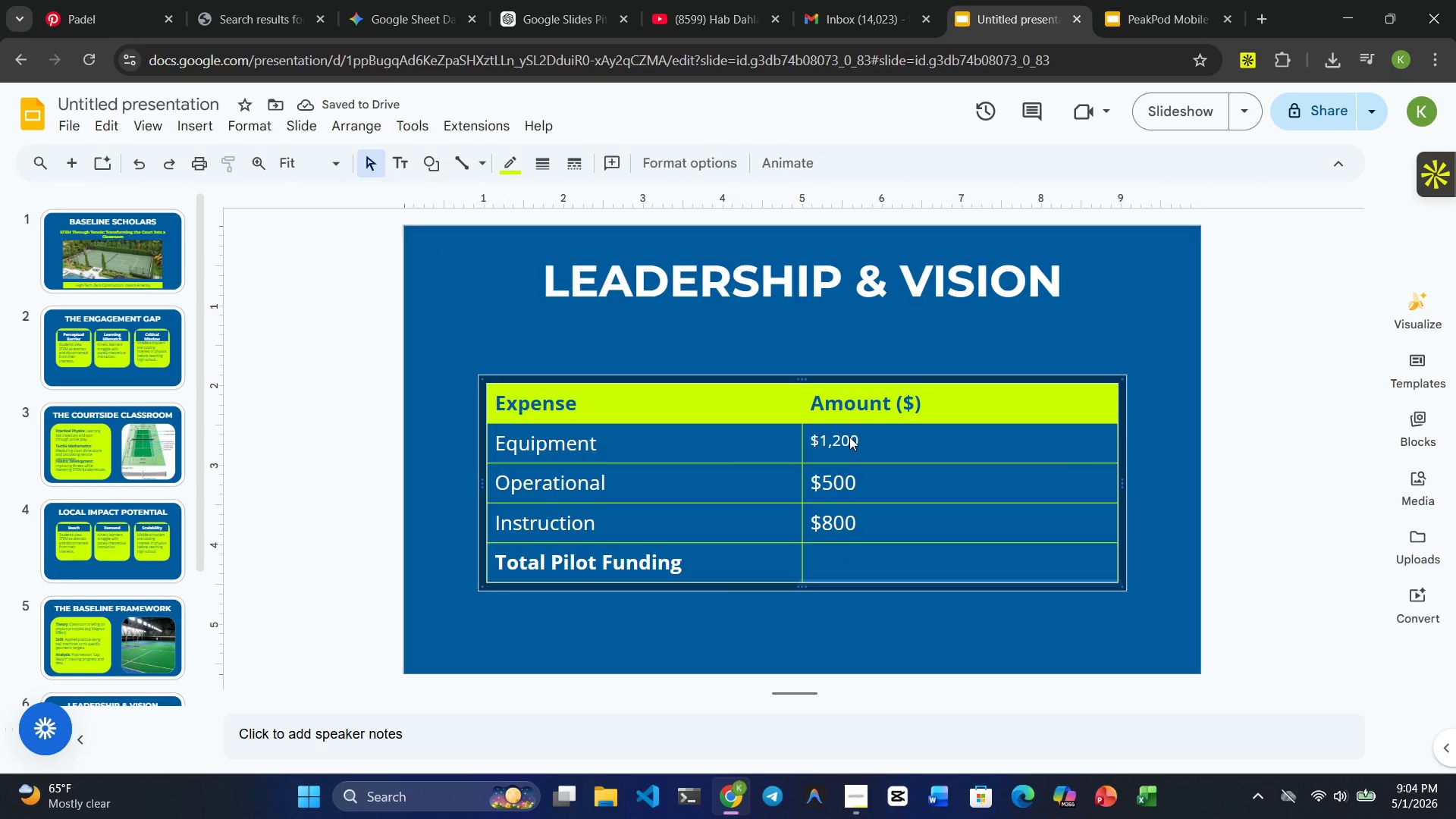 
double_click([849, 437])
 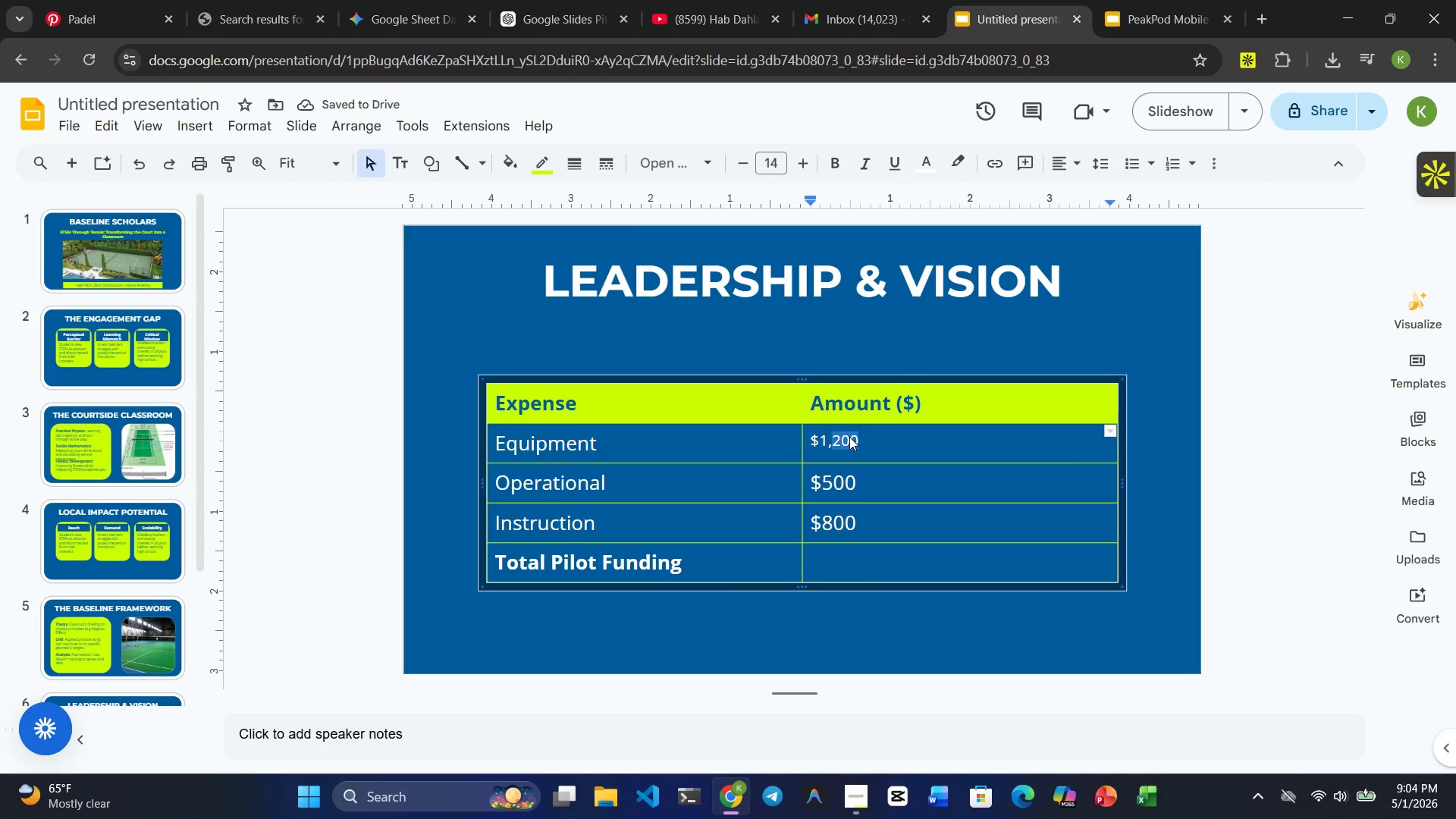 
triple_click([849, 437])
 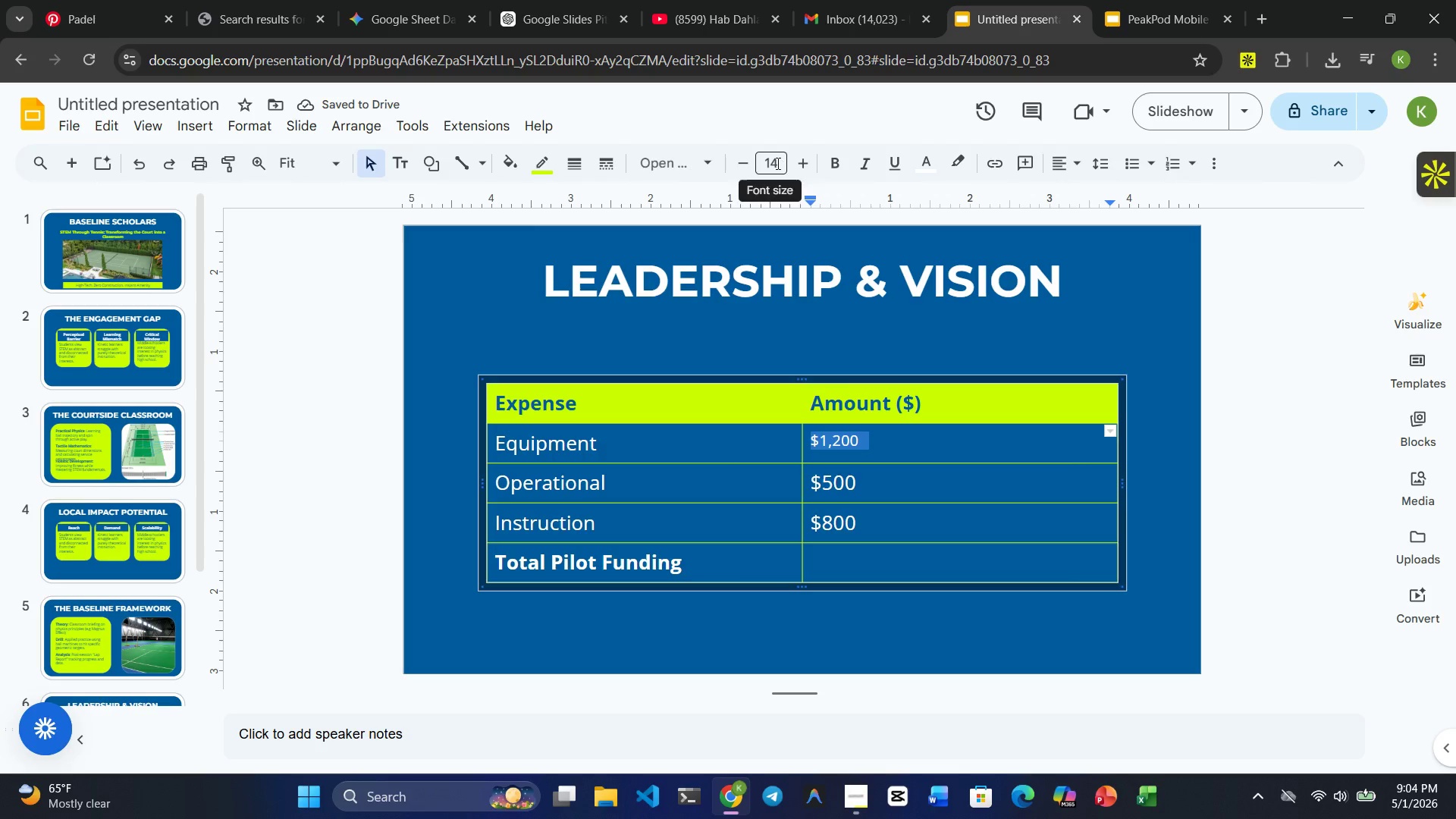 
double_click([777, 163])
 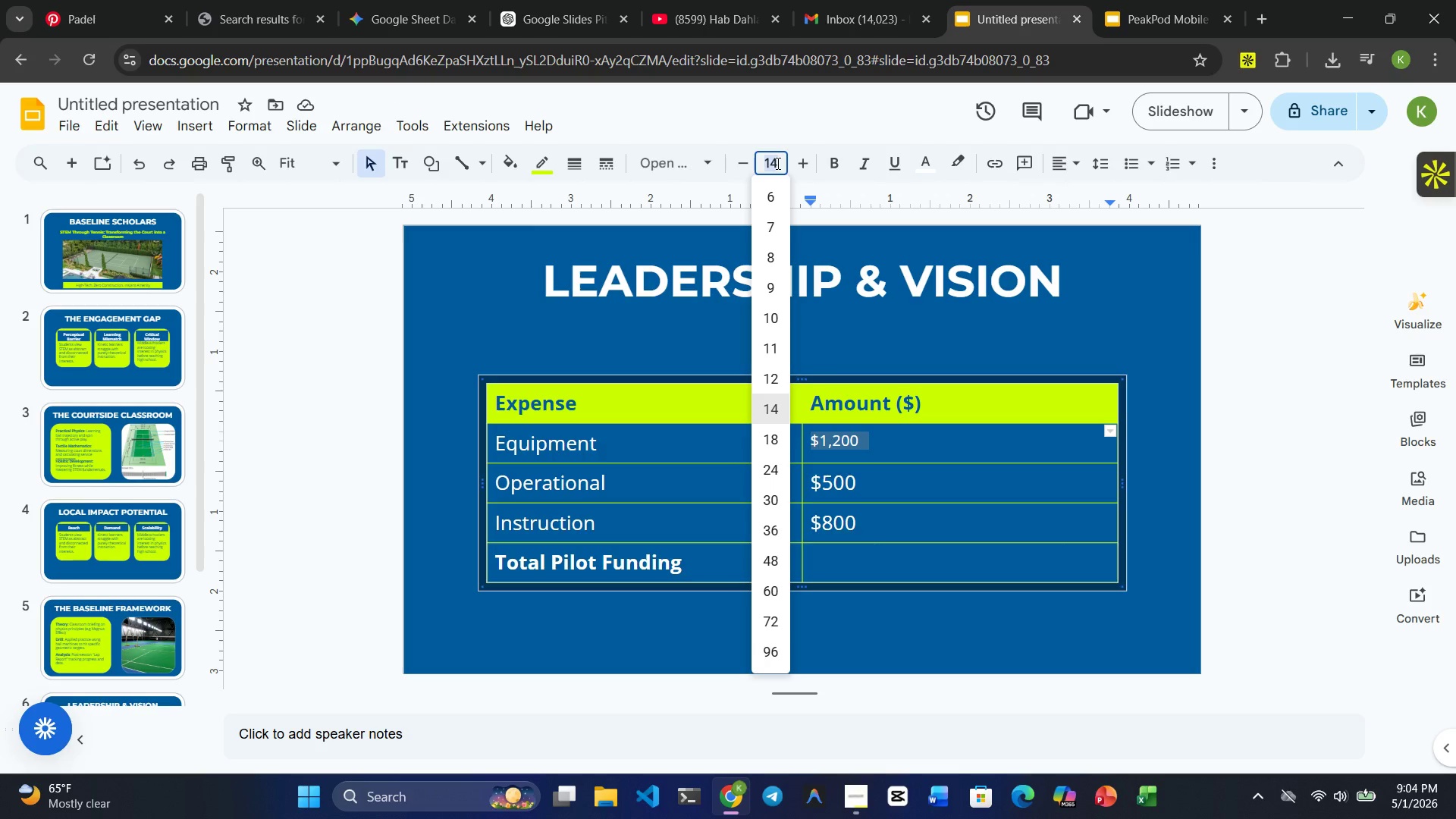 
key(Numpad1)
 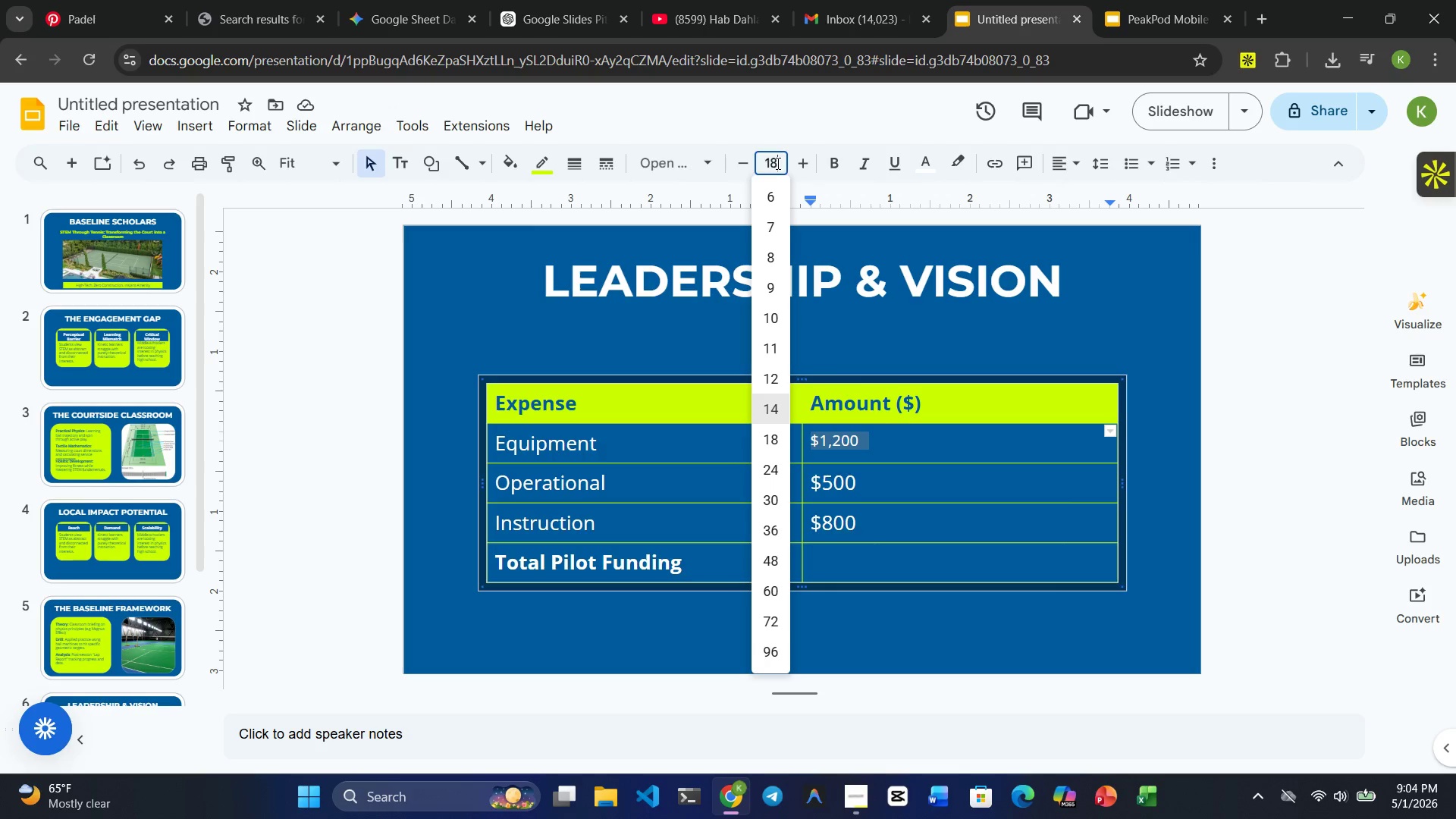 
key(Numpad8)
 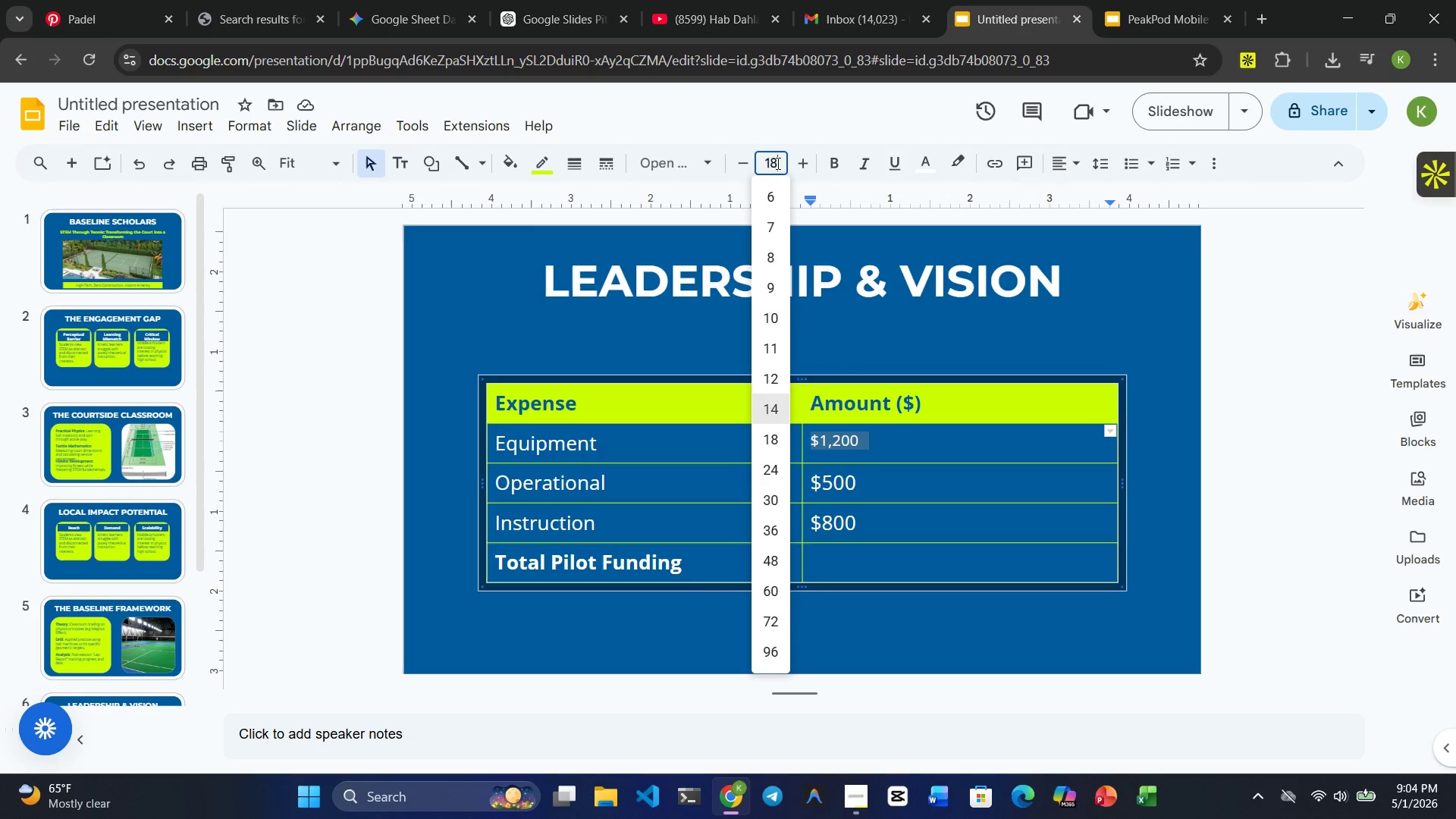 
key(Enter)
 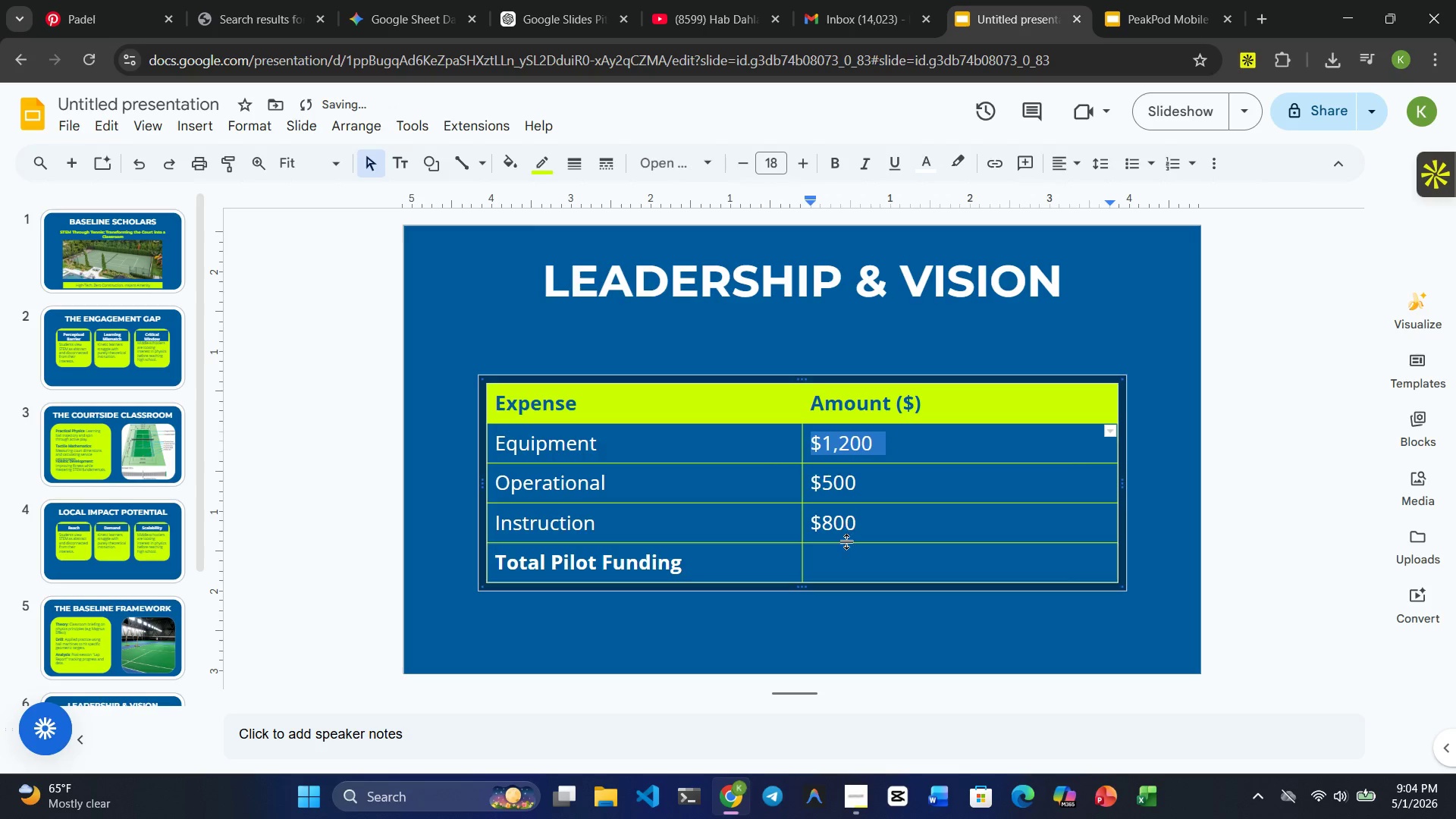 
left_click([842, 562])
 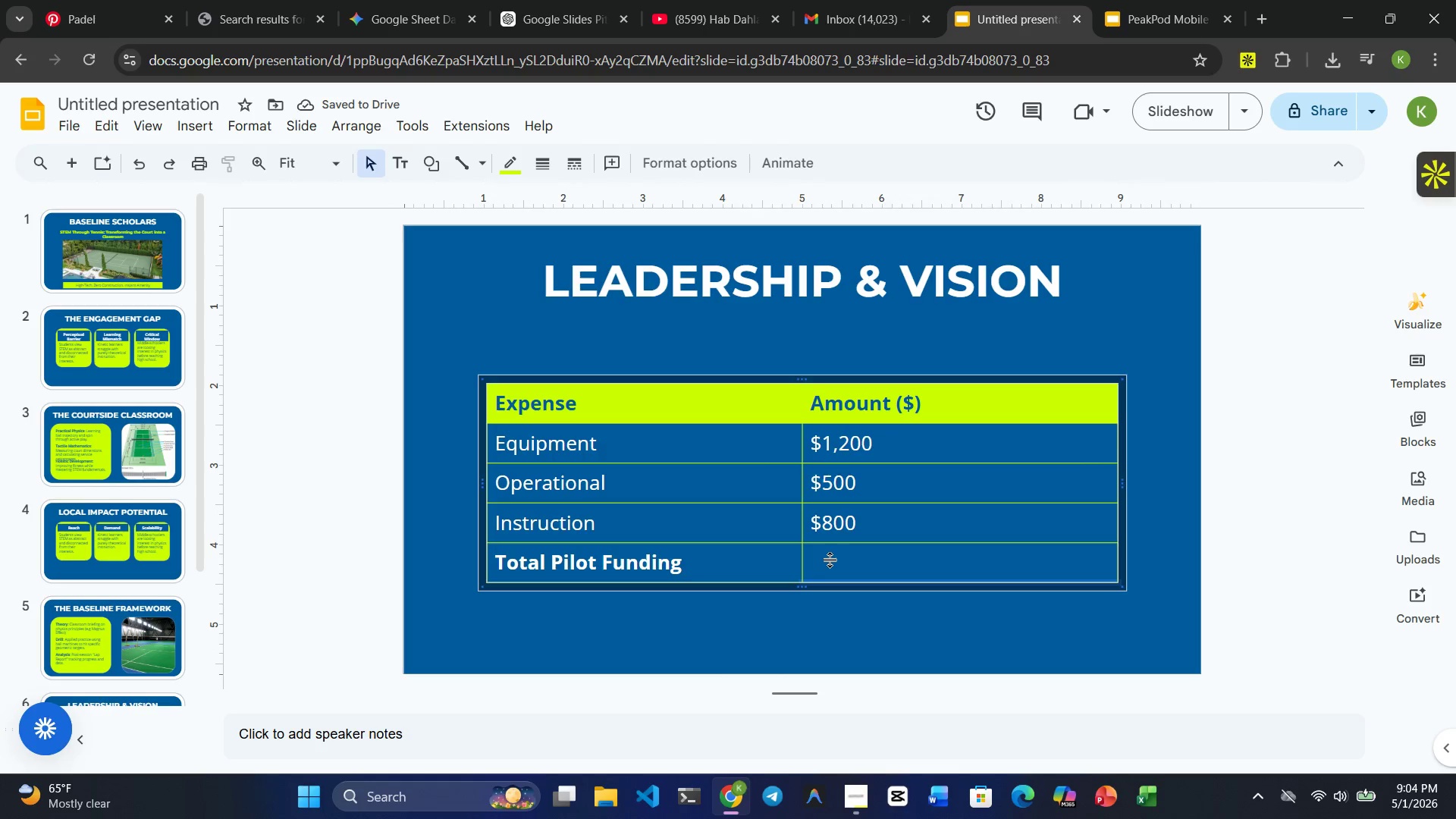 
left_click([830, 560])
 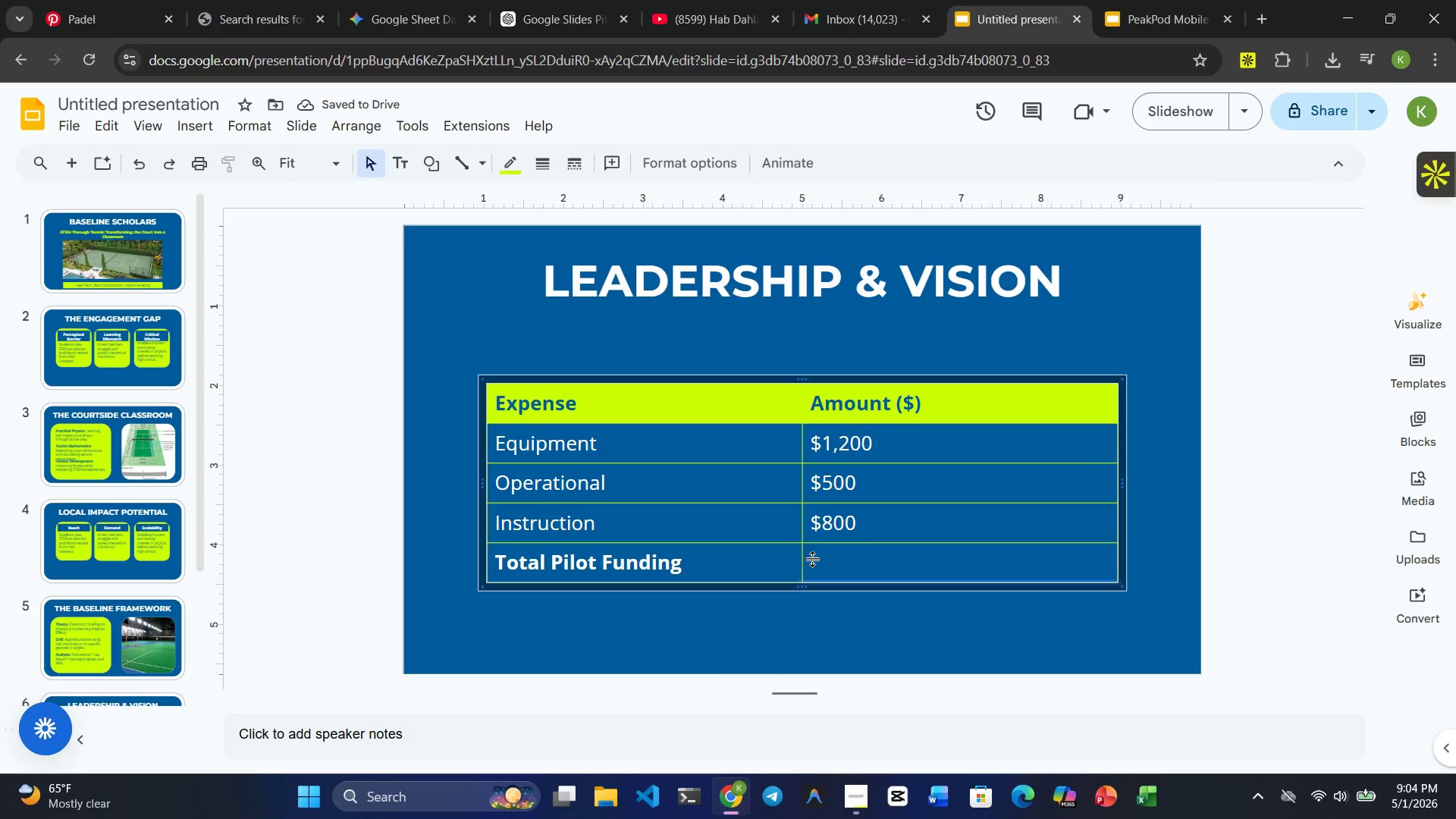 
left_click([830, 559])
 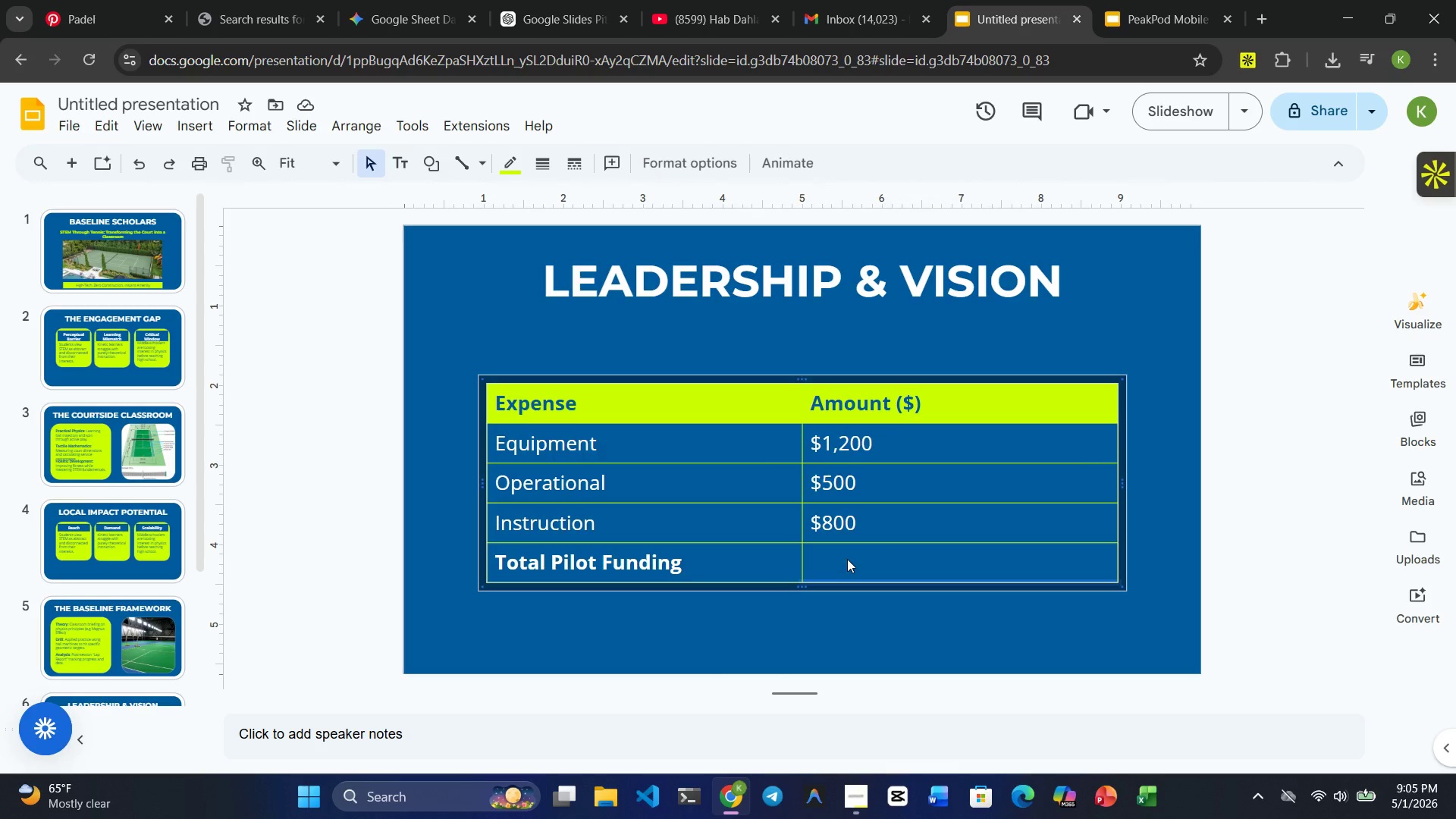 
left_click([760, 639])
 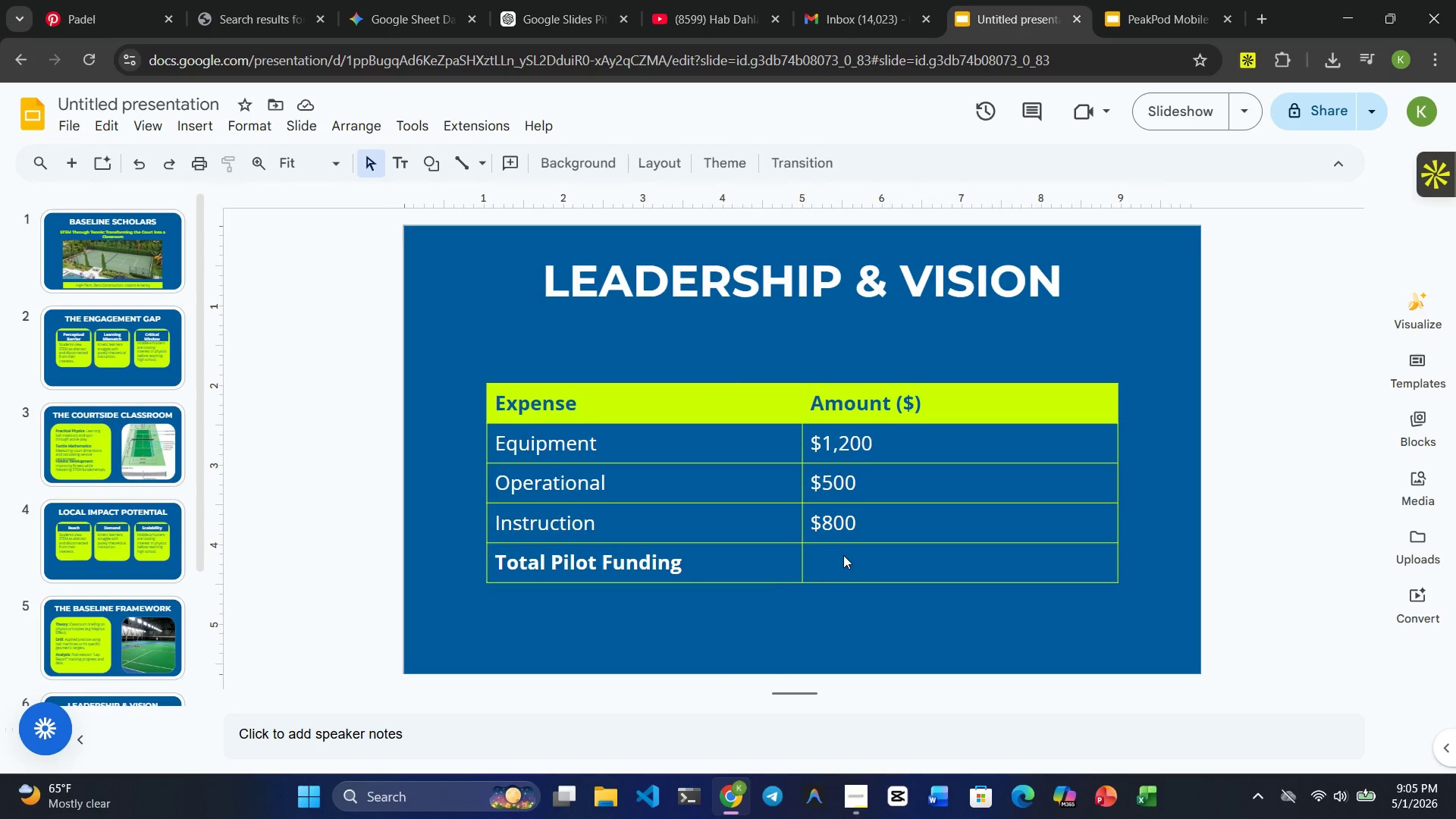 
left_click([843, 555])
 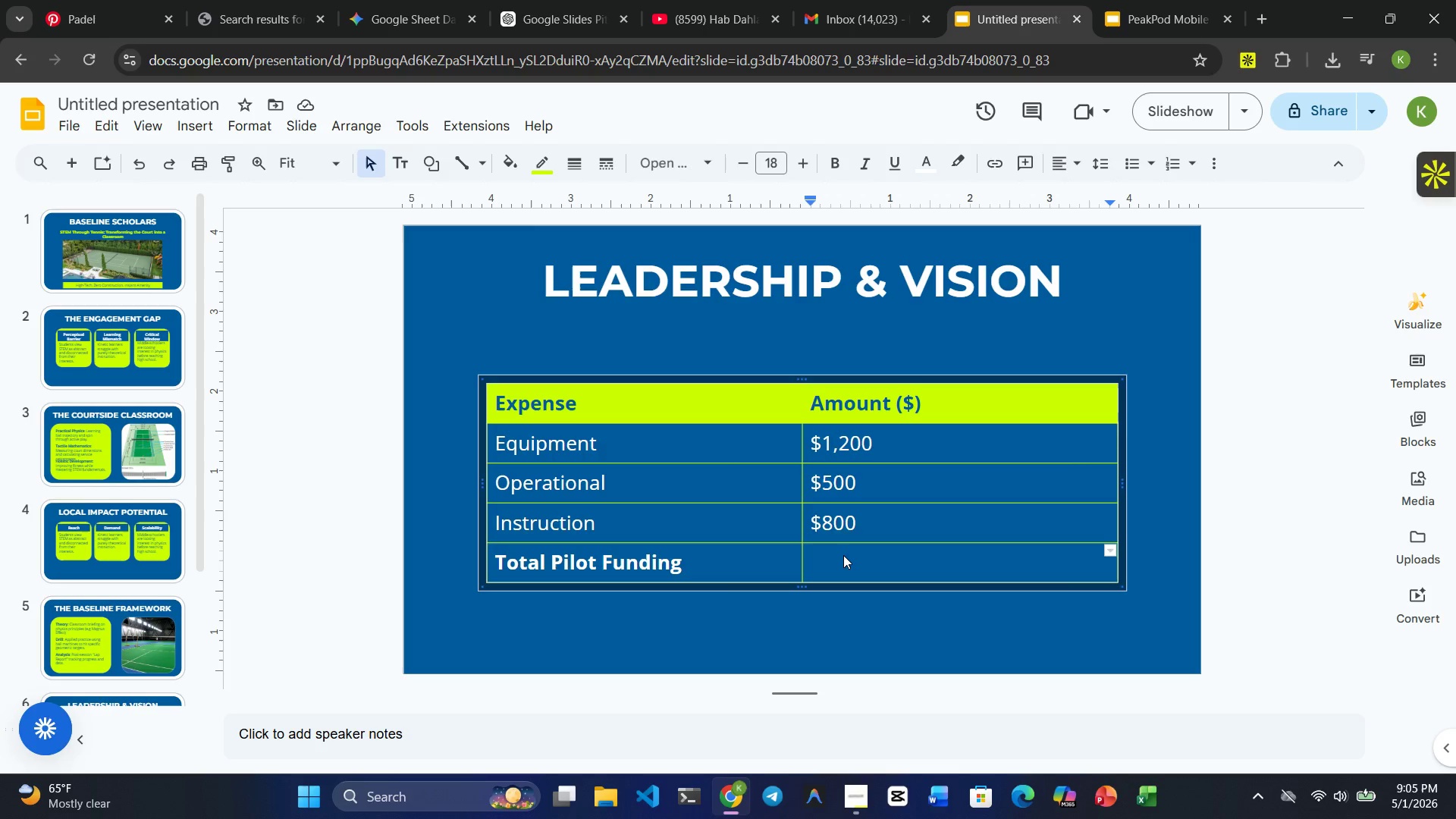 
wait(8.98)
 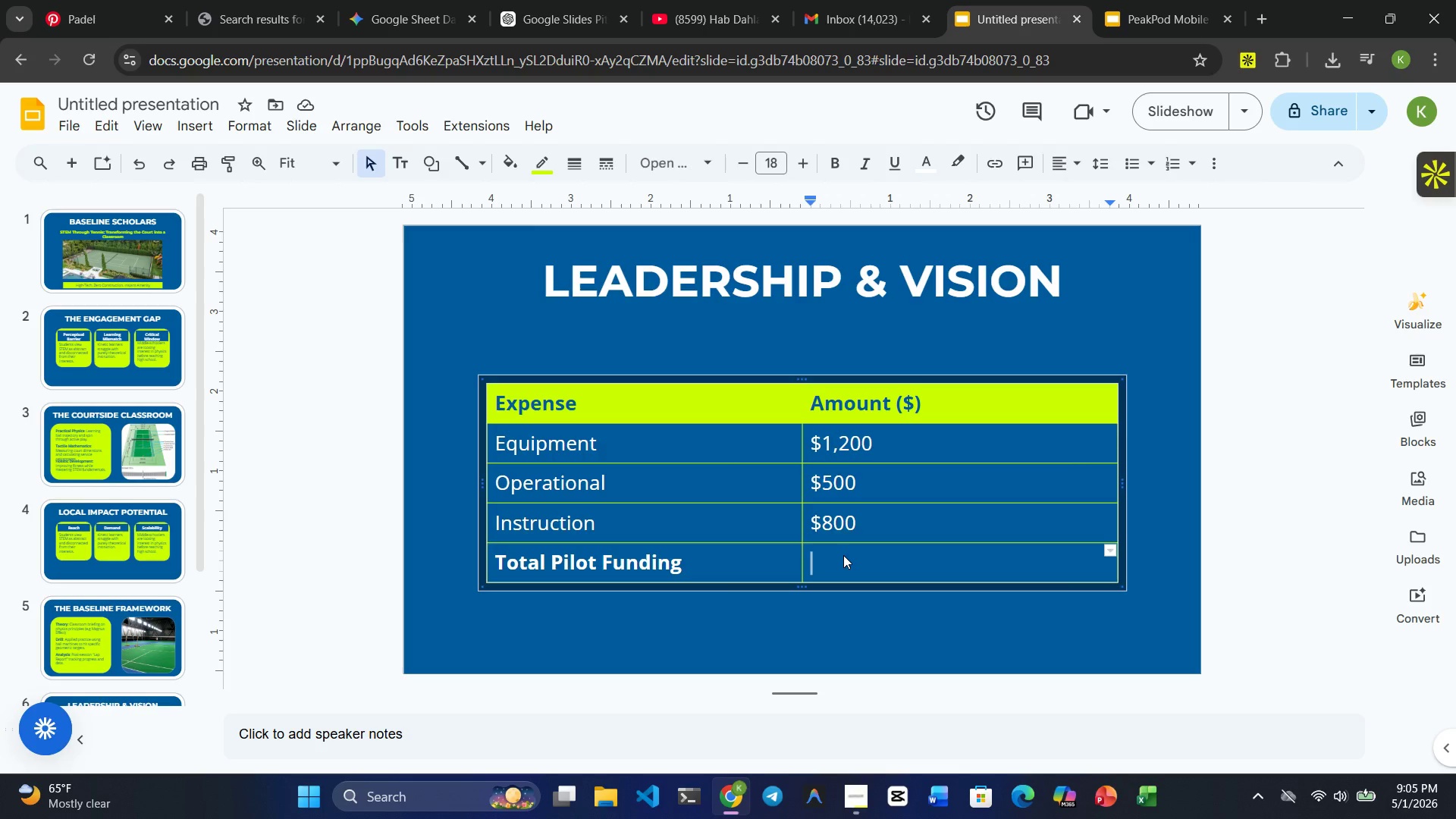 
type($2,500)
 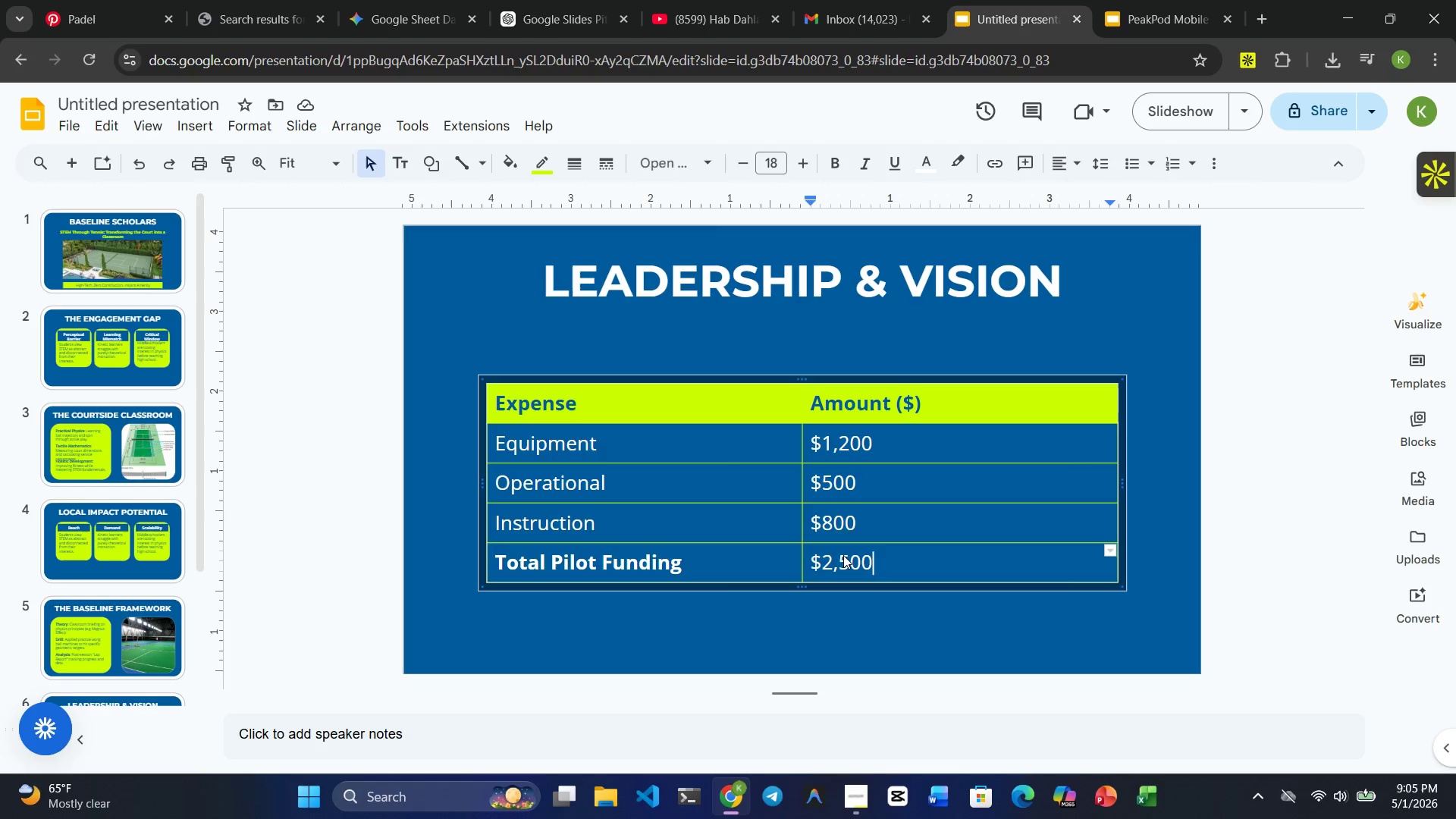 
wait(30.26)
 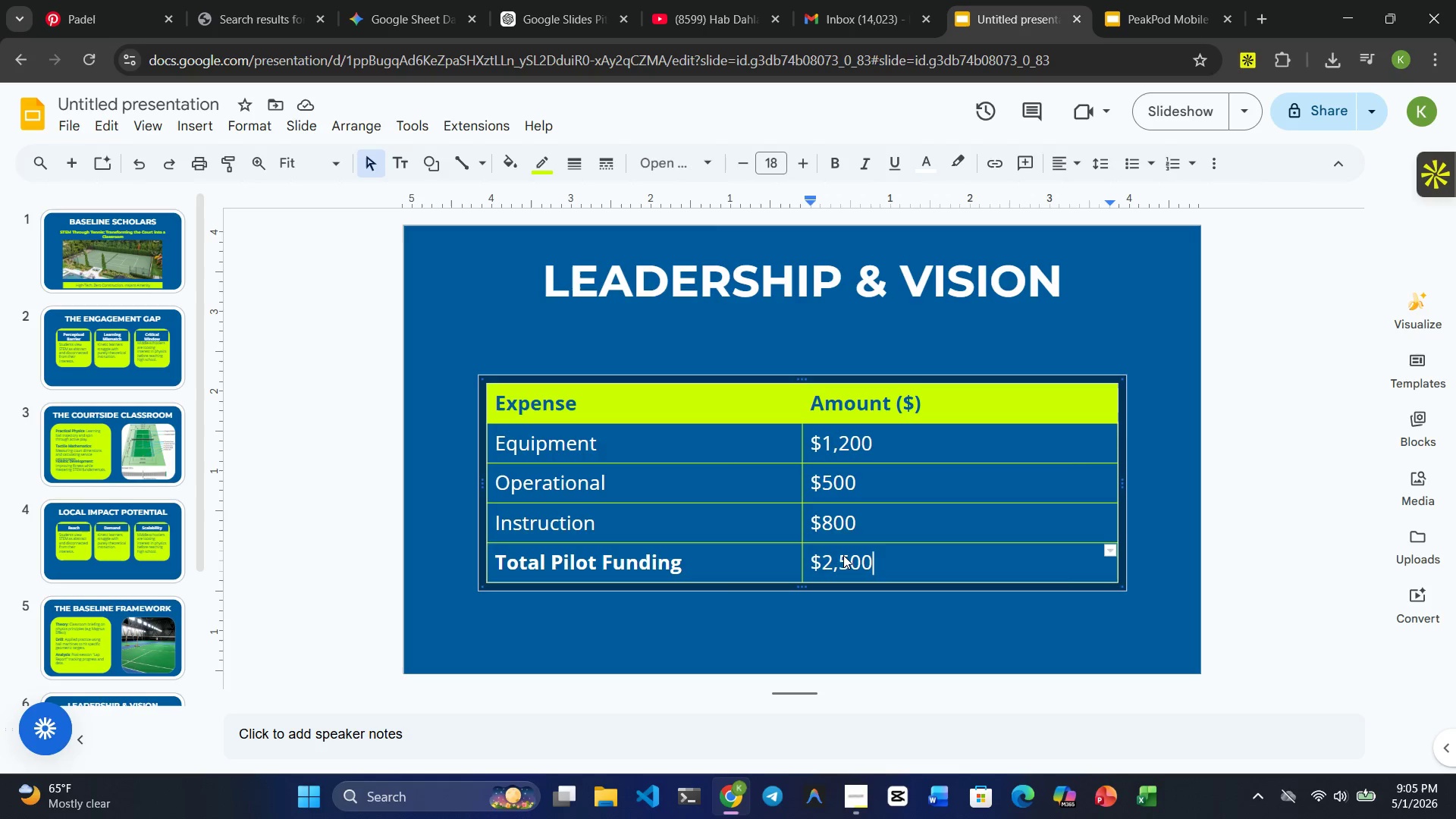 
left_click([1059, 634])
 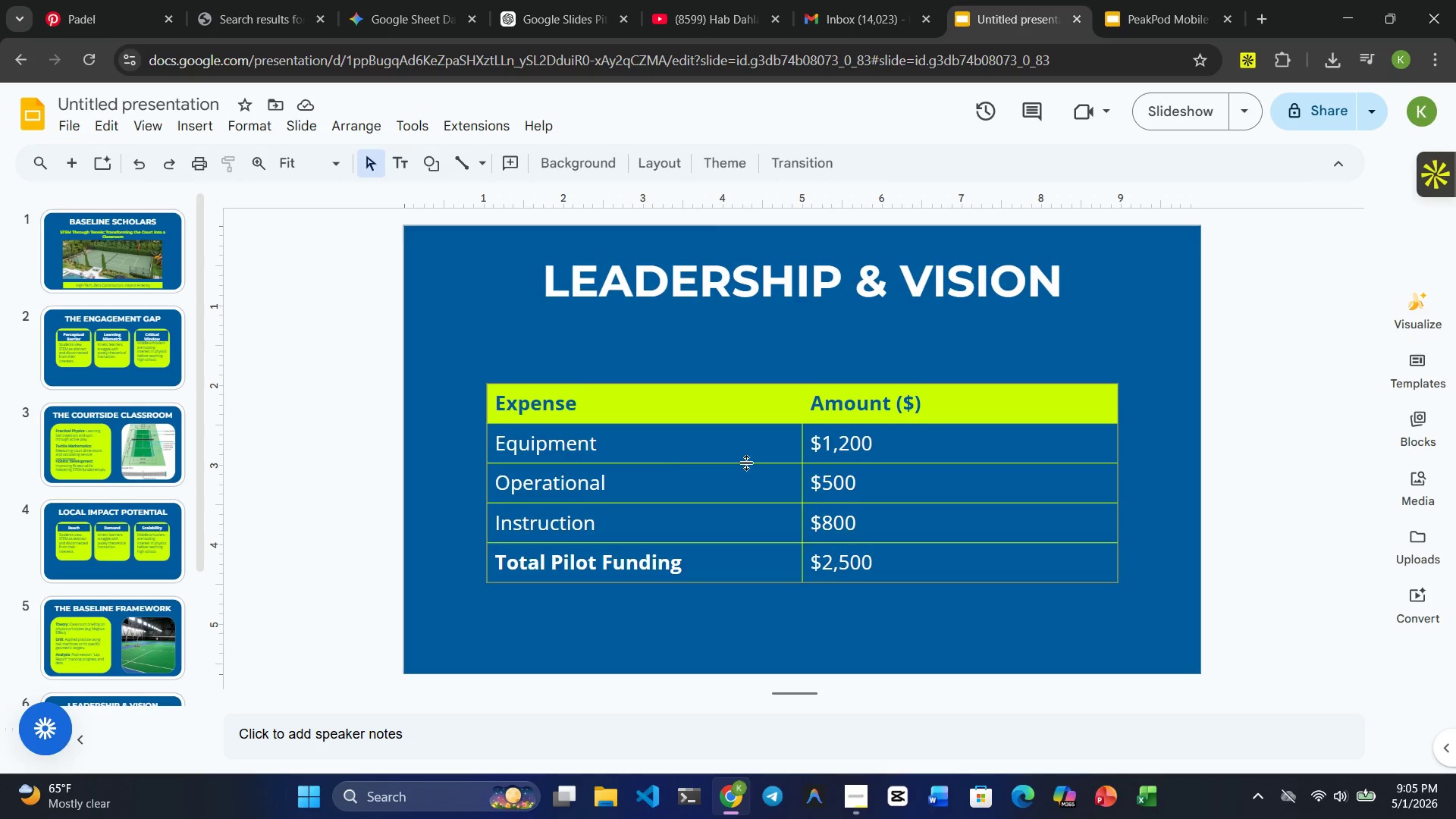 
left_click_drag(start_coordinate=[1147, 587], to_coordinate=[454, 368])
 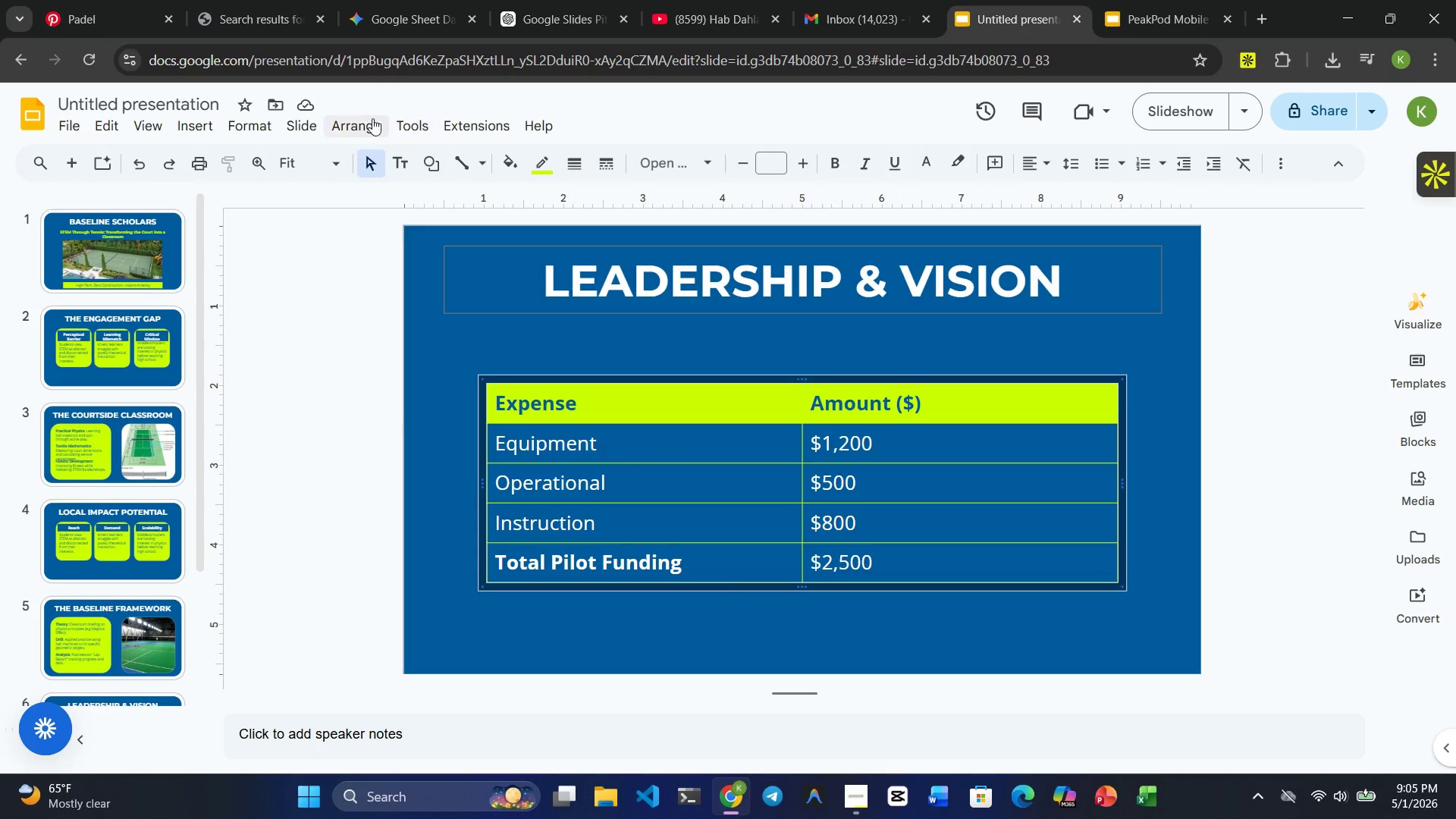 
left_click([262, 125])
 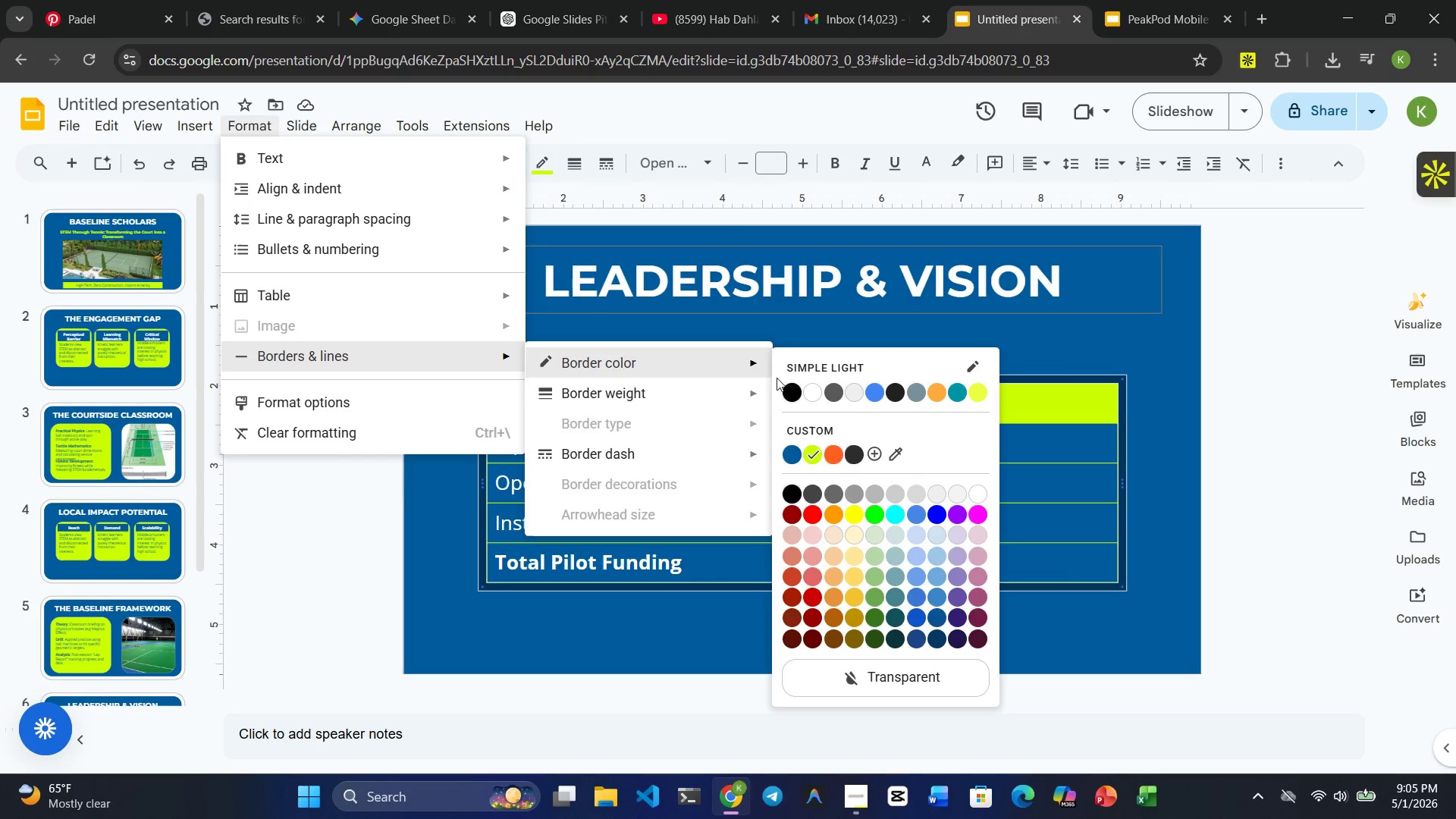 
left_click([806, 389])
 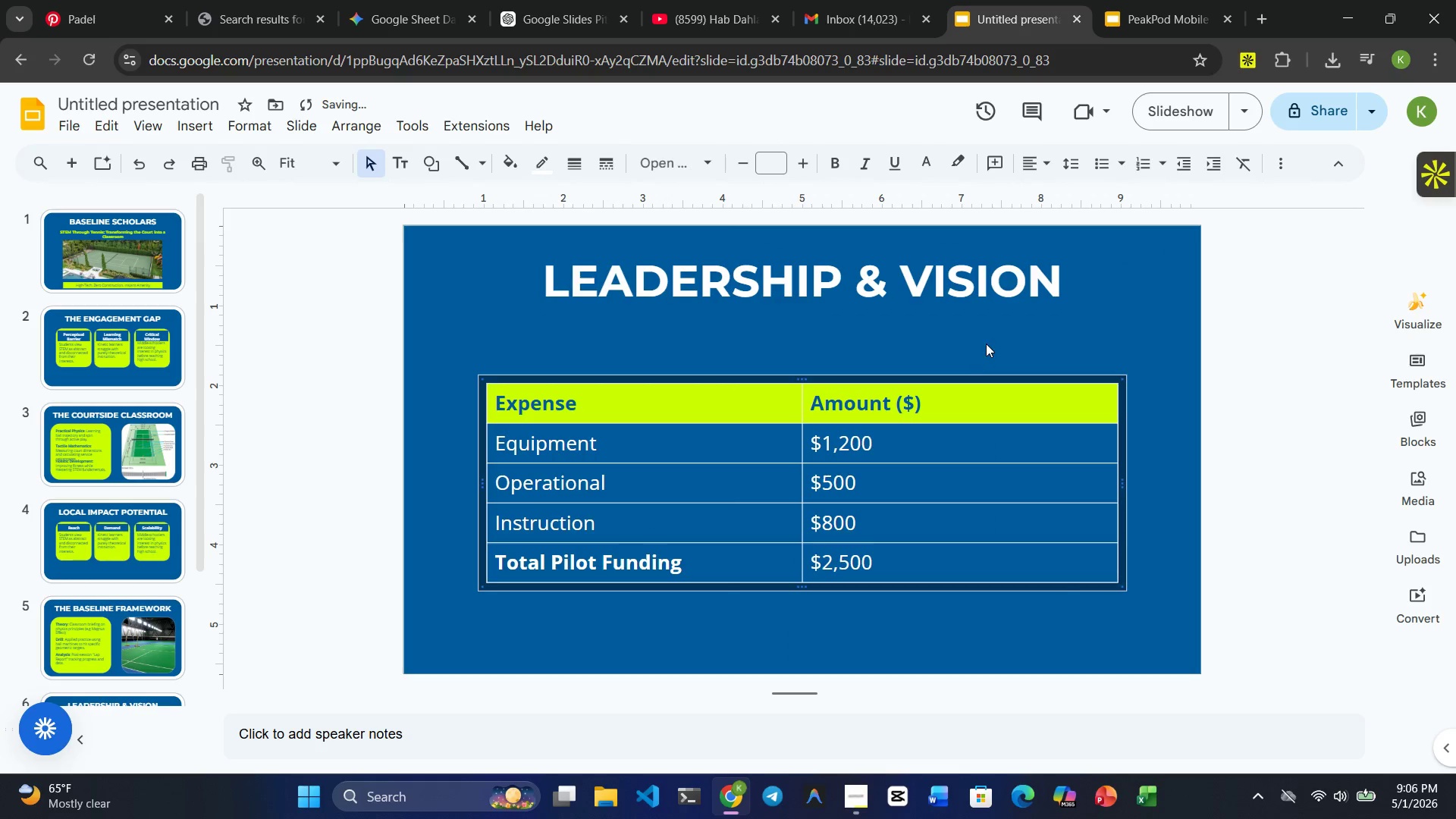 
left_click([988, 327])
 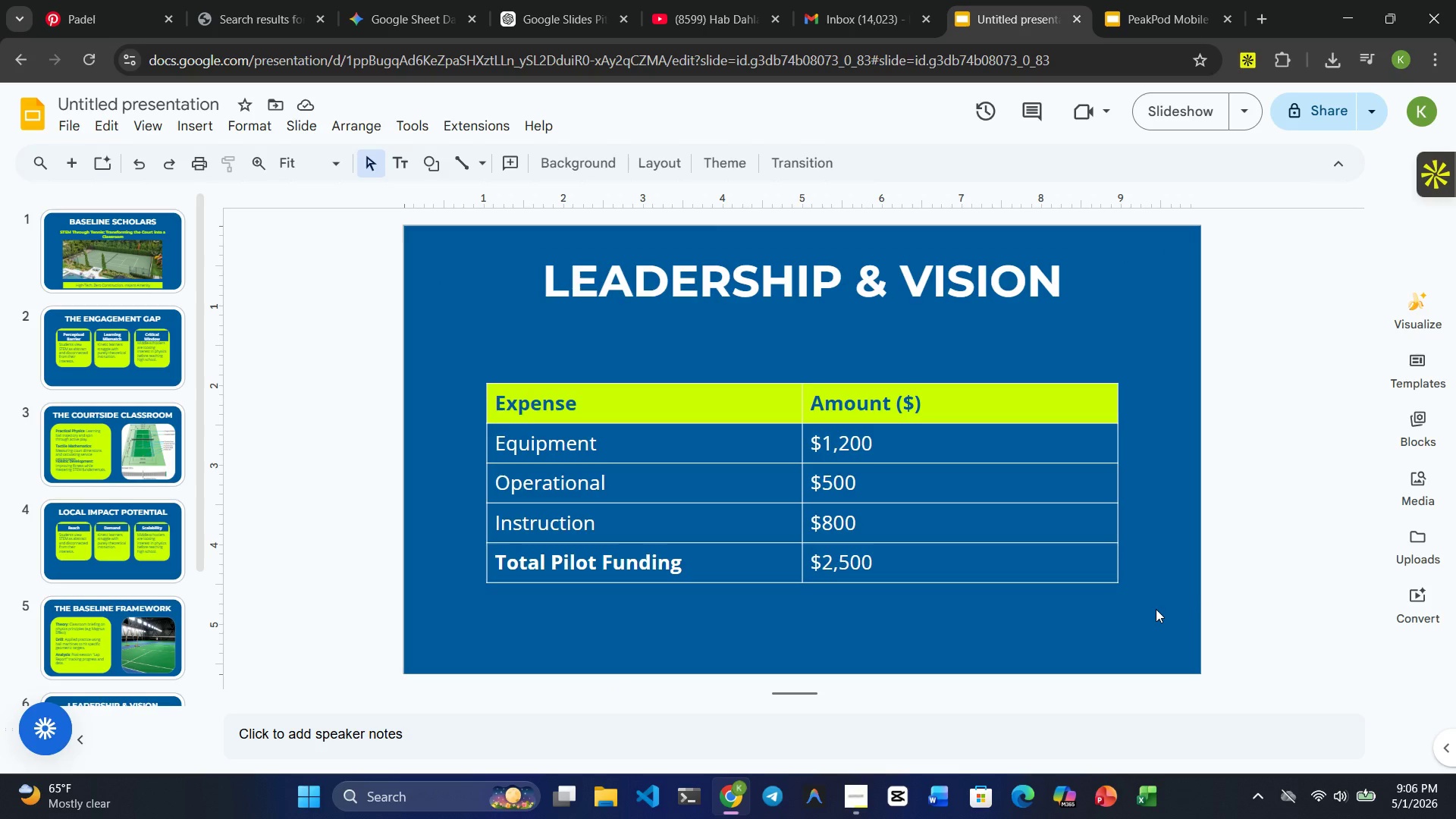 
wait(18.23)
 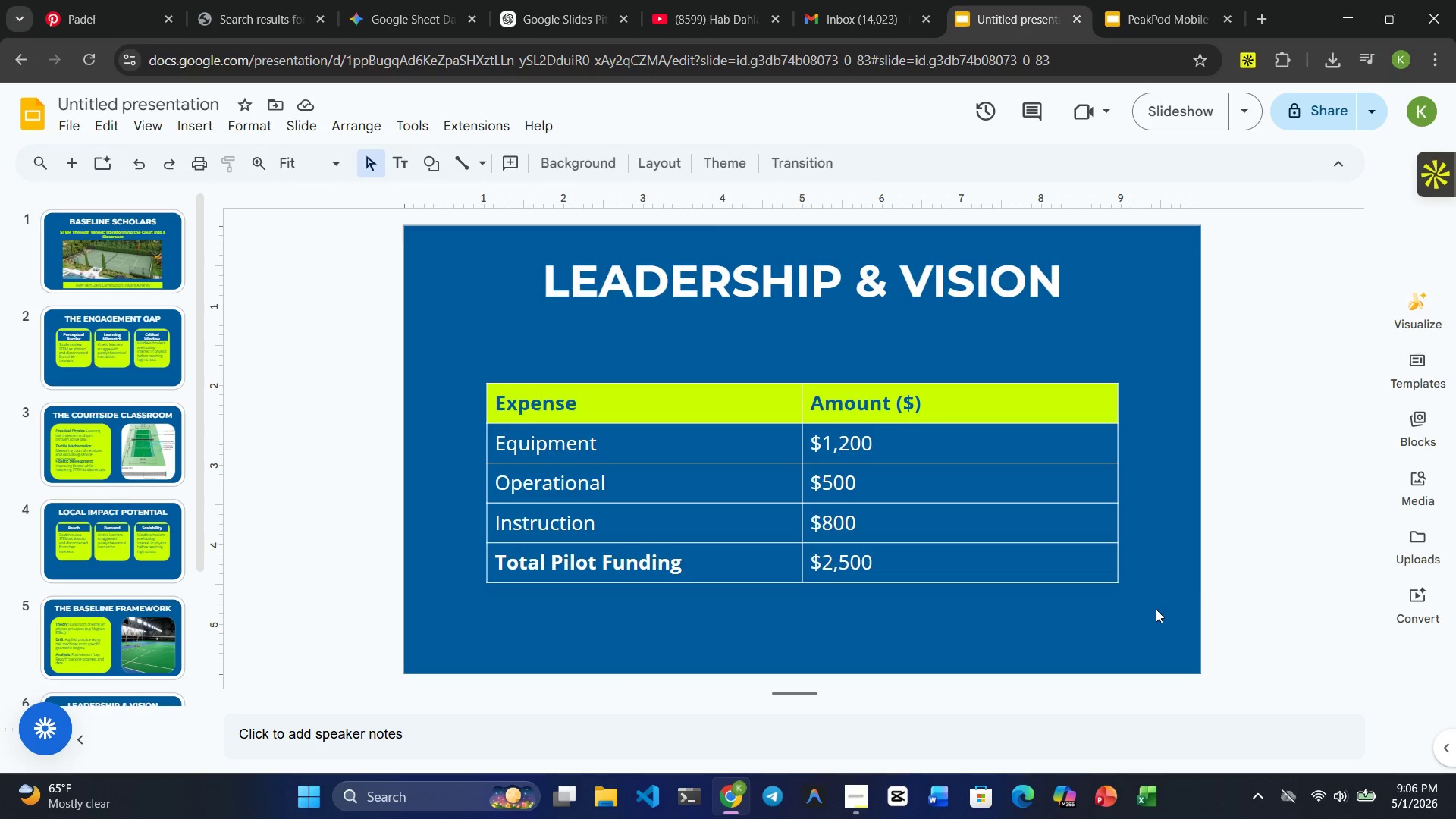 
double_click([797, 284])
 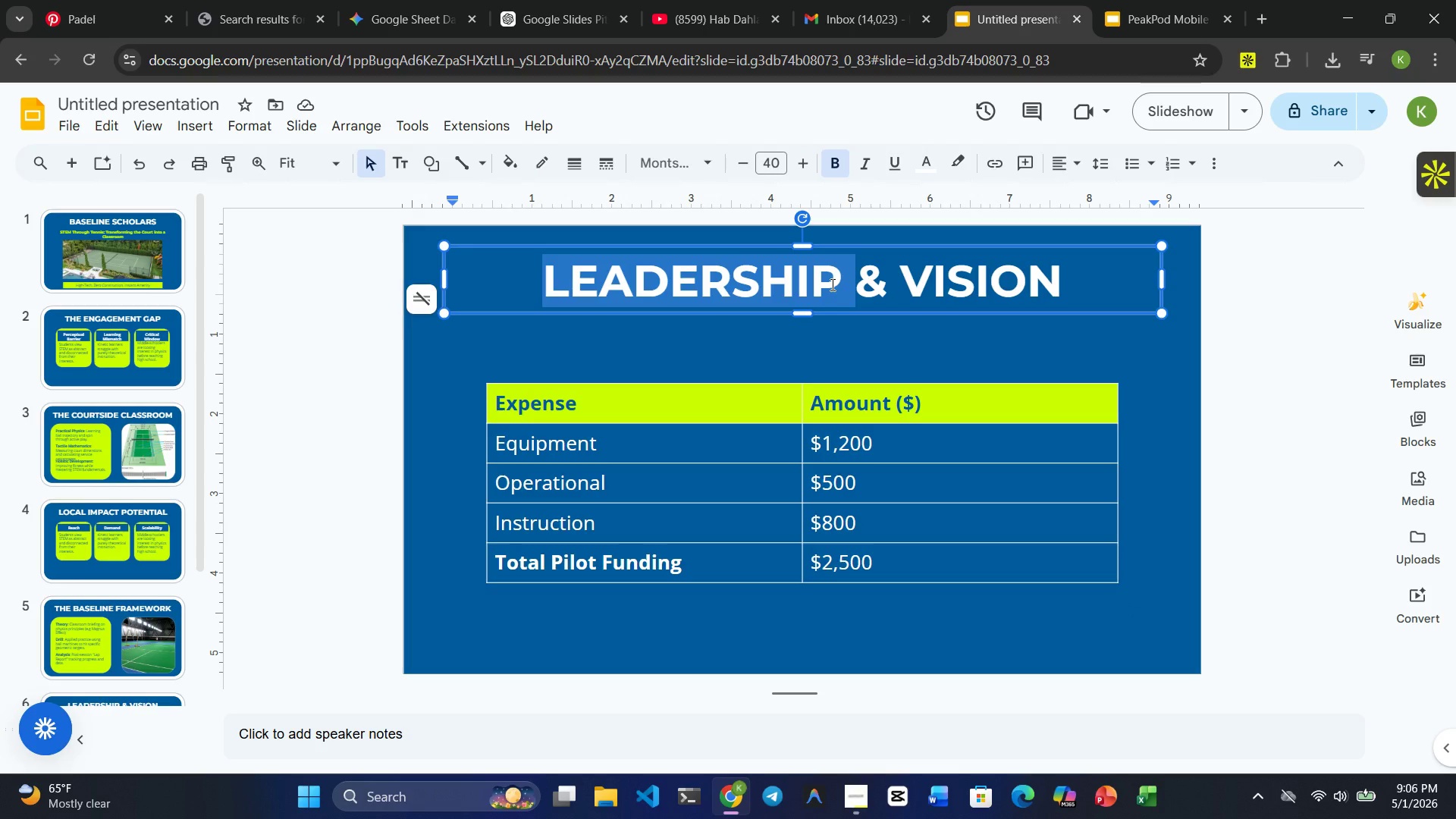 
double_click([831, 284])
 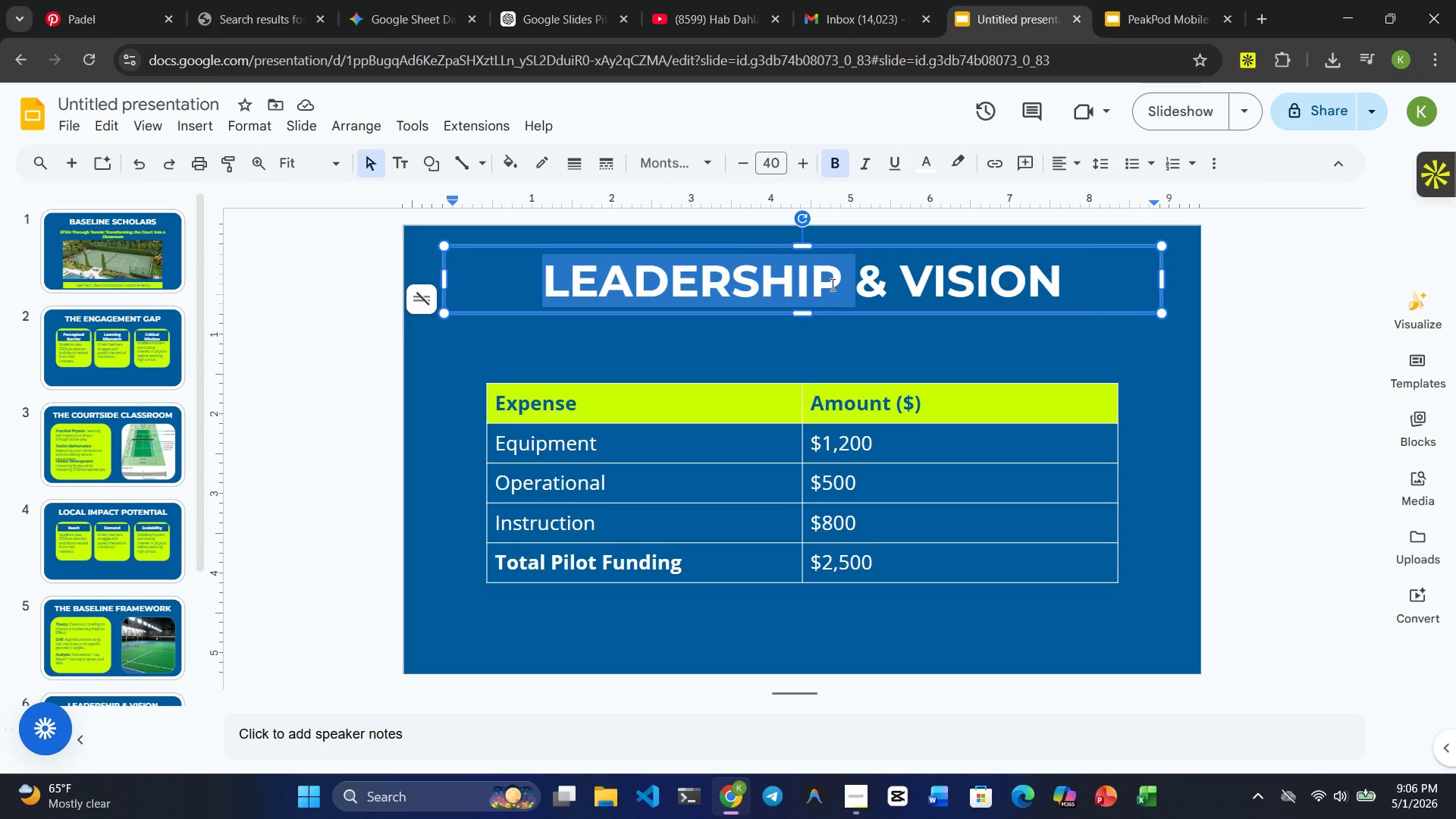 
triple_click([831, 284])
 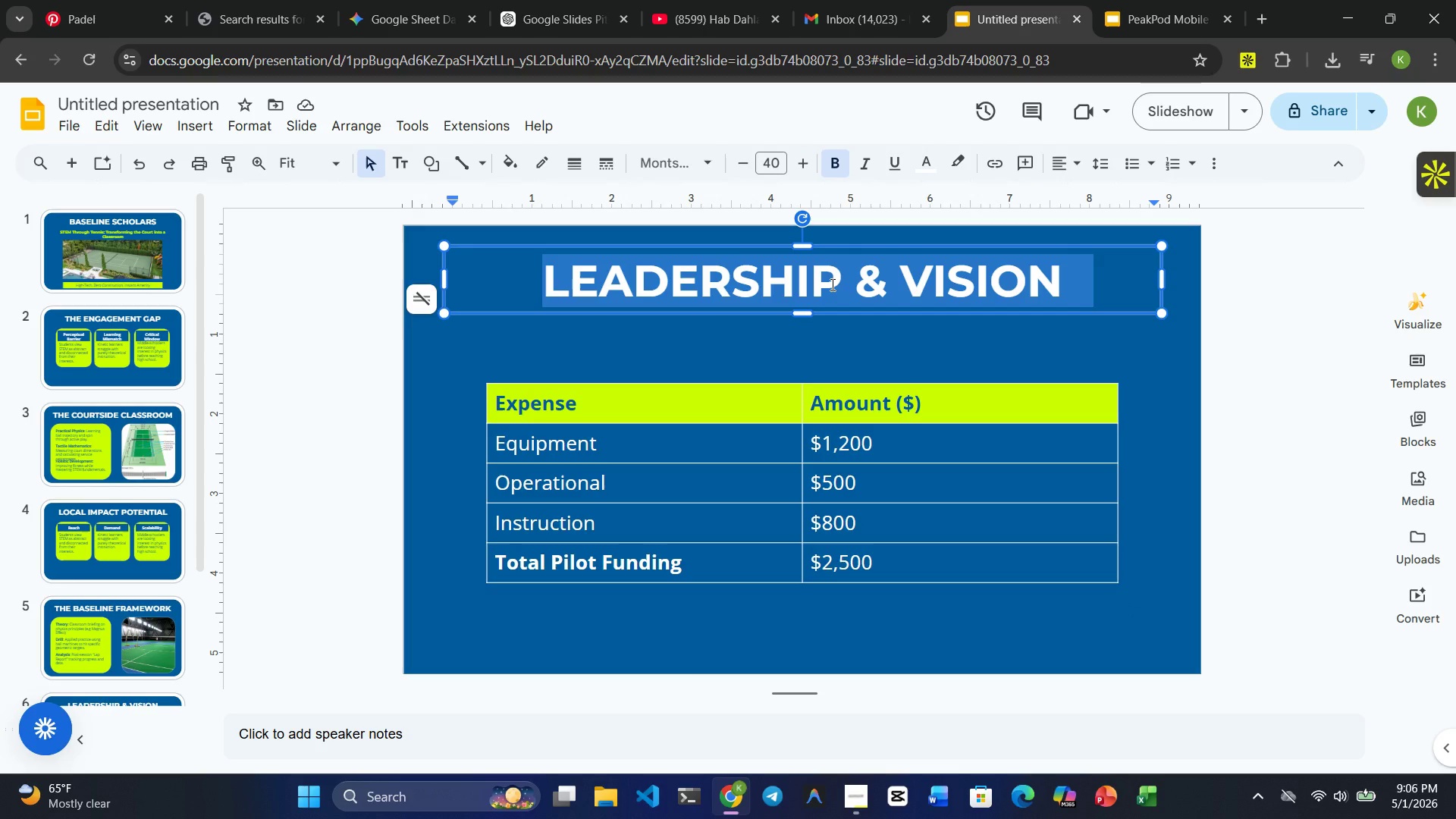 
key(CapsLock)
 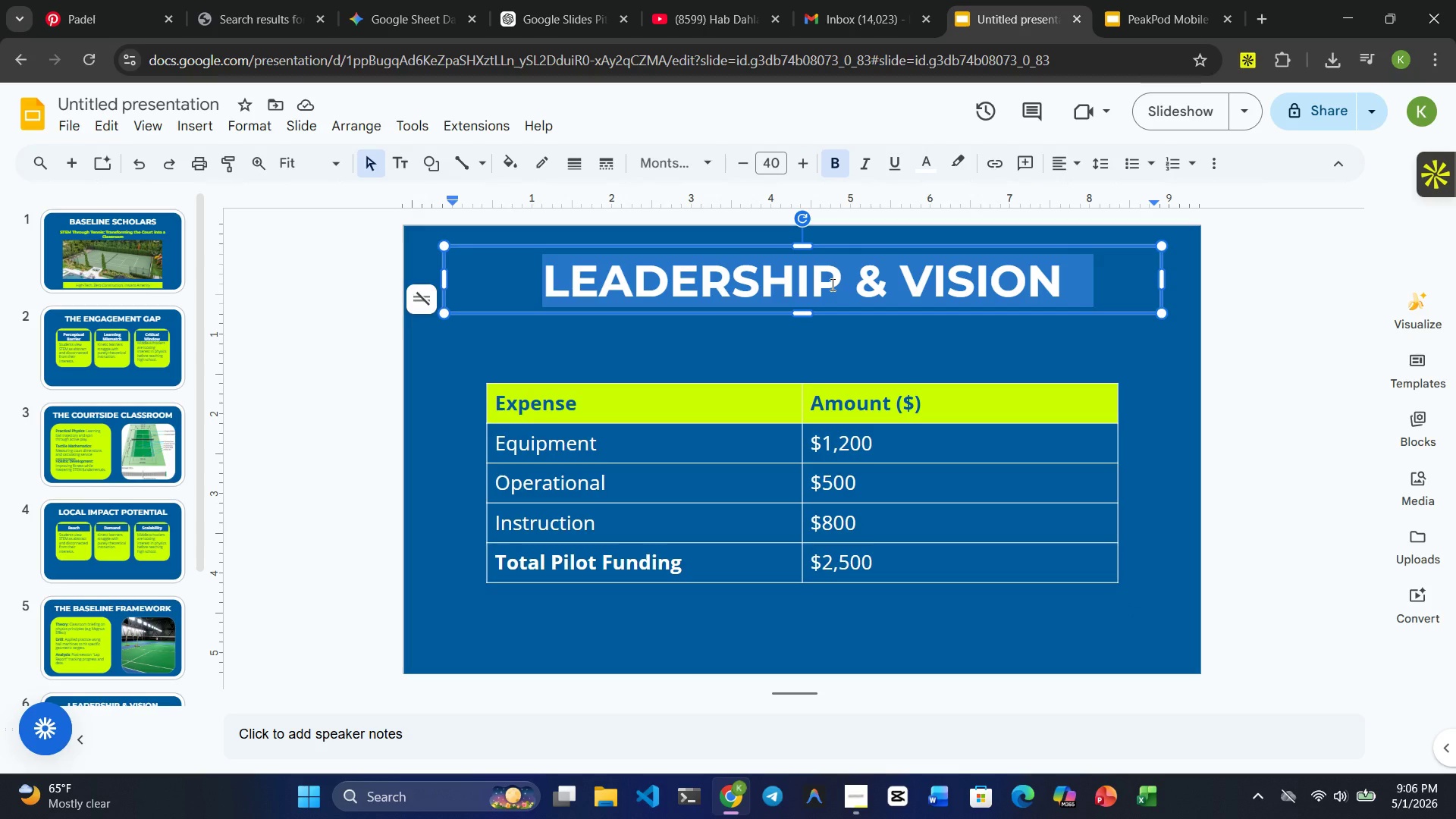 
left_click([831, 284])
 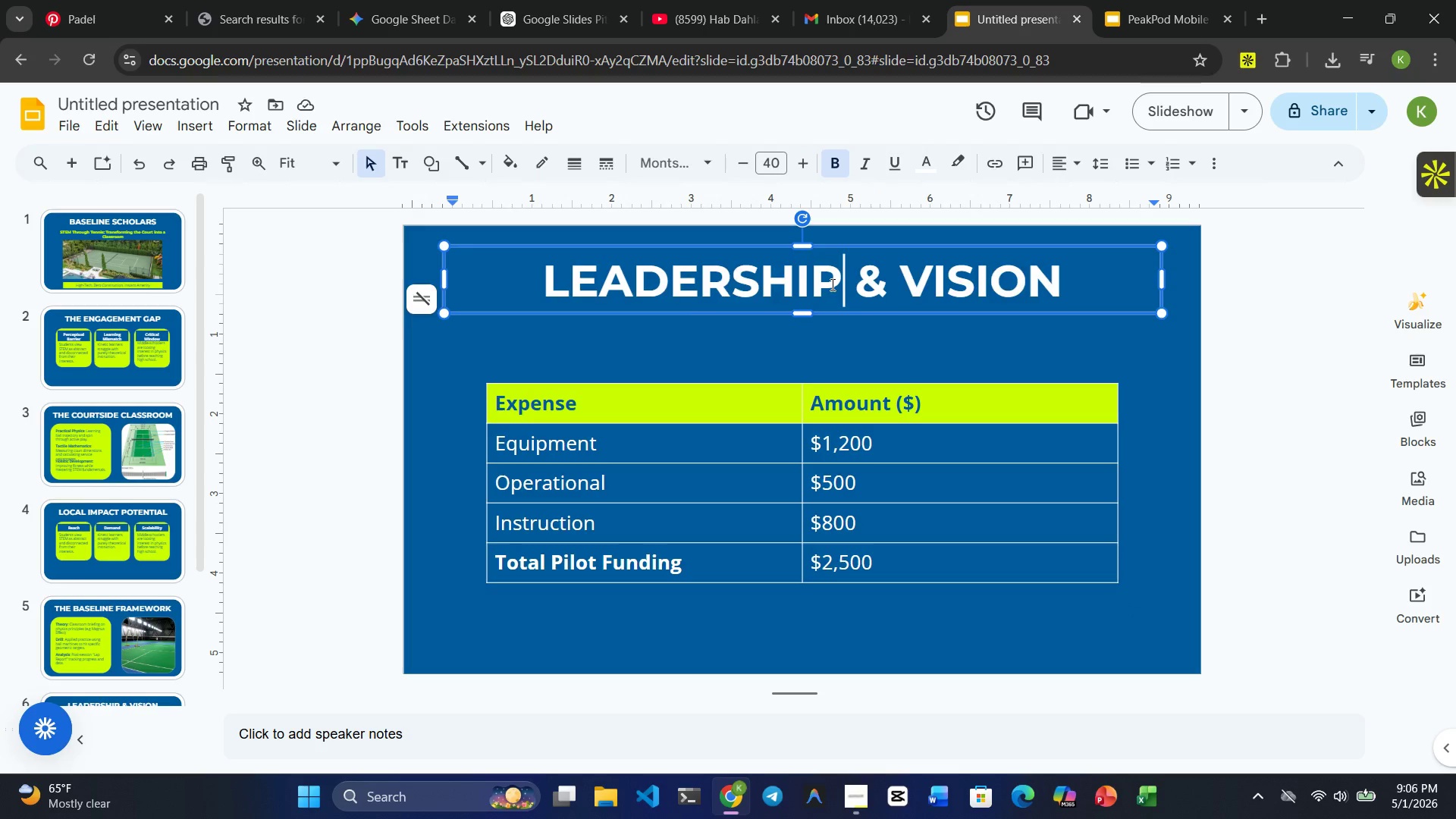 
type(PIL)
 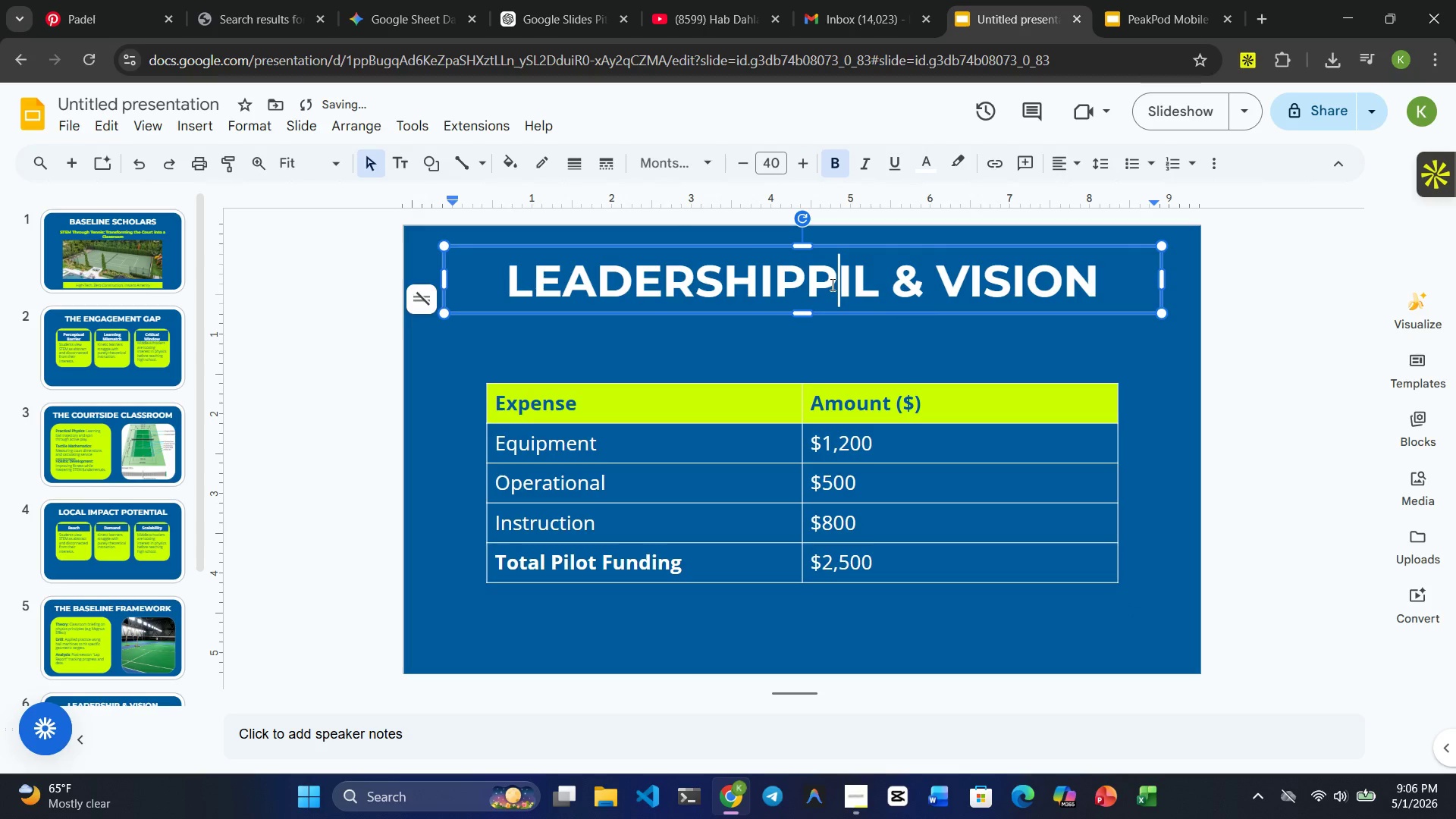 
double_click([831, 284])
 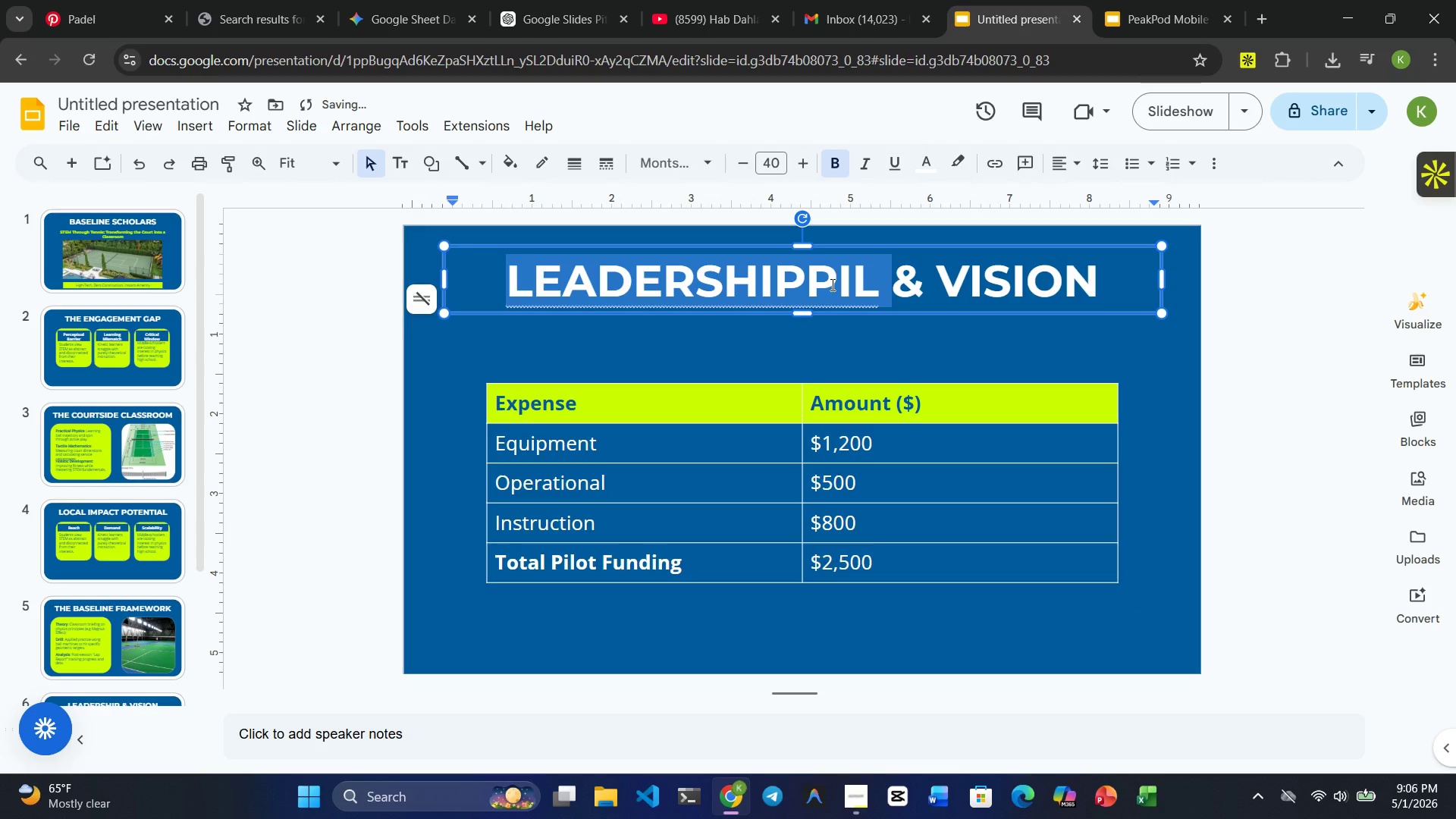 
double_click([831, 284])
 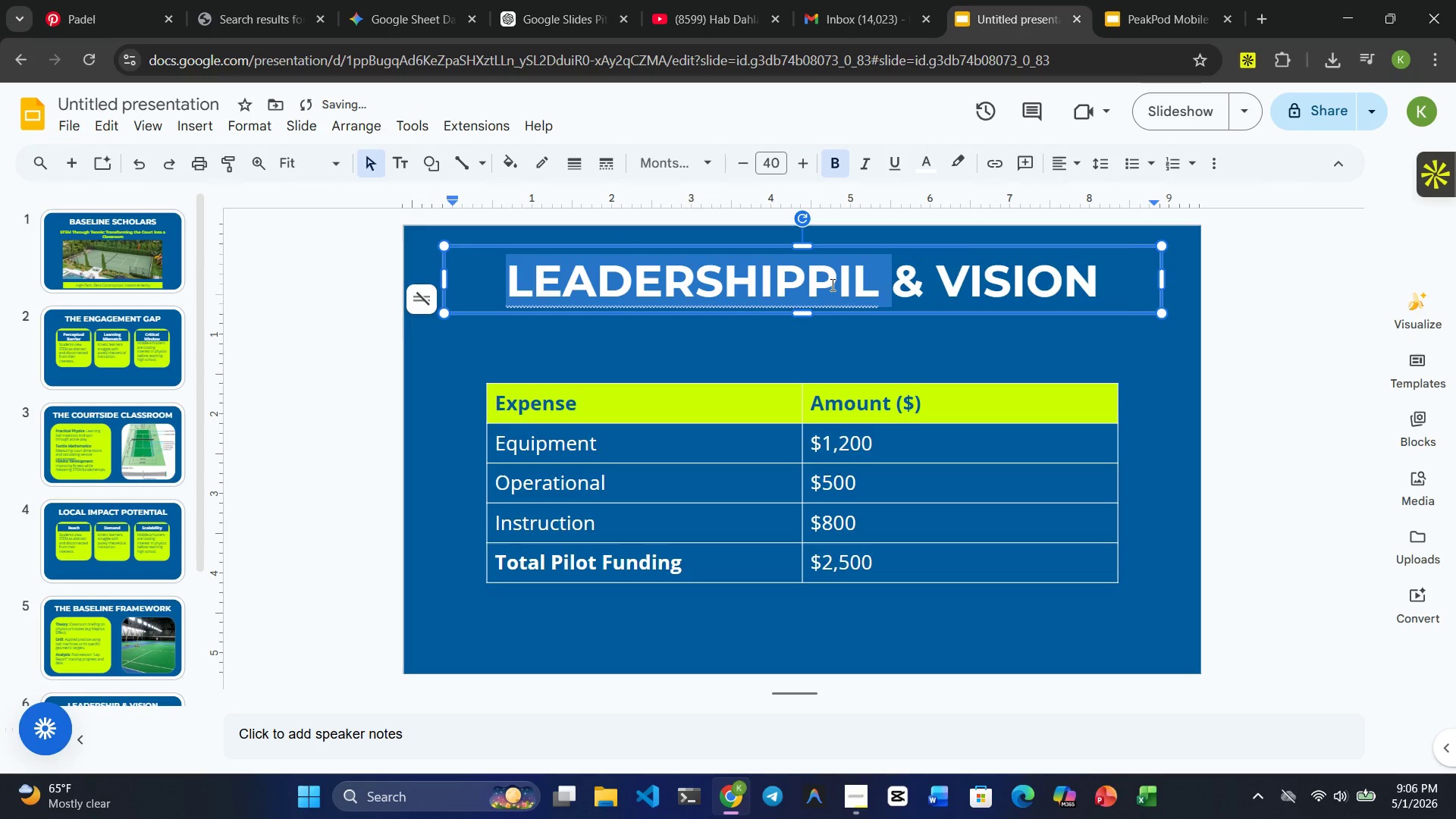 
triple_click([831, 284])
 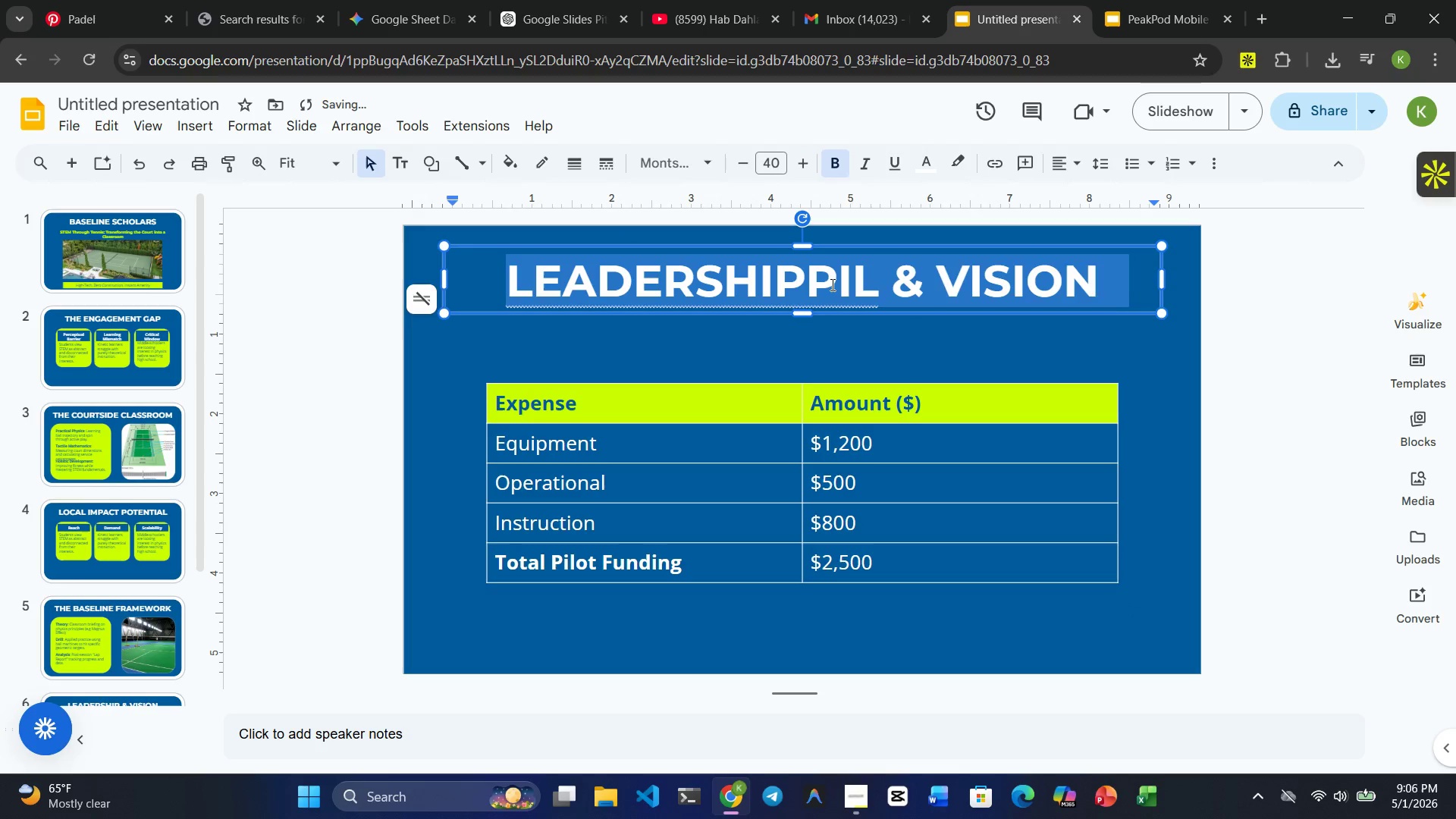 
triple_click([831, 284])
 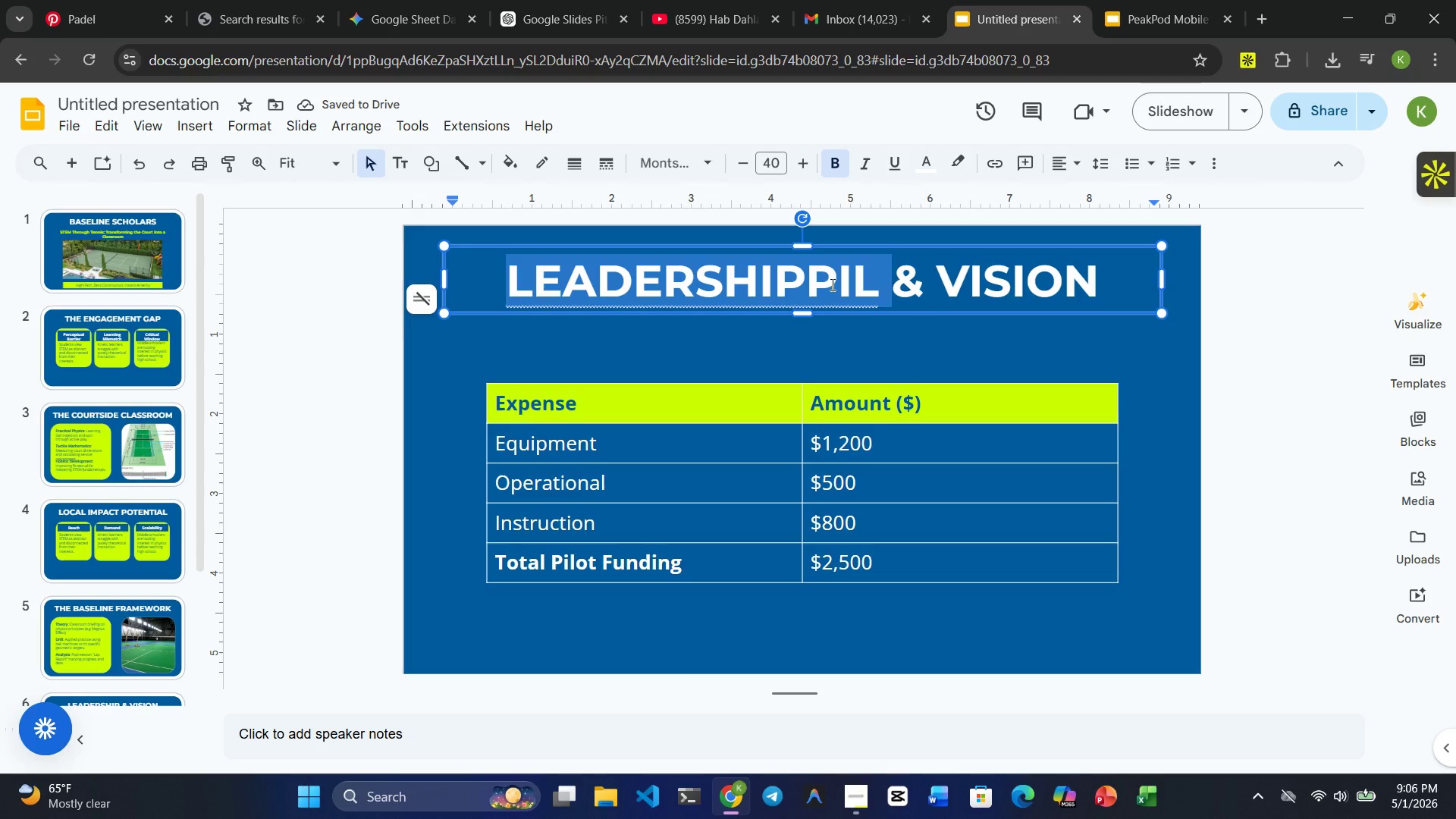 
triple_click([831, 284])
 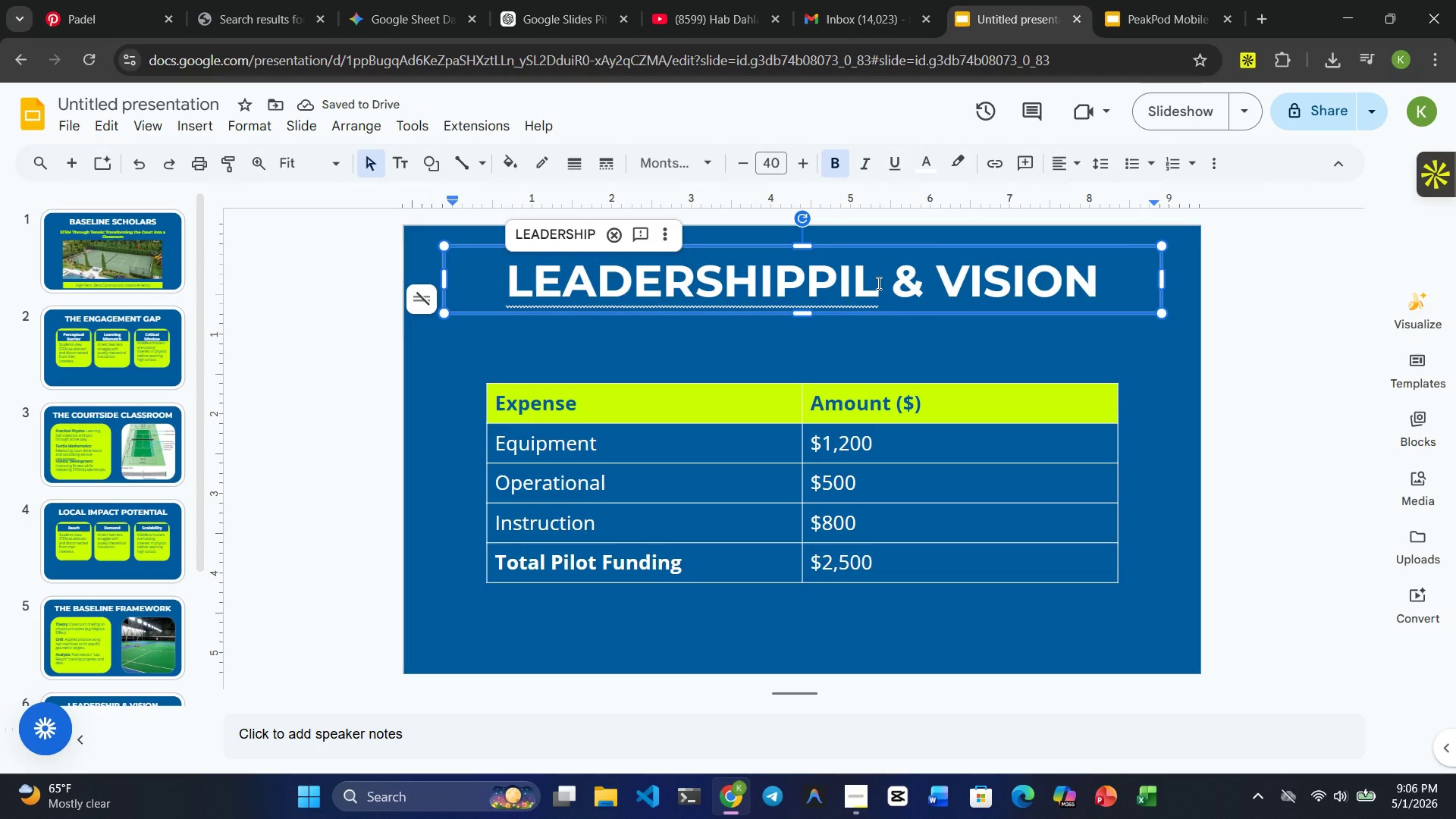 
double_click([877, 283])
 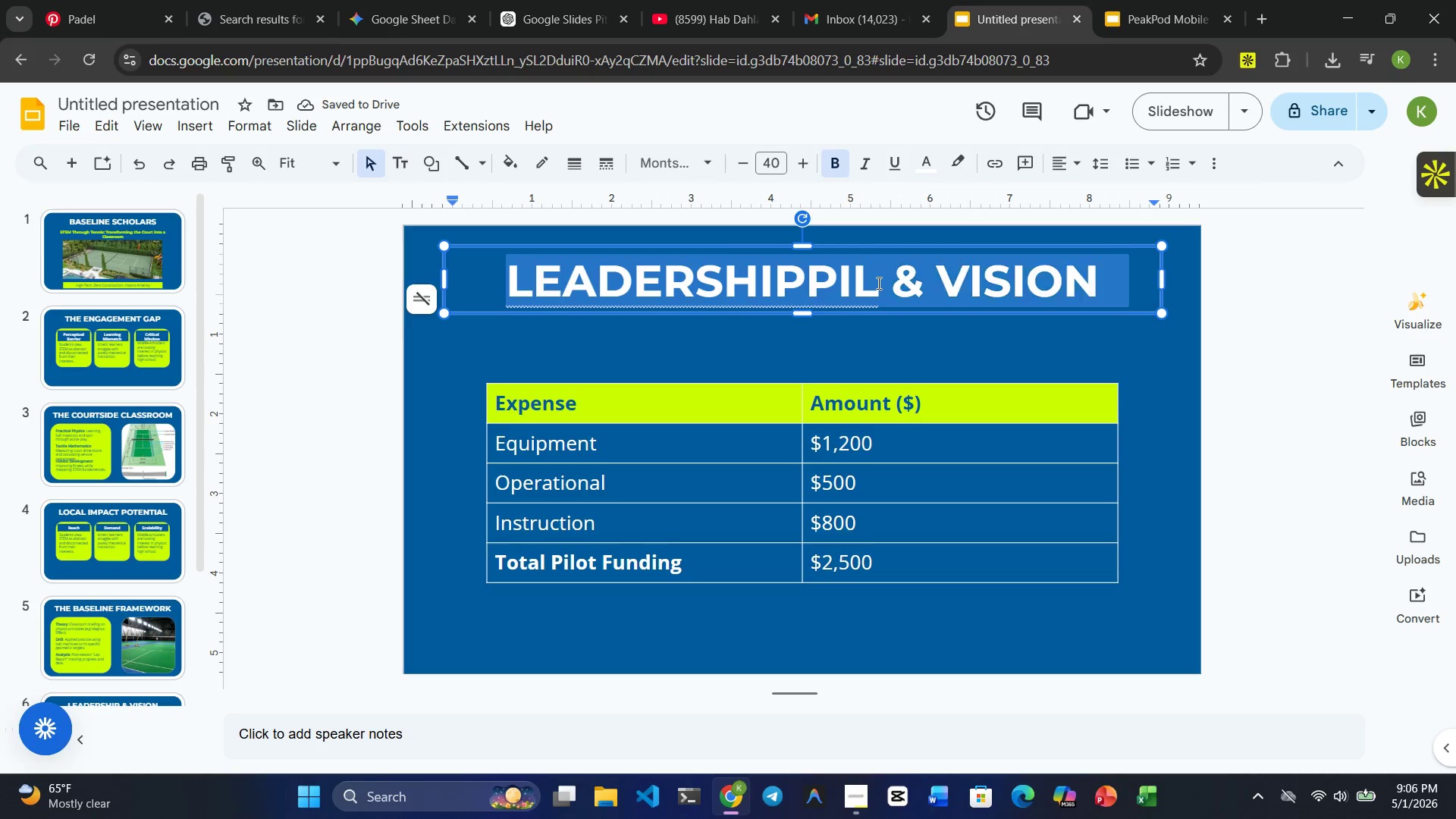 
triple_click([877, 283])
 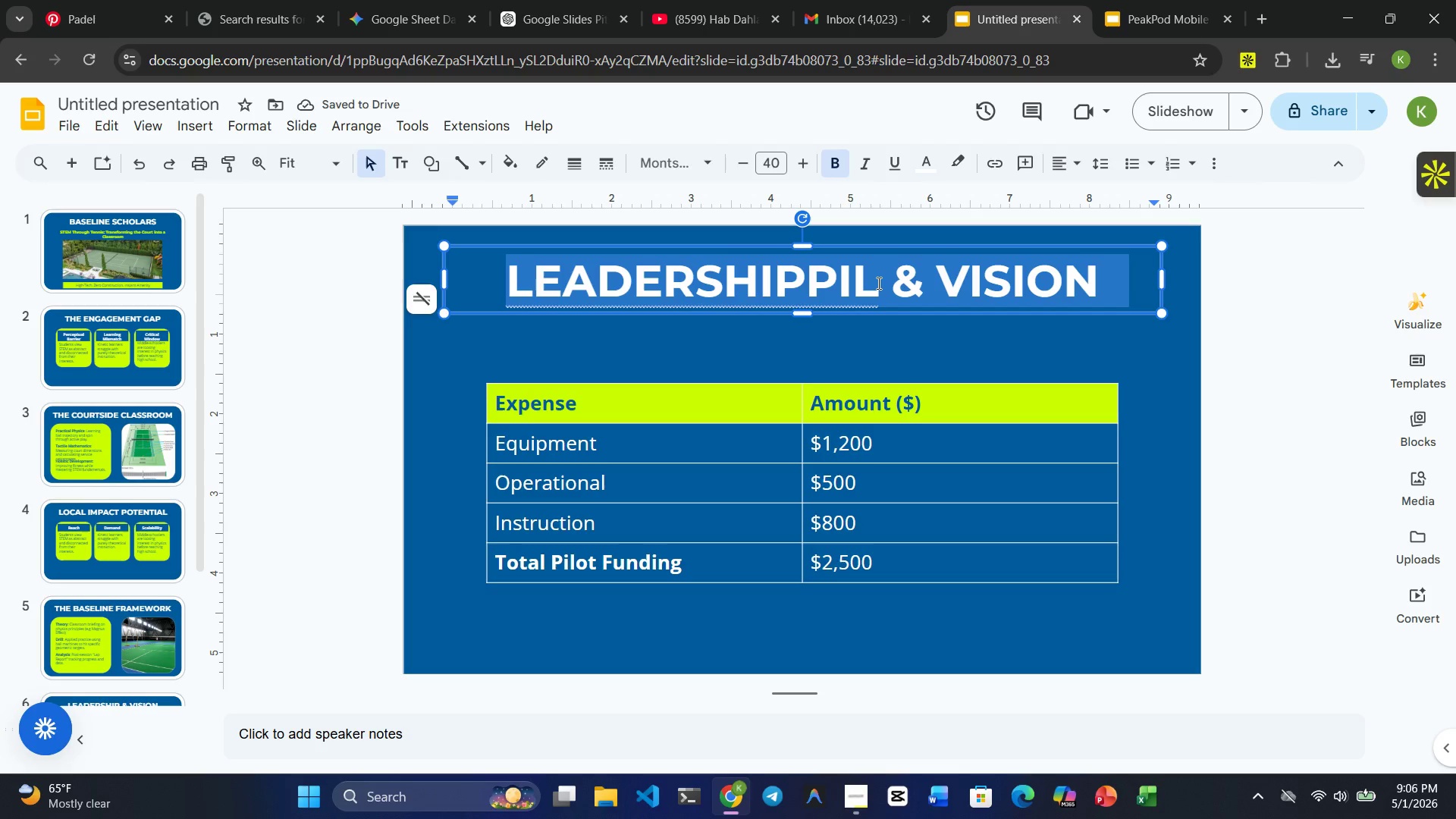 
type(PILOT BUDGET REQUIREMENTS)
 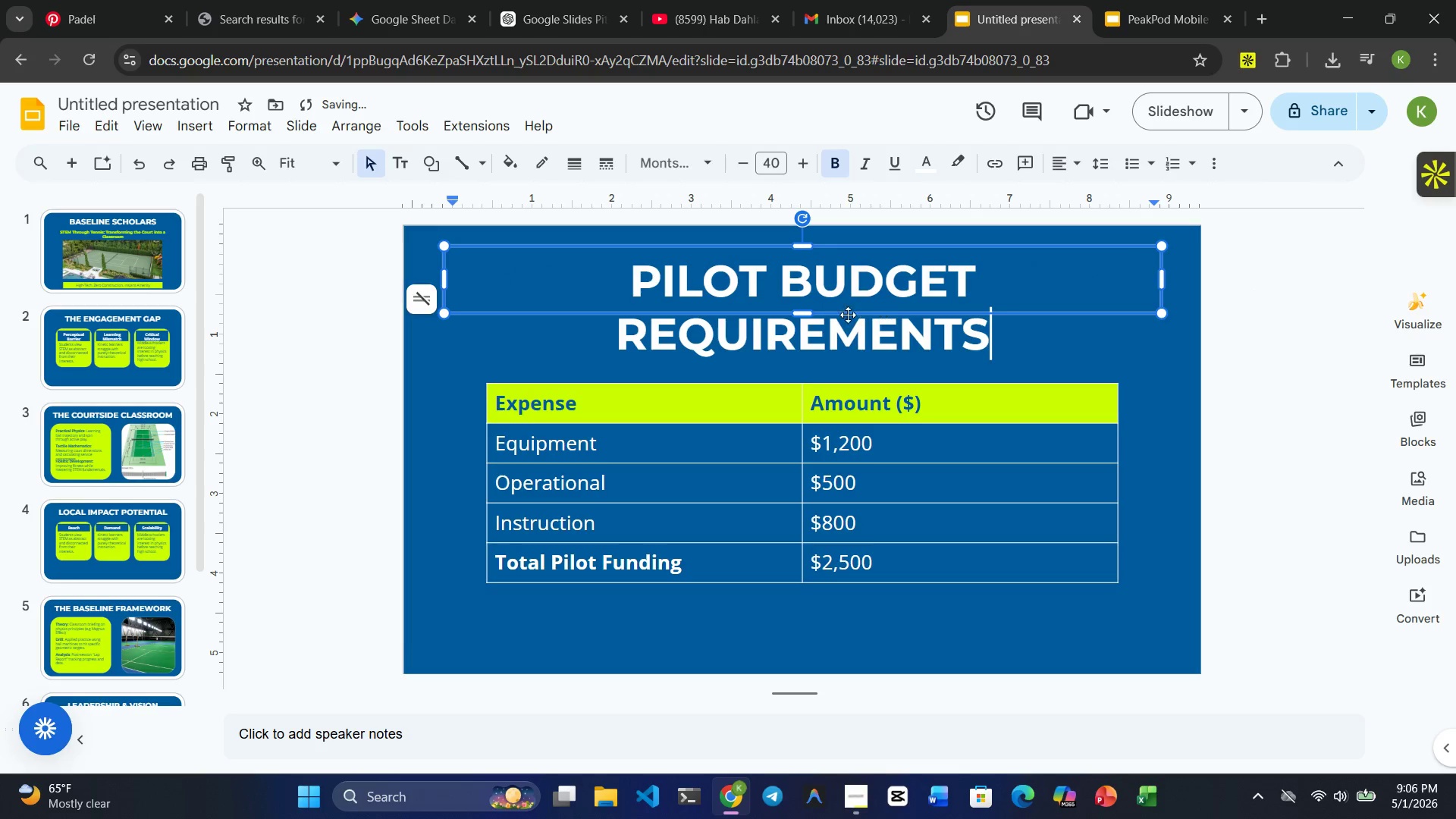 
left_click_drag(start_coordinate=[804, 315], to_coordinate=[805, 360])
 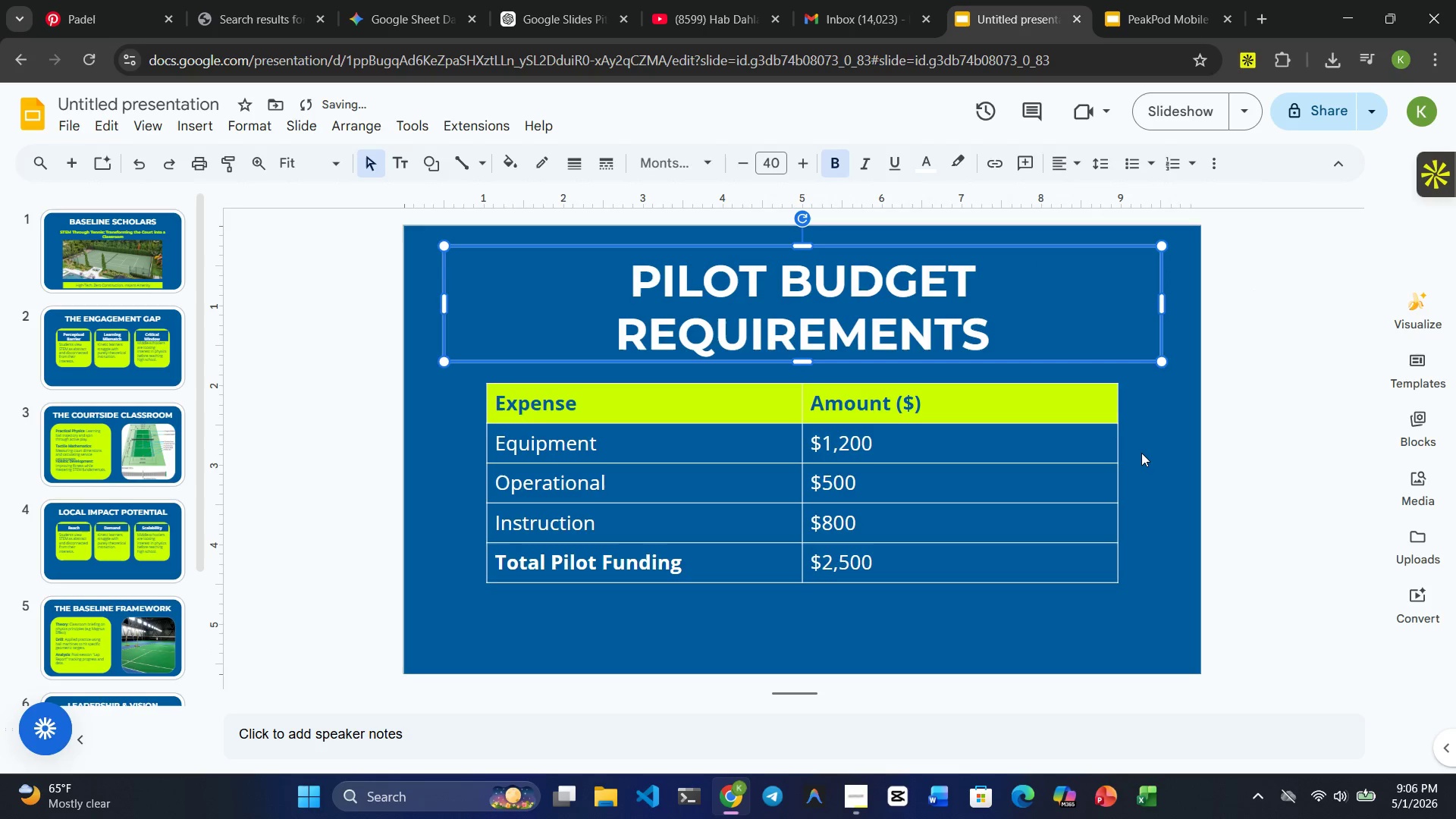 
left_click([1141, 454])
 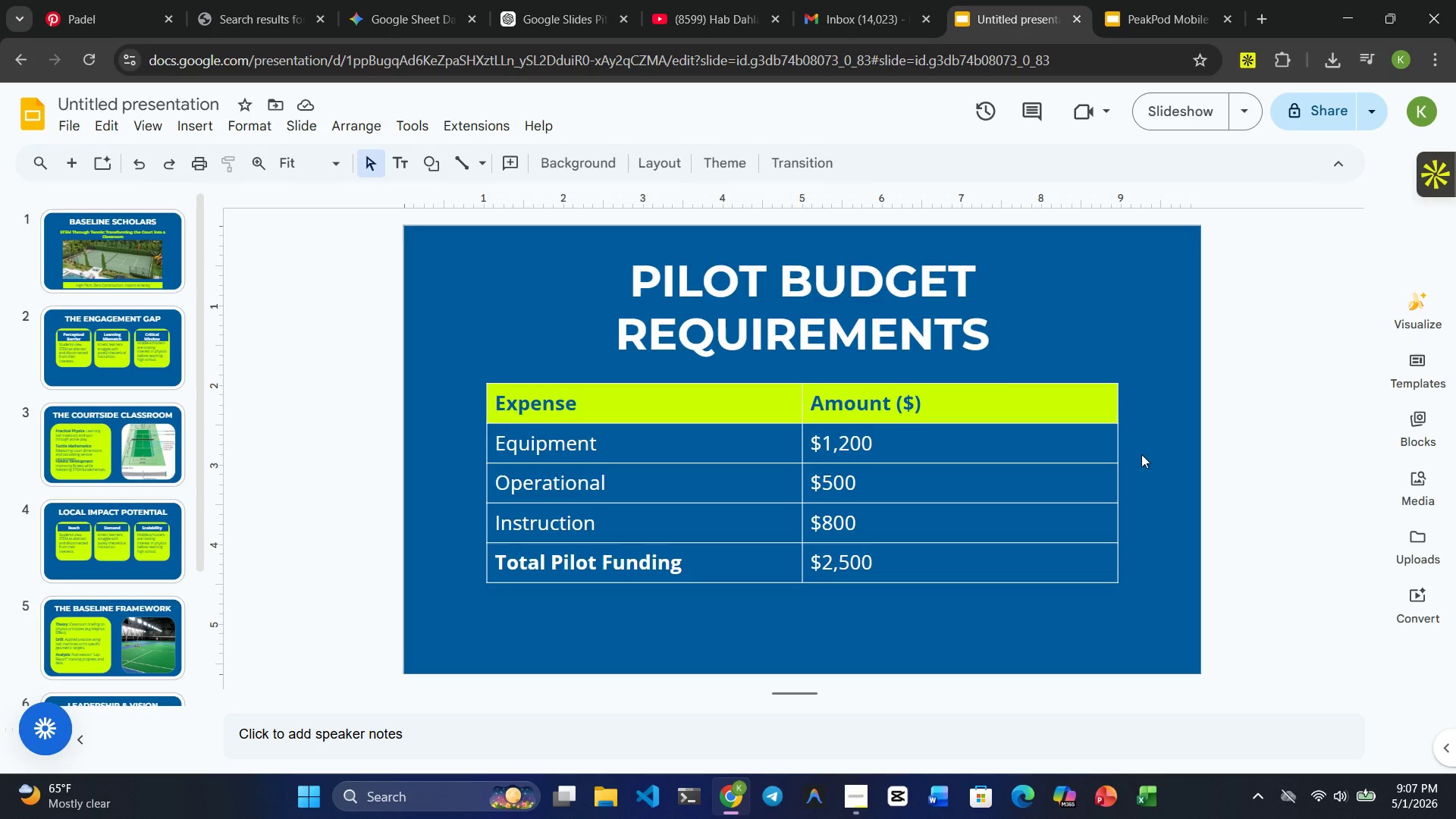 
wait(22.33)
 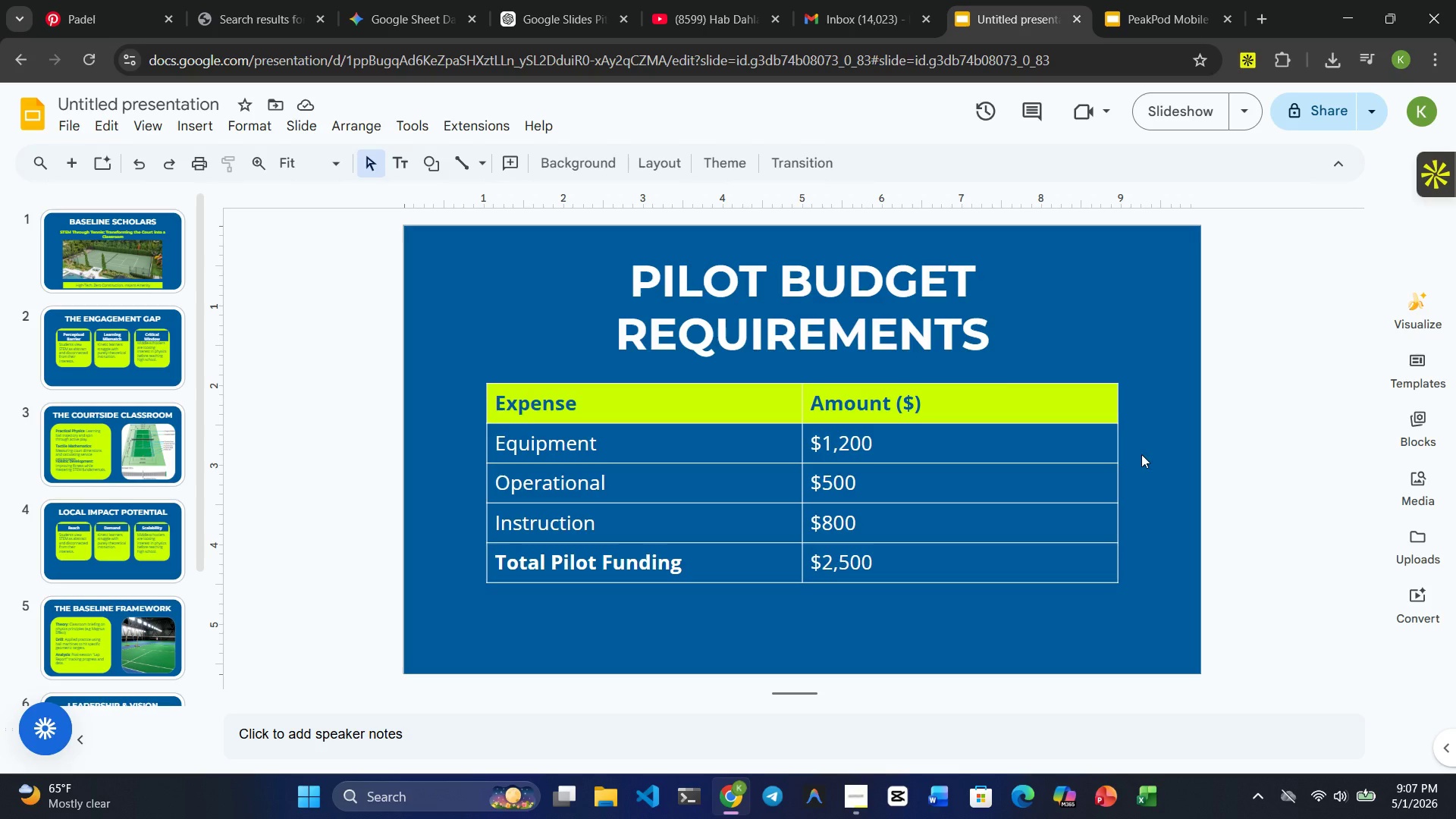 
scroll: coordinate [104, 288], scroll_direction: down, amount: 10.0
 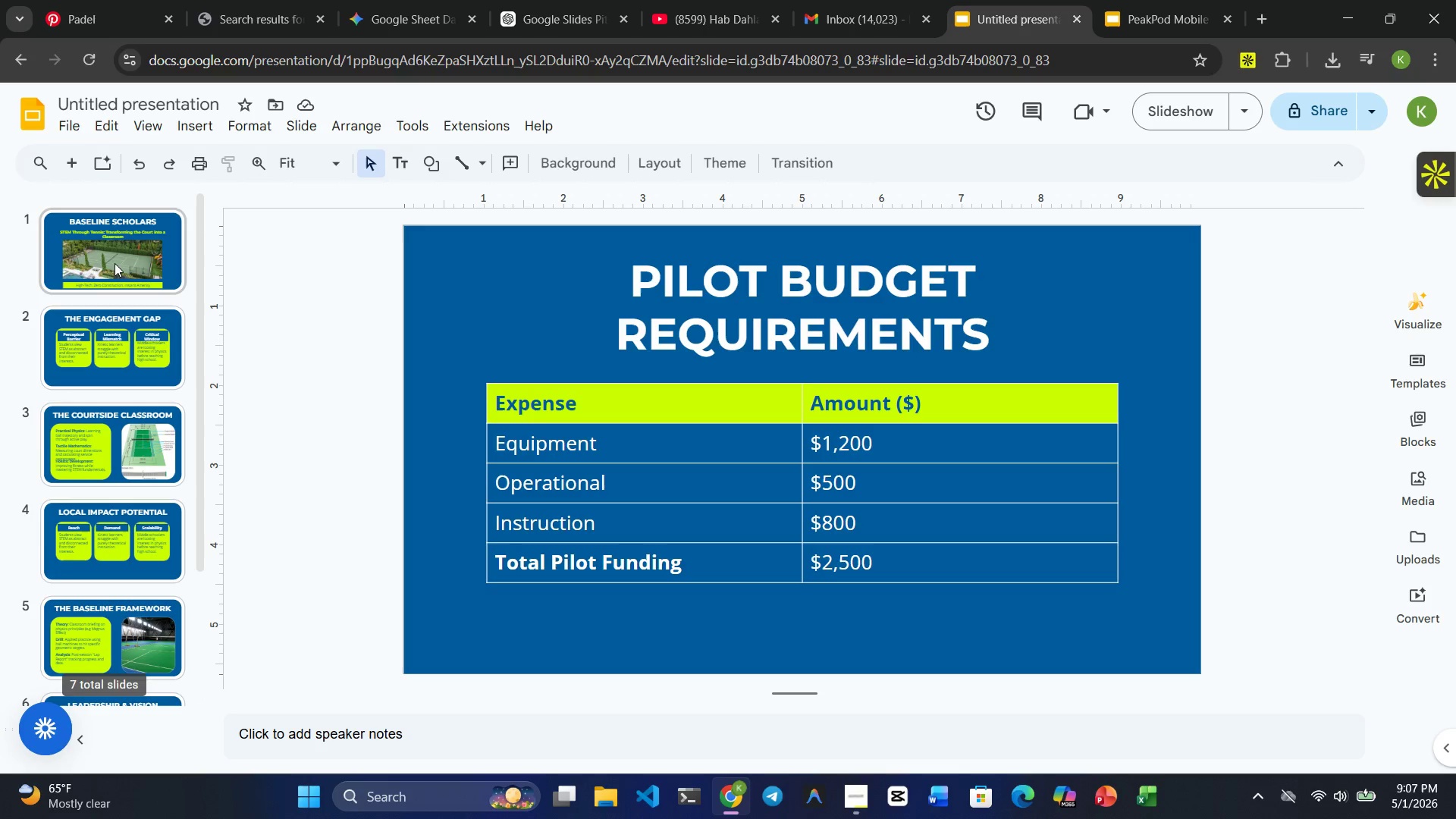 
left_click([115, 262])
 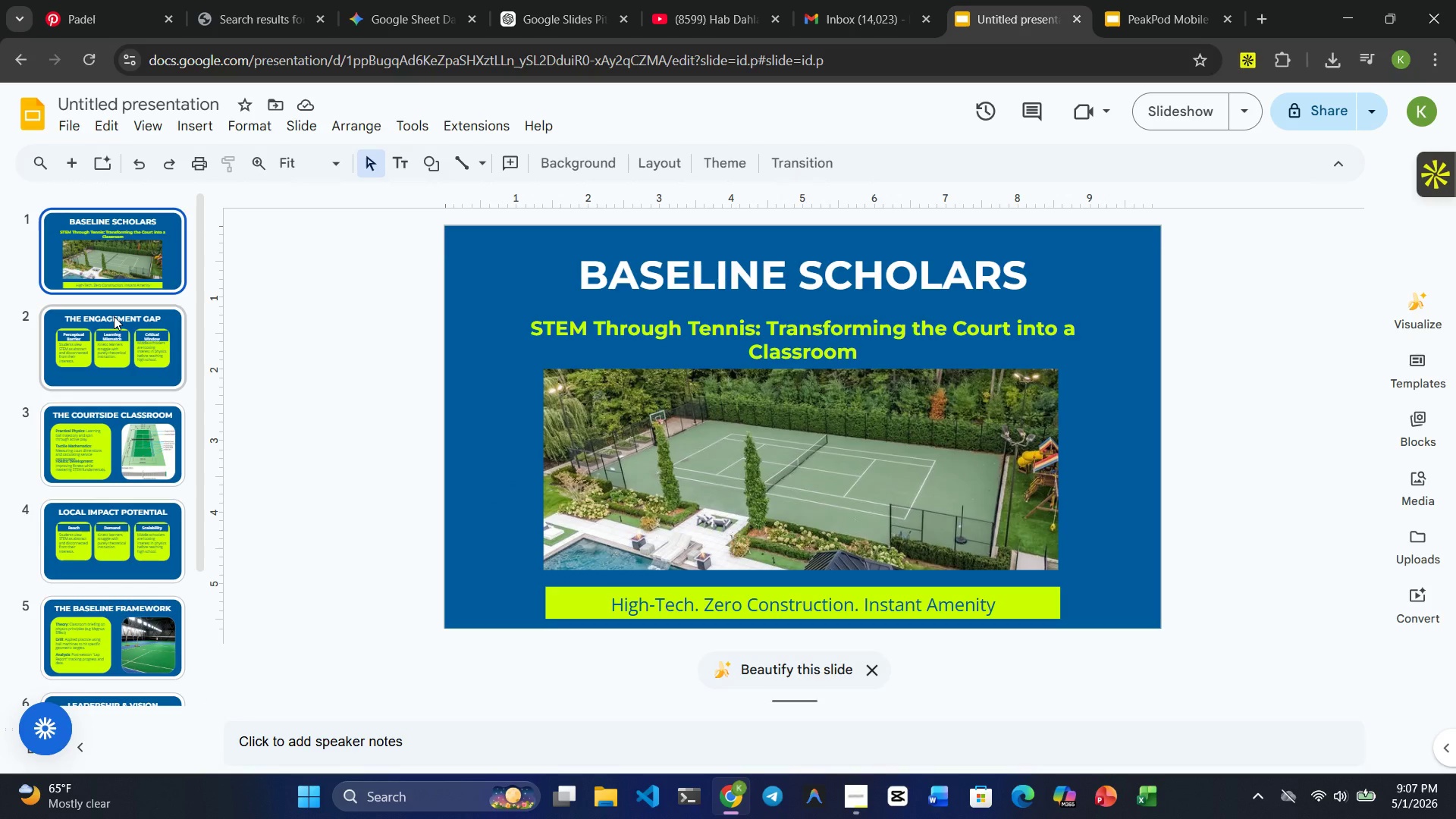 
left_click([121, 333])
 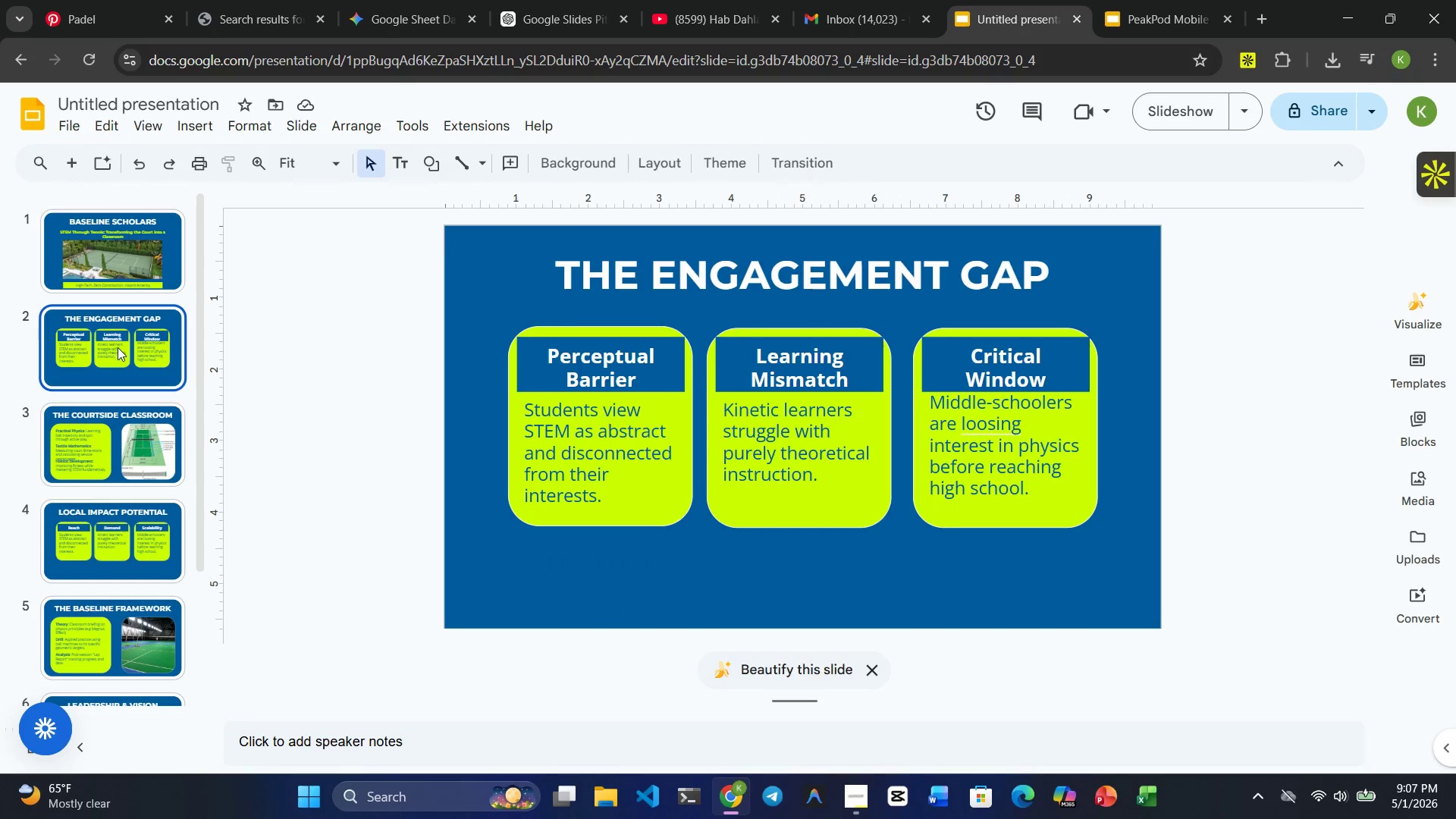 
scroll: coordinate [119, 363], scroll_direction: down, amount: 2.0
 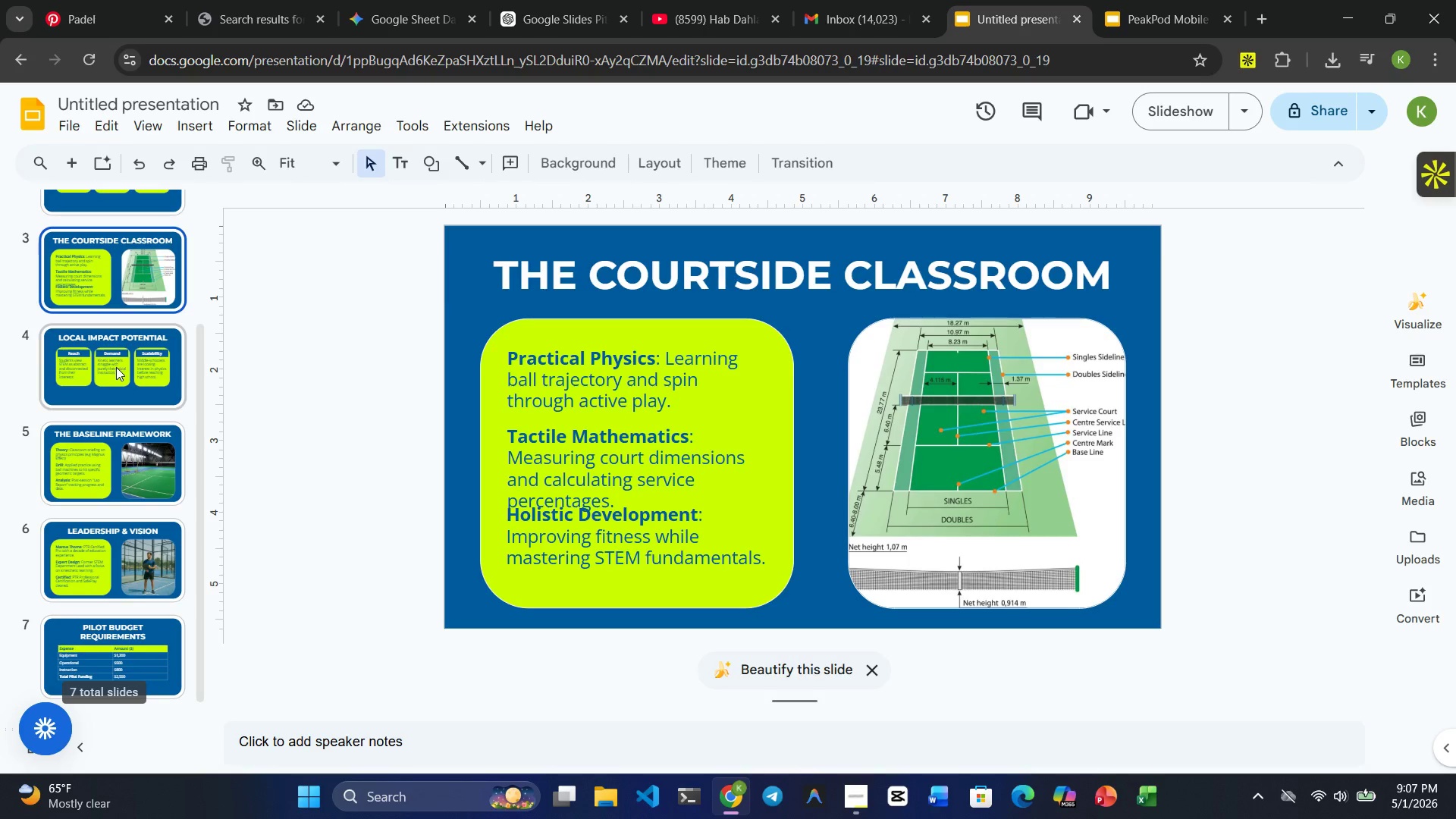 
left_click([116, 367])
 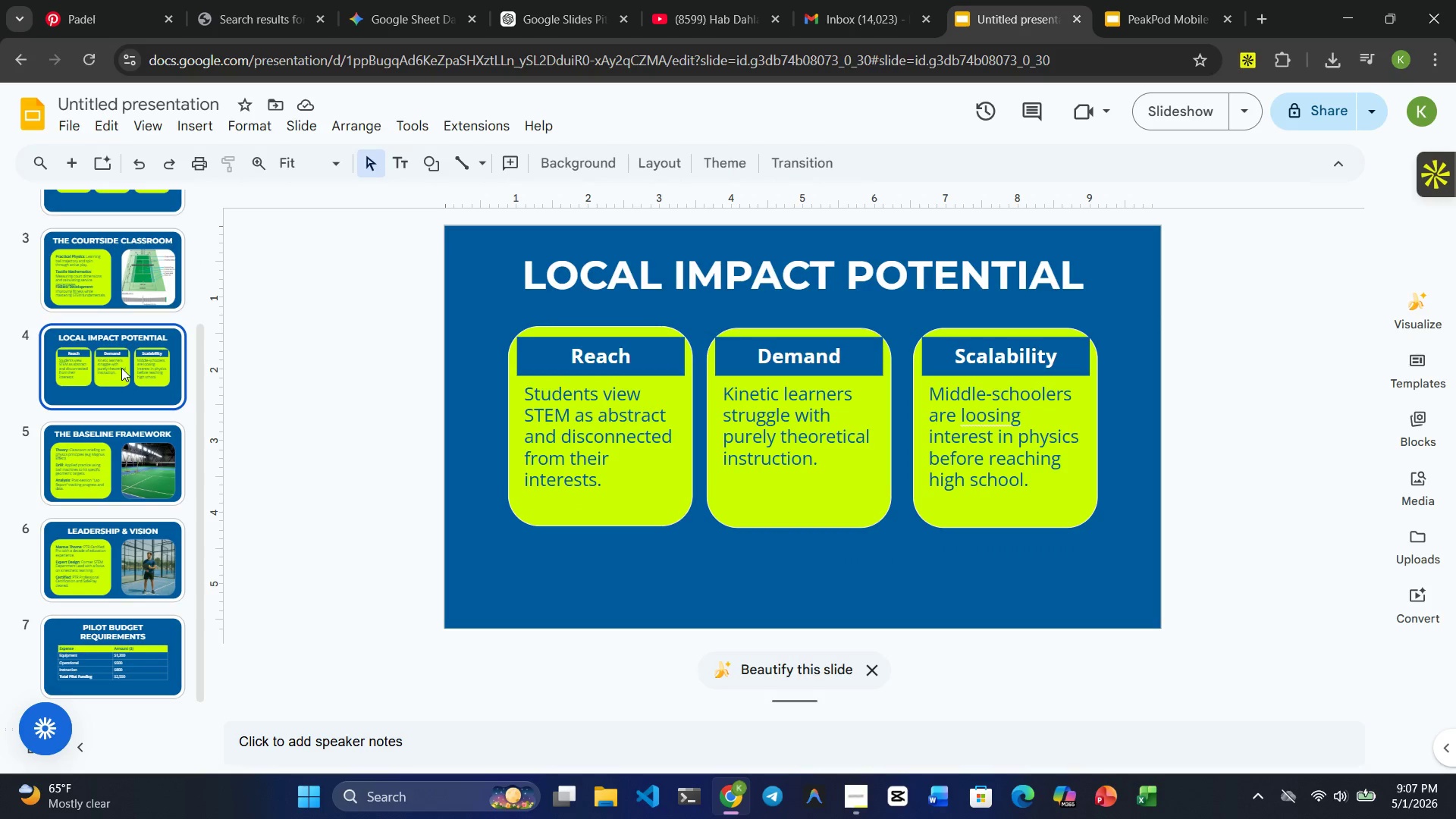 
scroll: coordinate [122, 368], scroll_direction: down, amount: 1.0
 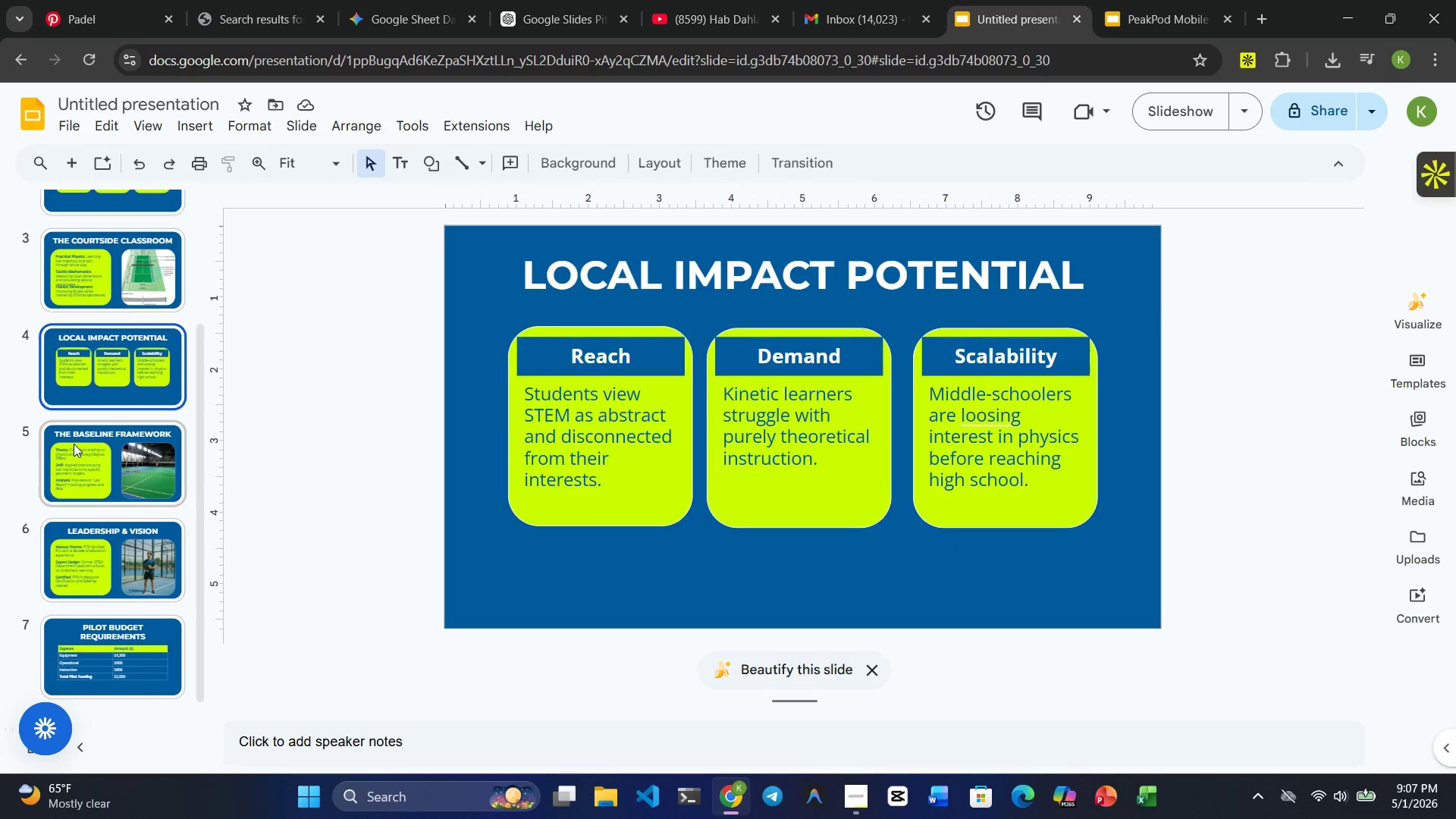 
left_click([74, 446])
 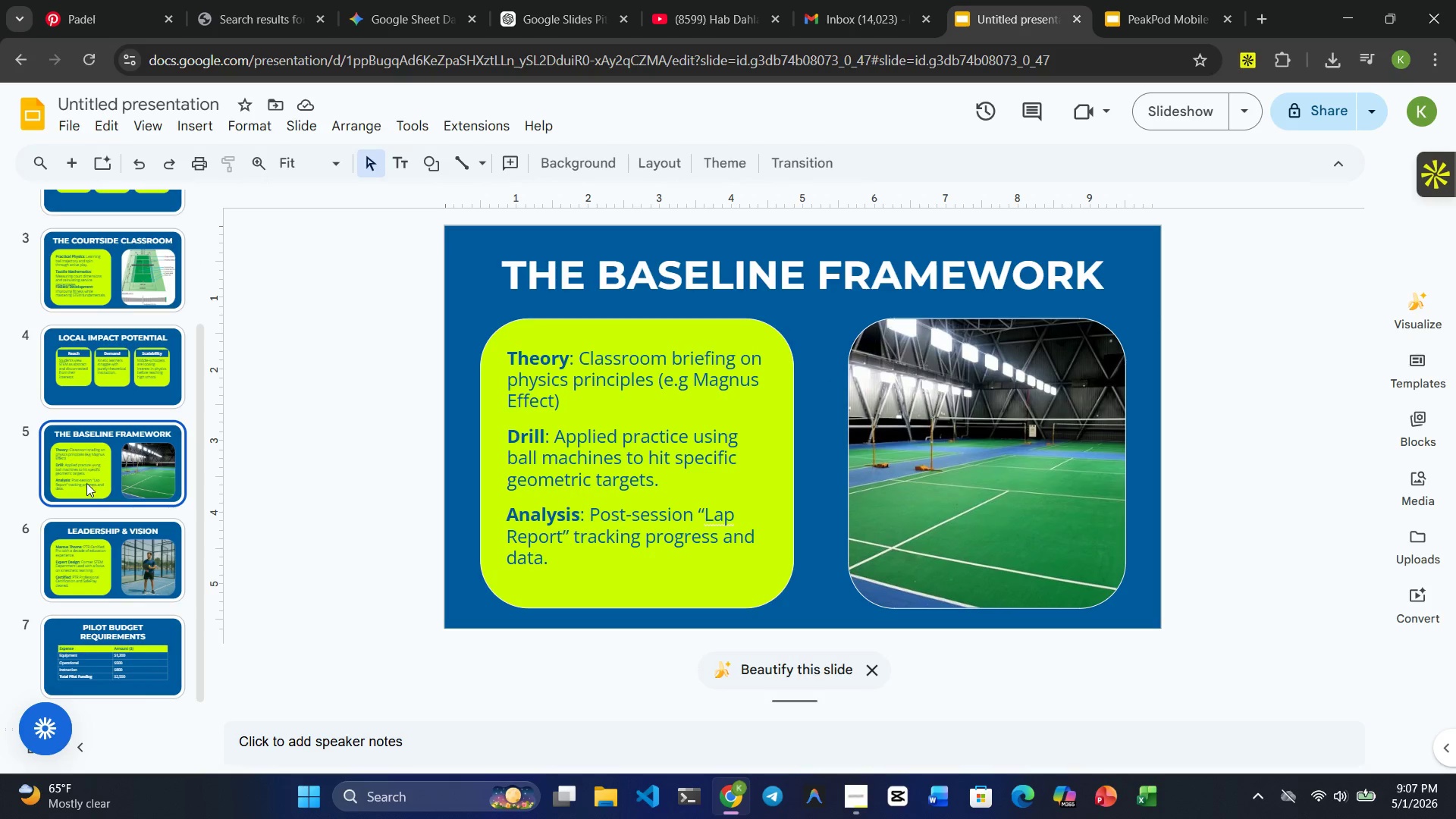 
scroll: coordinate [94, 540], scroll_direction: down, amount: 1.0
 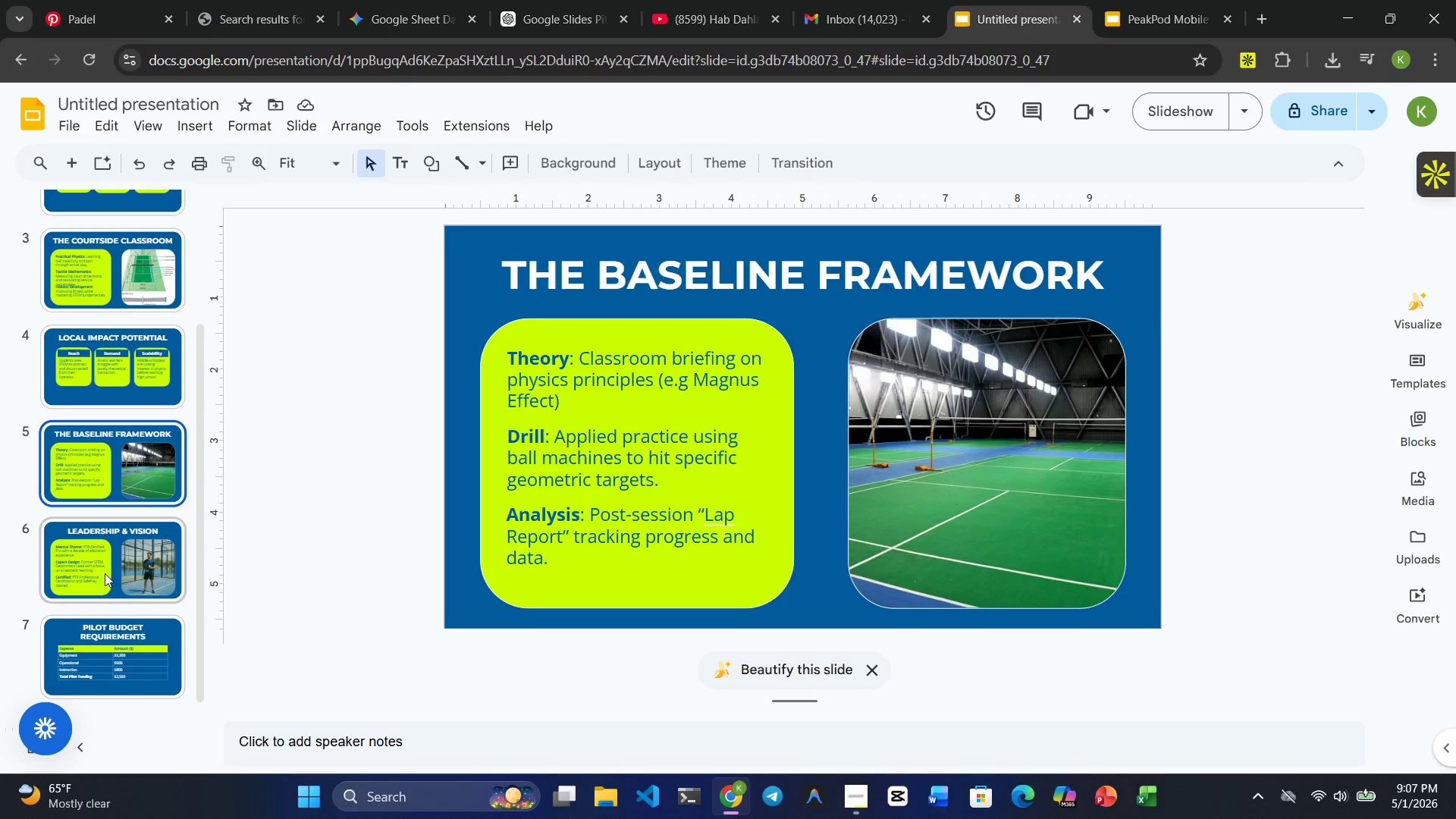 
left_click([108, 570])
 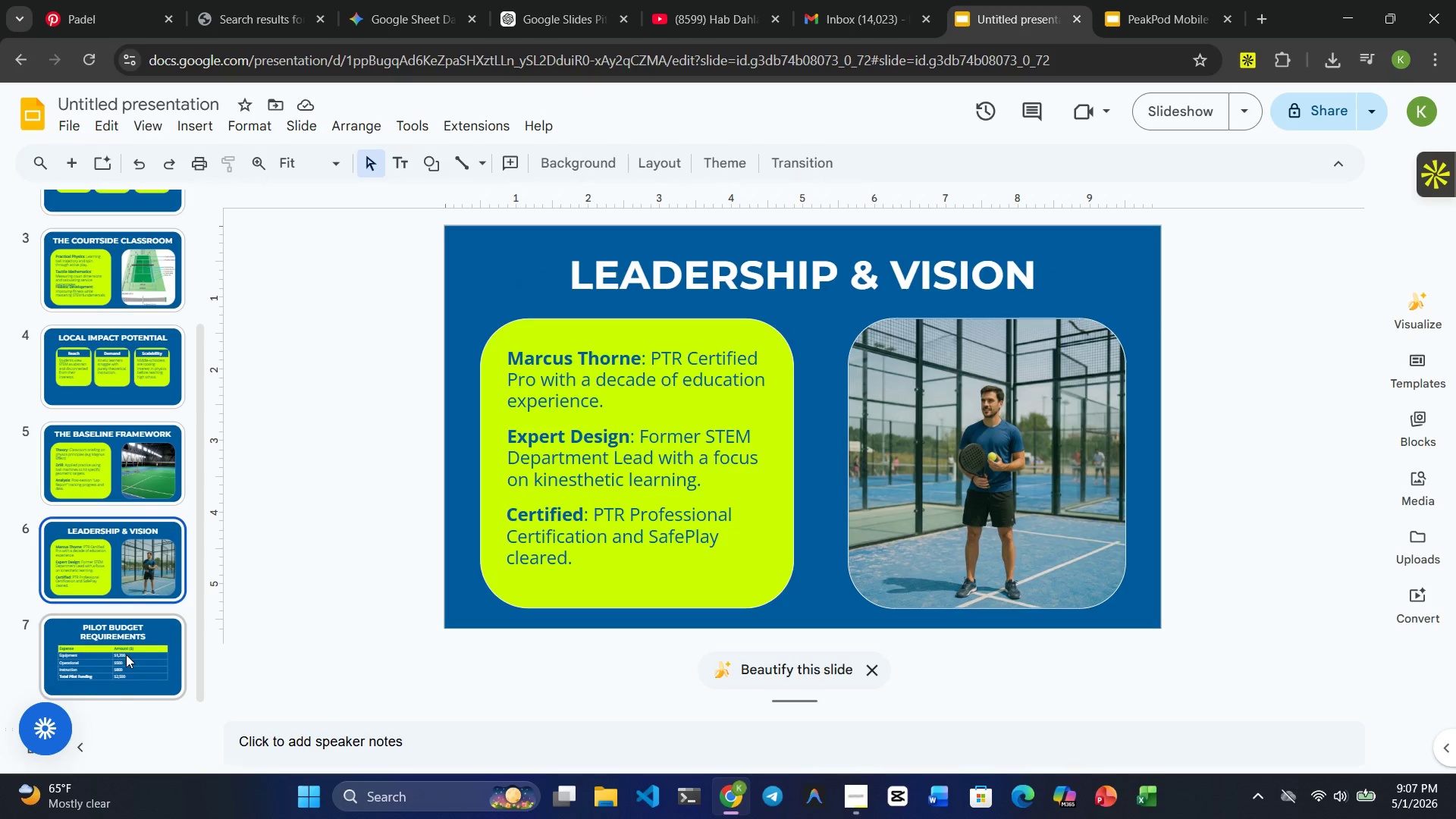 
left_click([126, 654])
 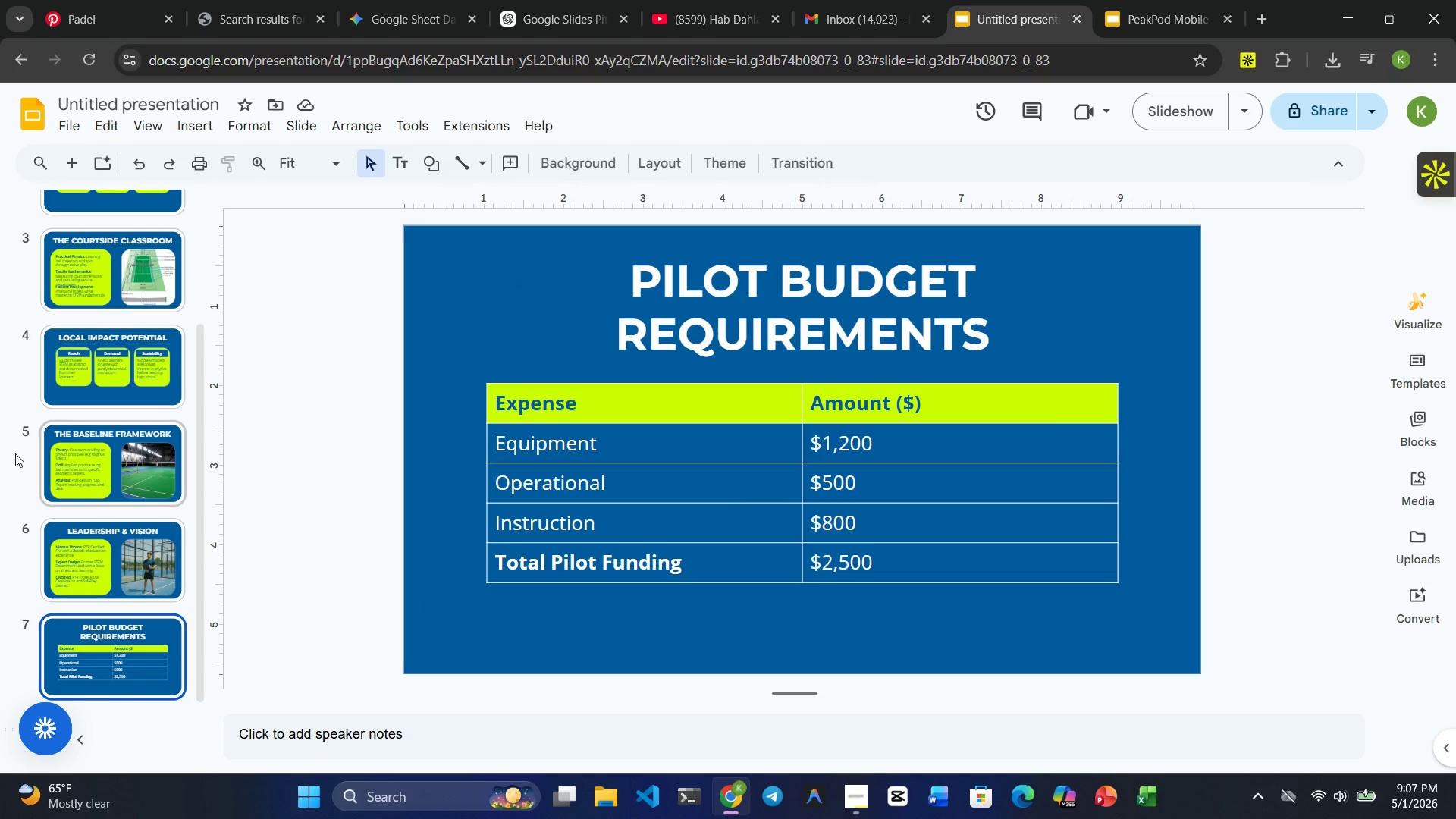 
wait(10.31)
 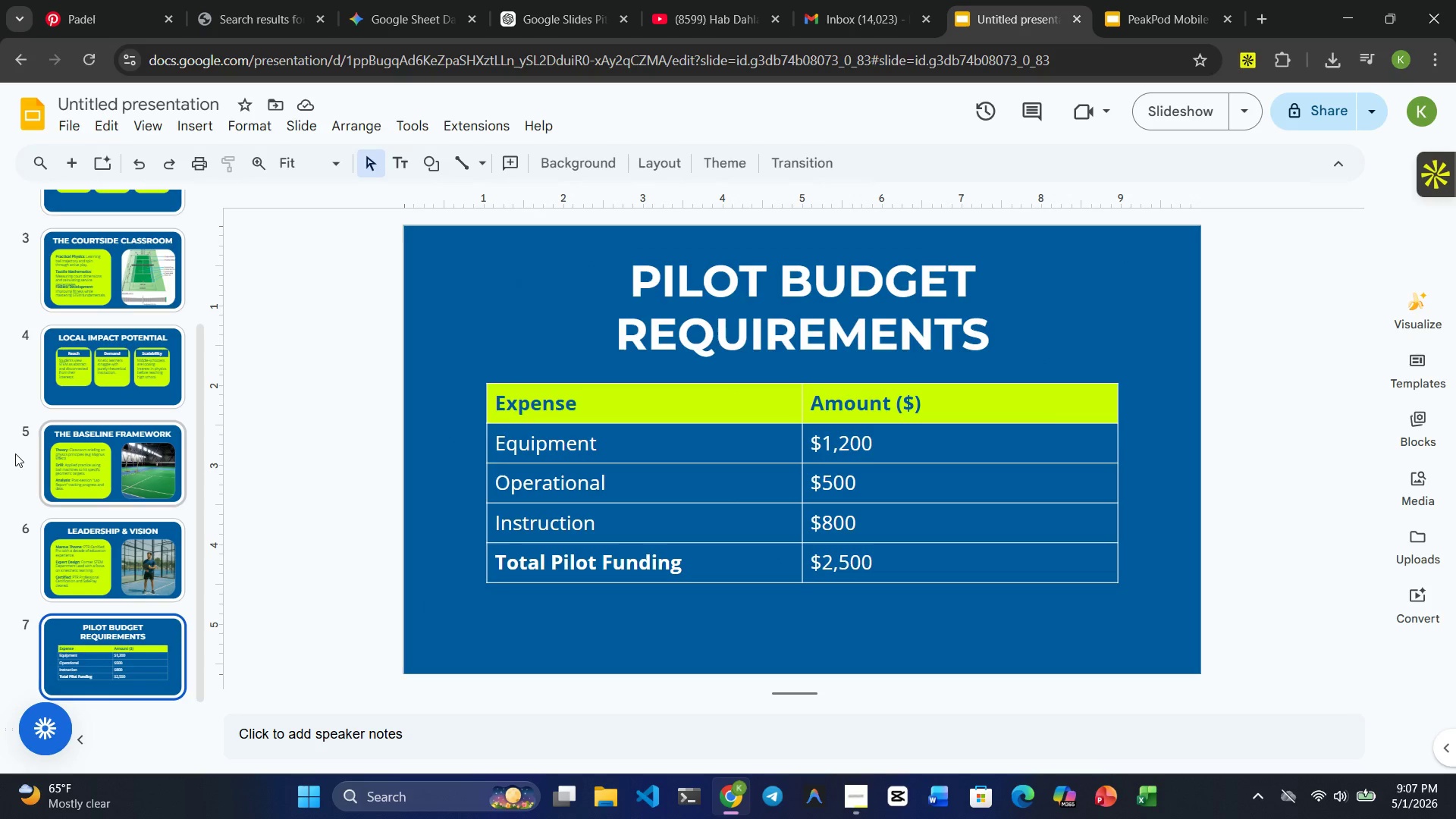 
left_click([114, 560])
 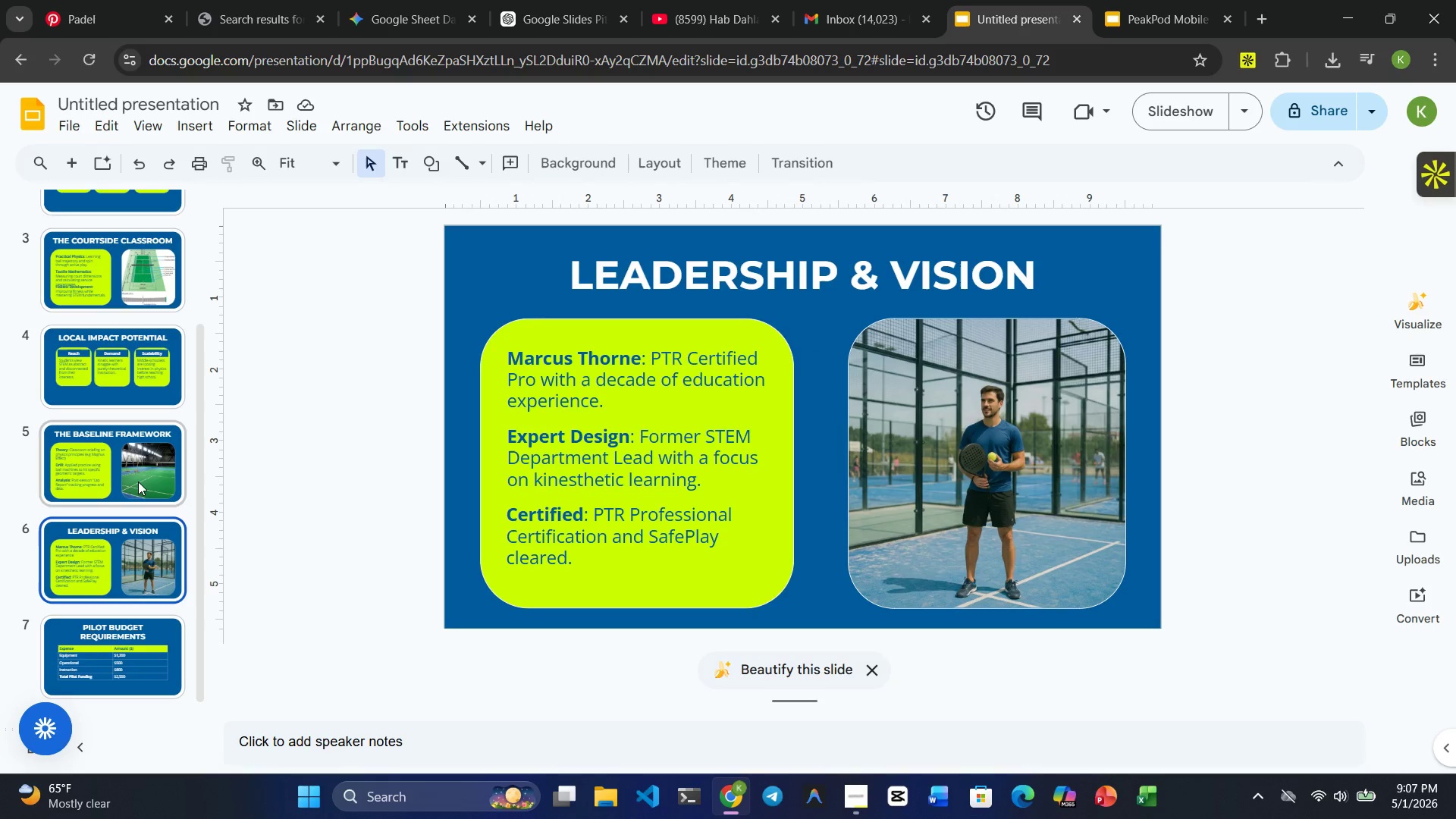 
left_click([135, 477])
 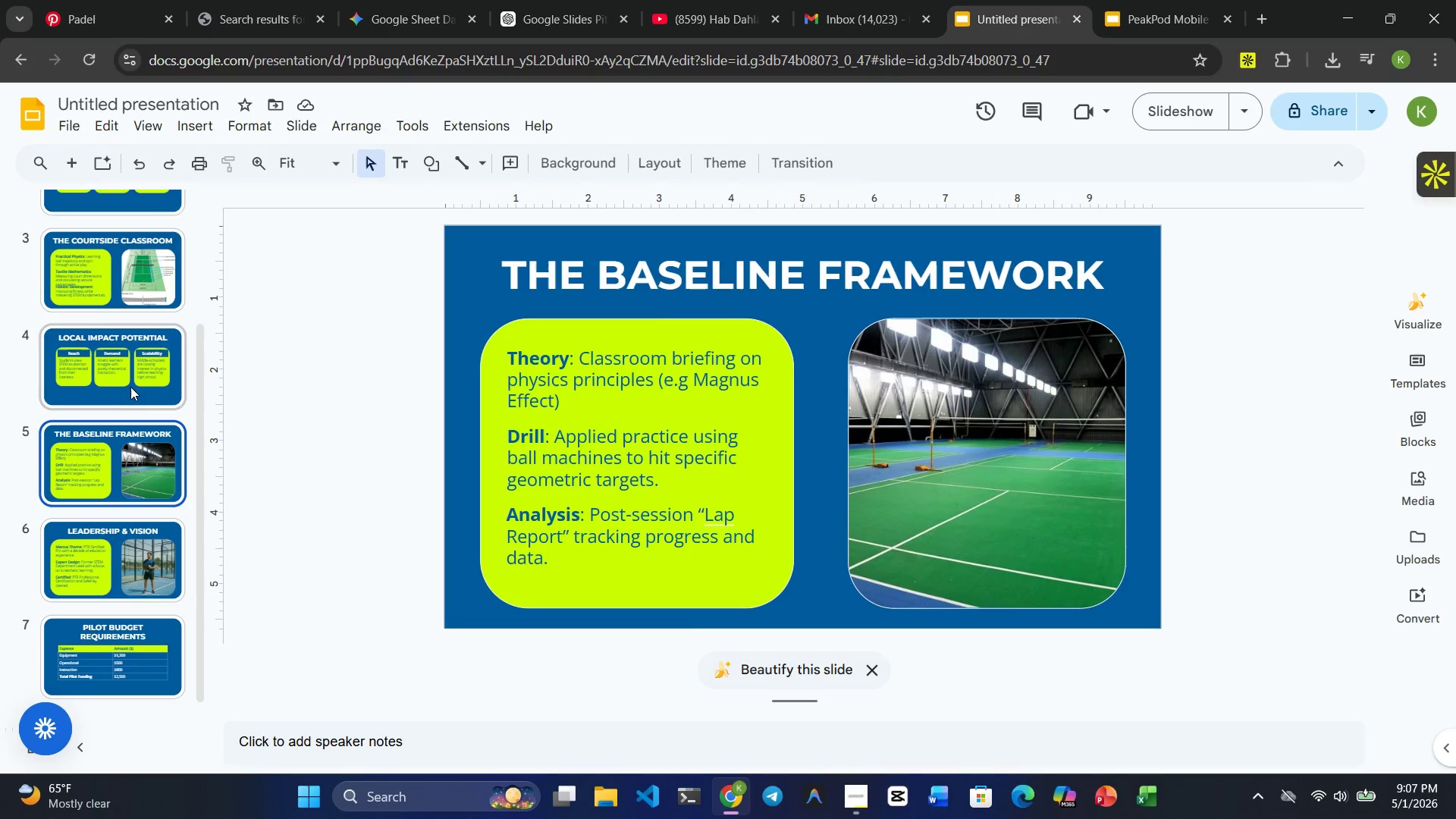 
left_click([130, 384])
 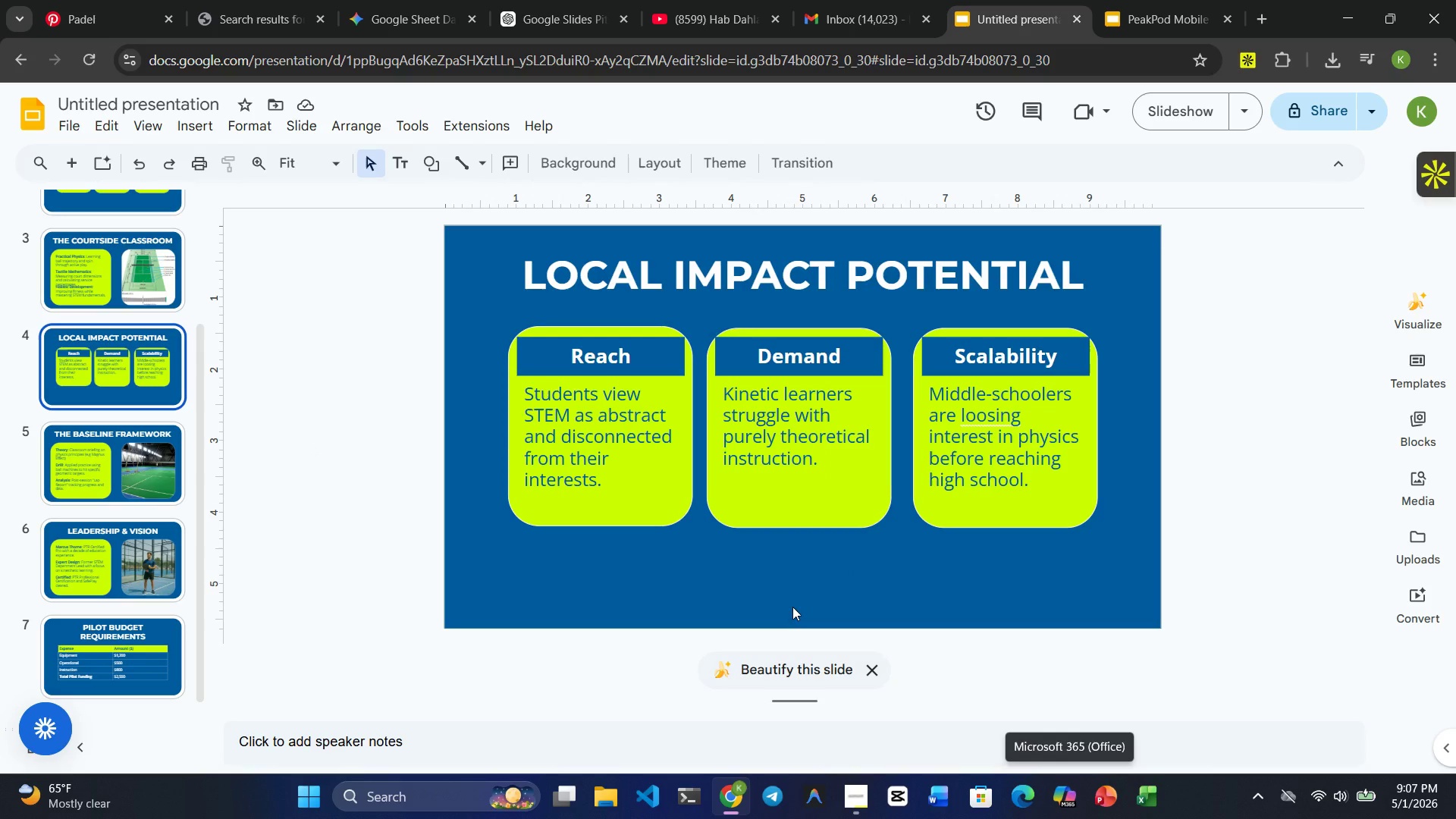 
left_click([780, 457])
 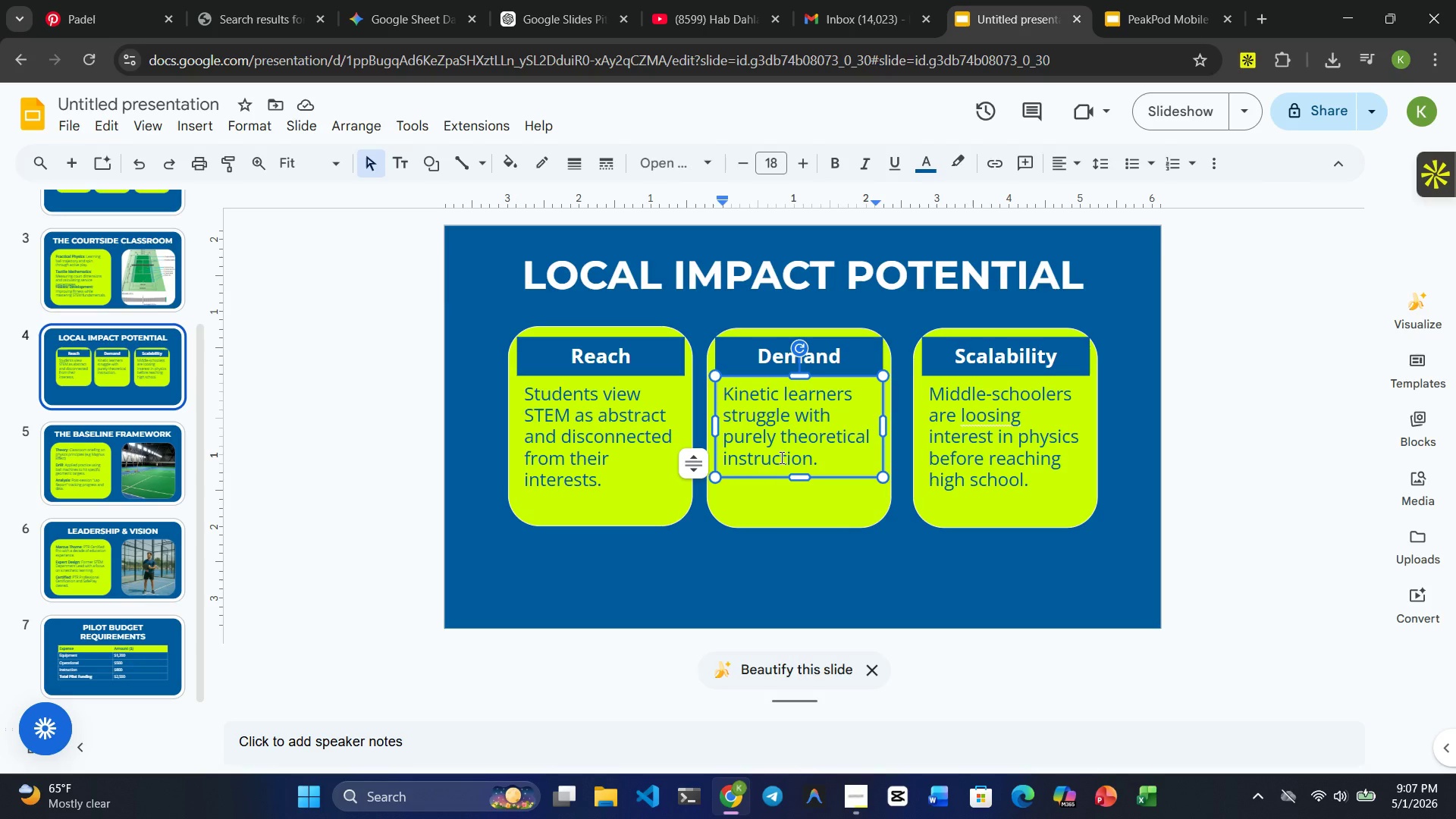 
hold_key(key=ControlRight, duration=2.75)
left_click([766, 353])
 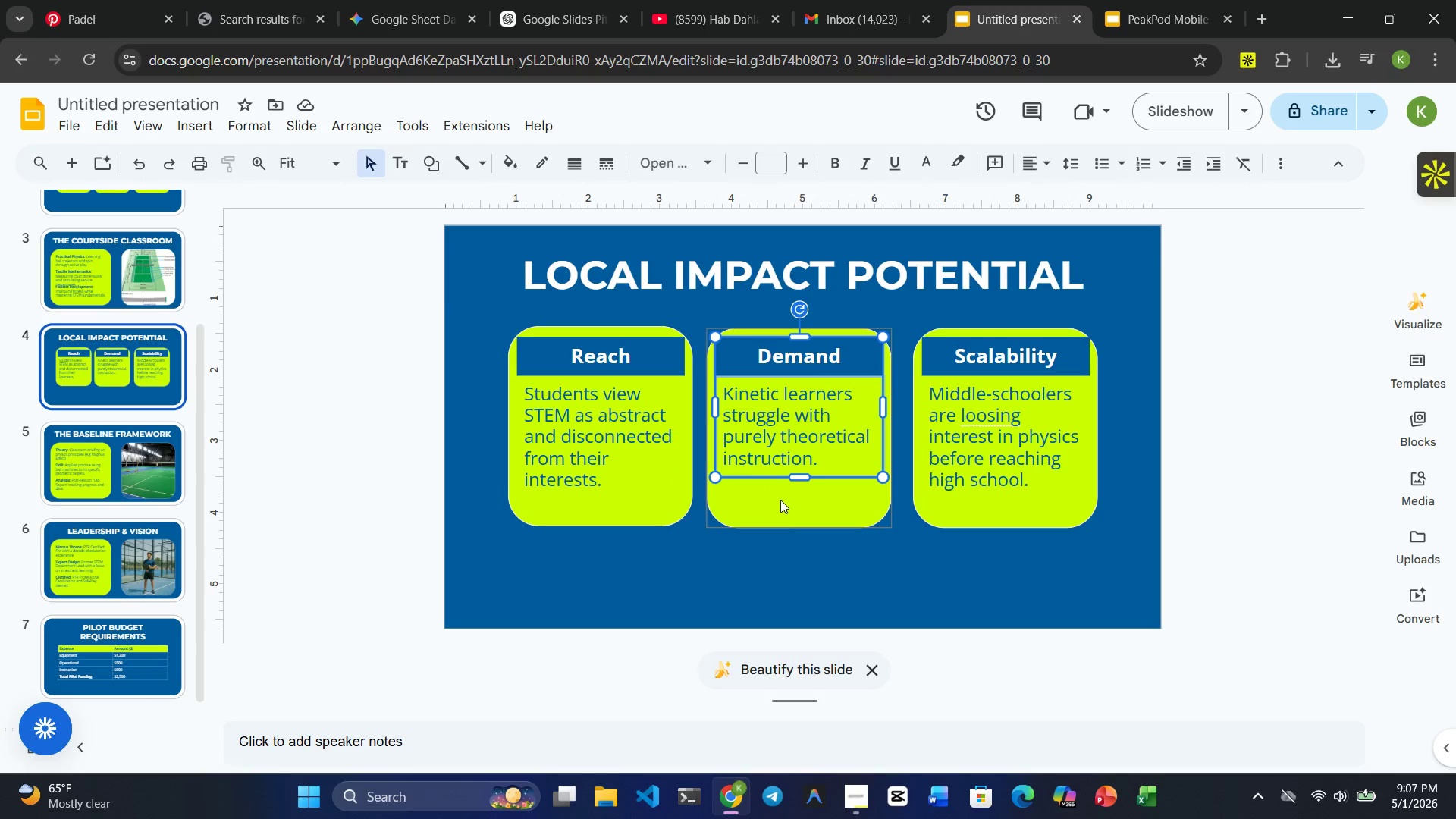 
left_click([781, 501])
 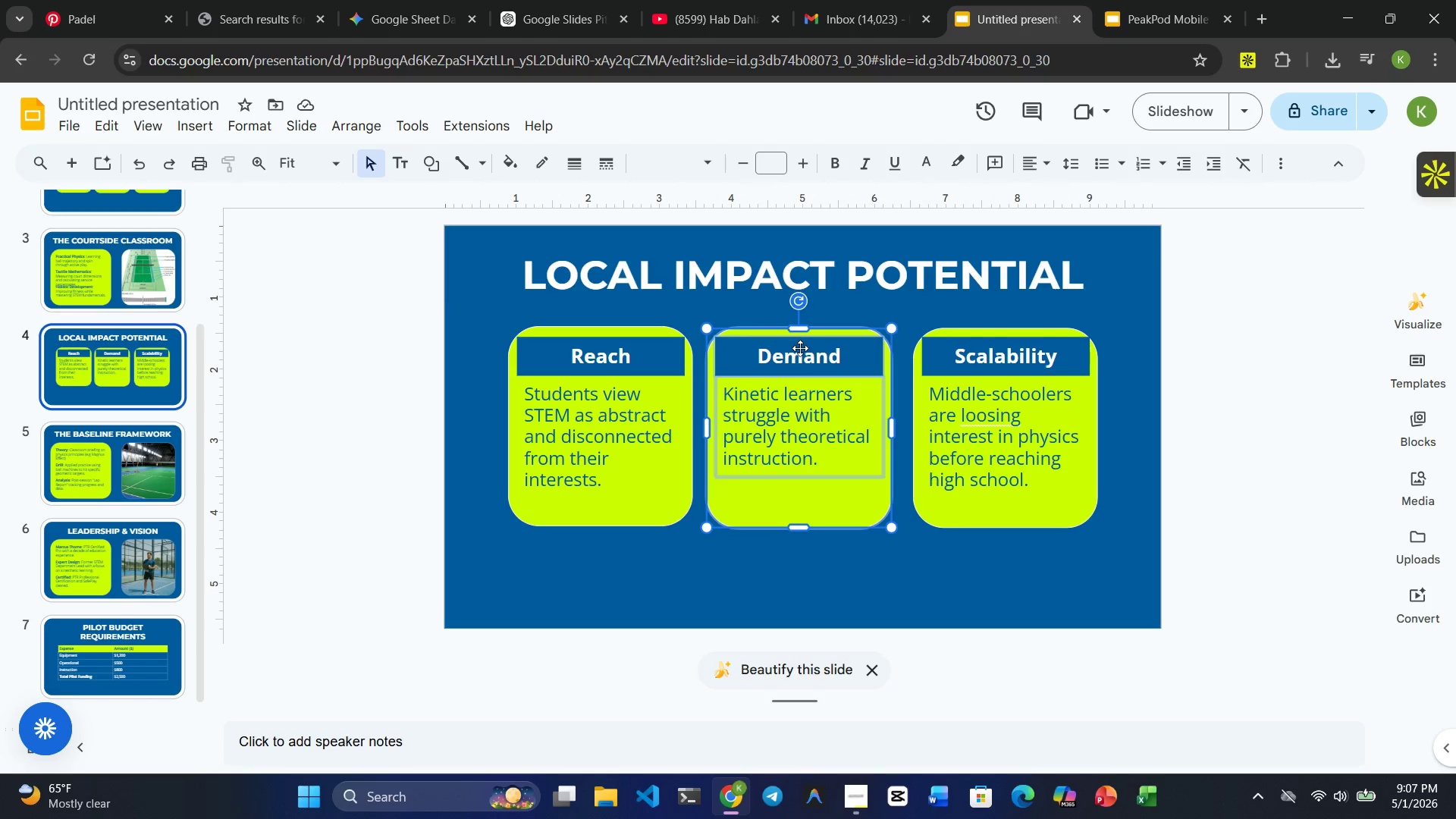 
left_click_drag(start_coordinate=[800, 351], to_coordinate=[806, 352])
 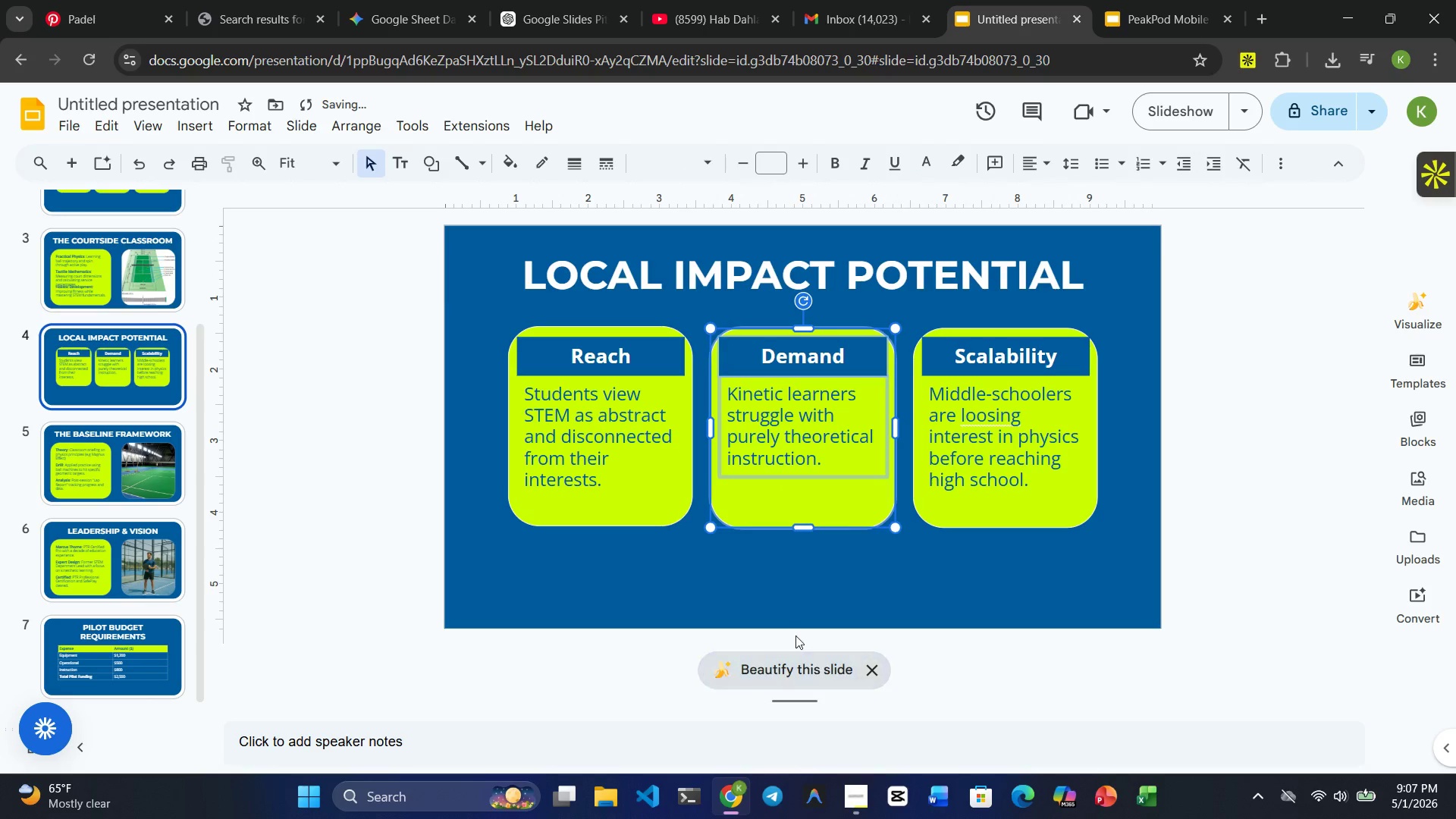 
left_click([778, 610])
 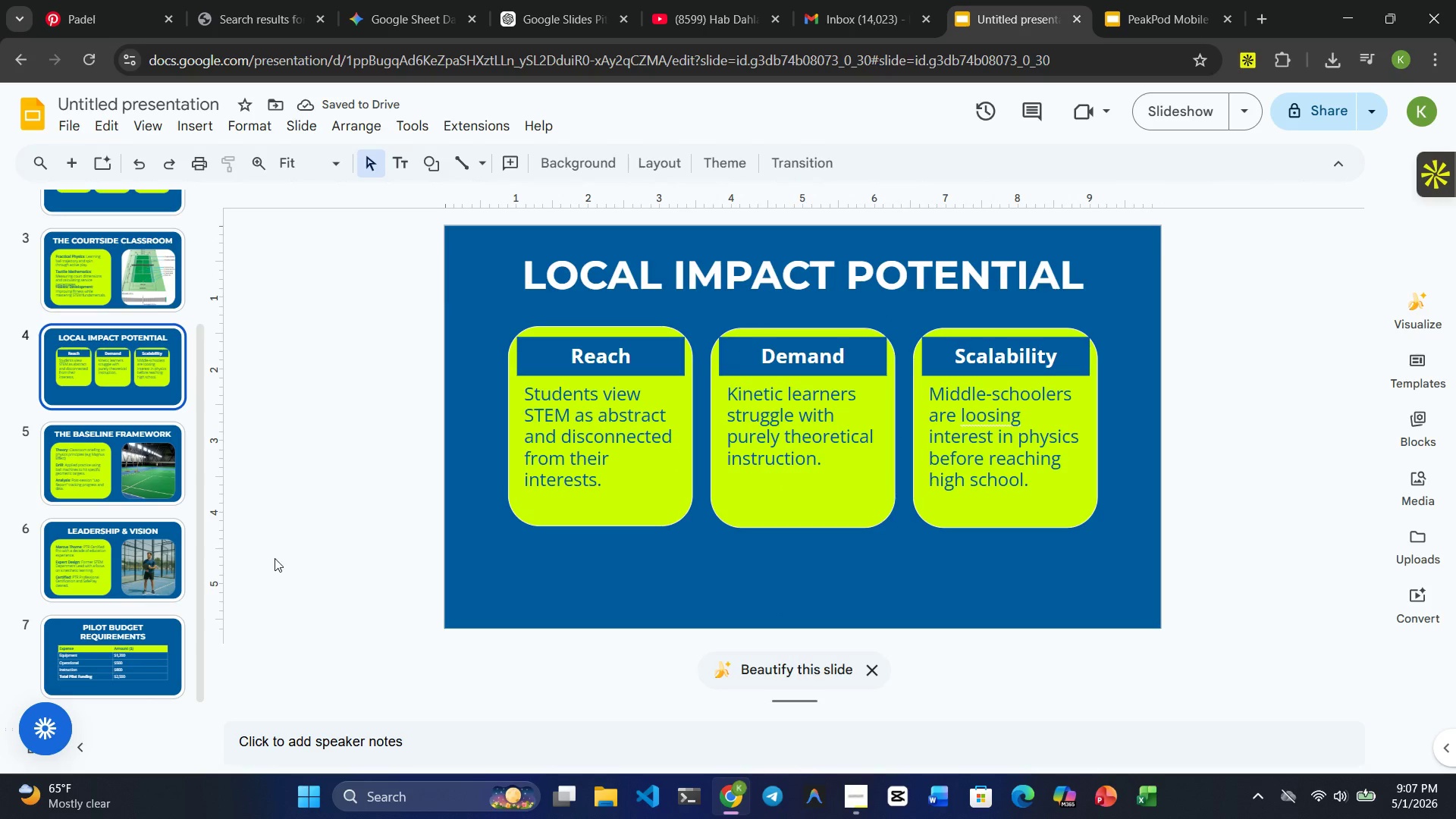 
left_click([102, 494])
 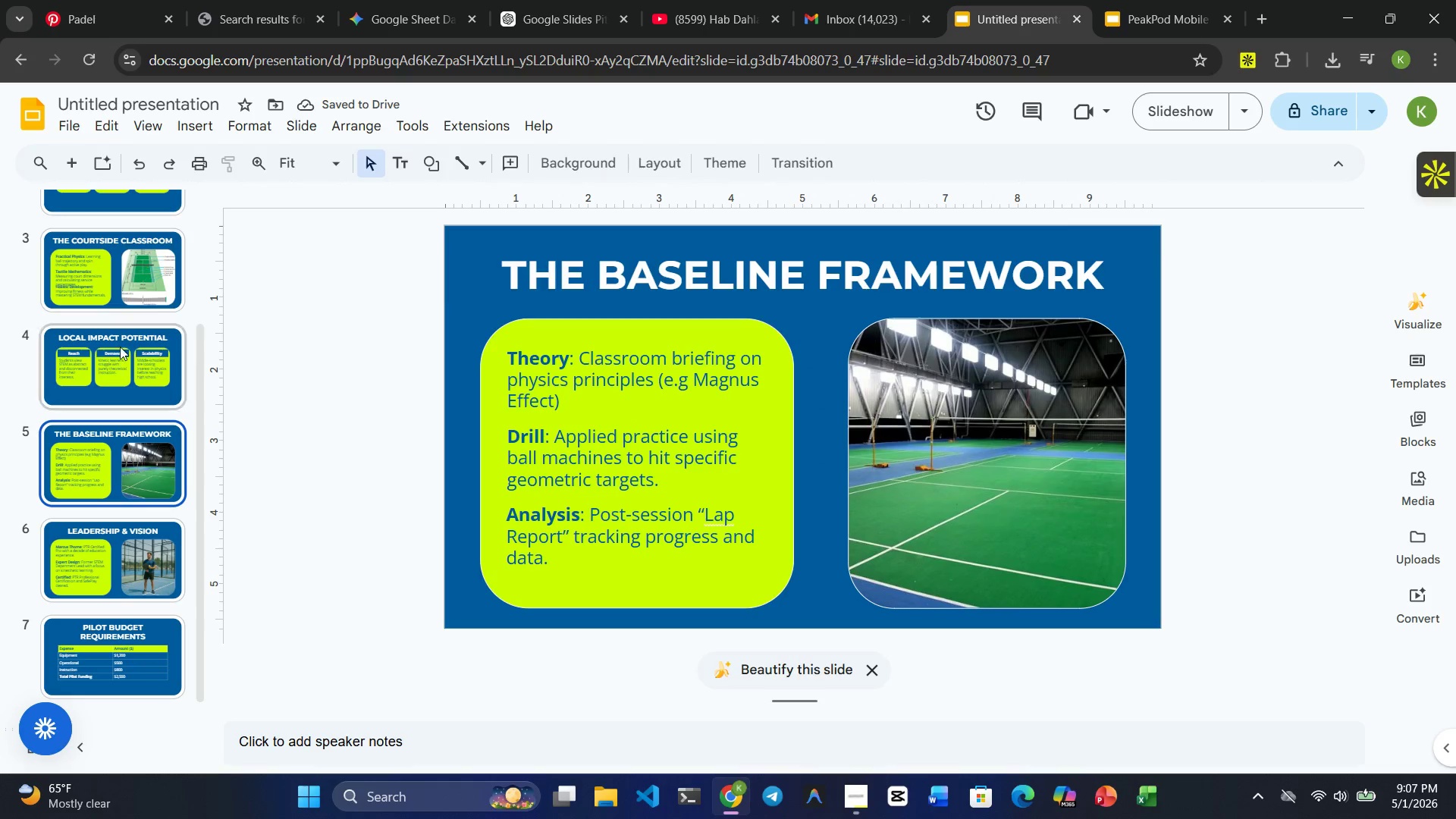 
left_click([120, 347])
 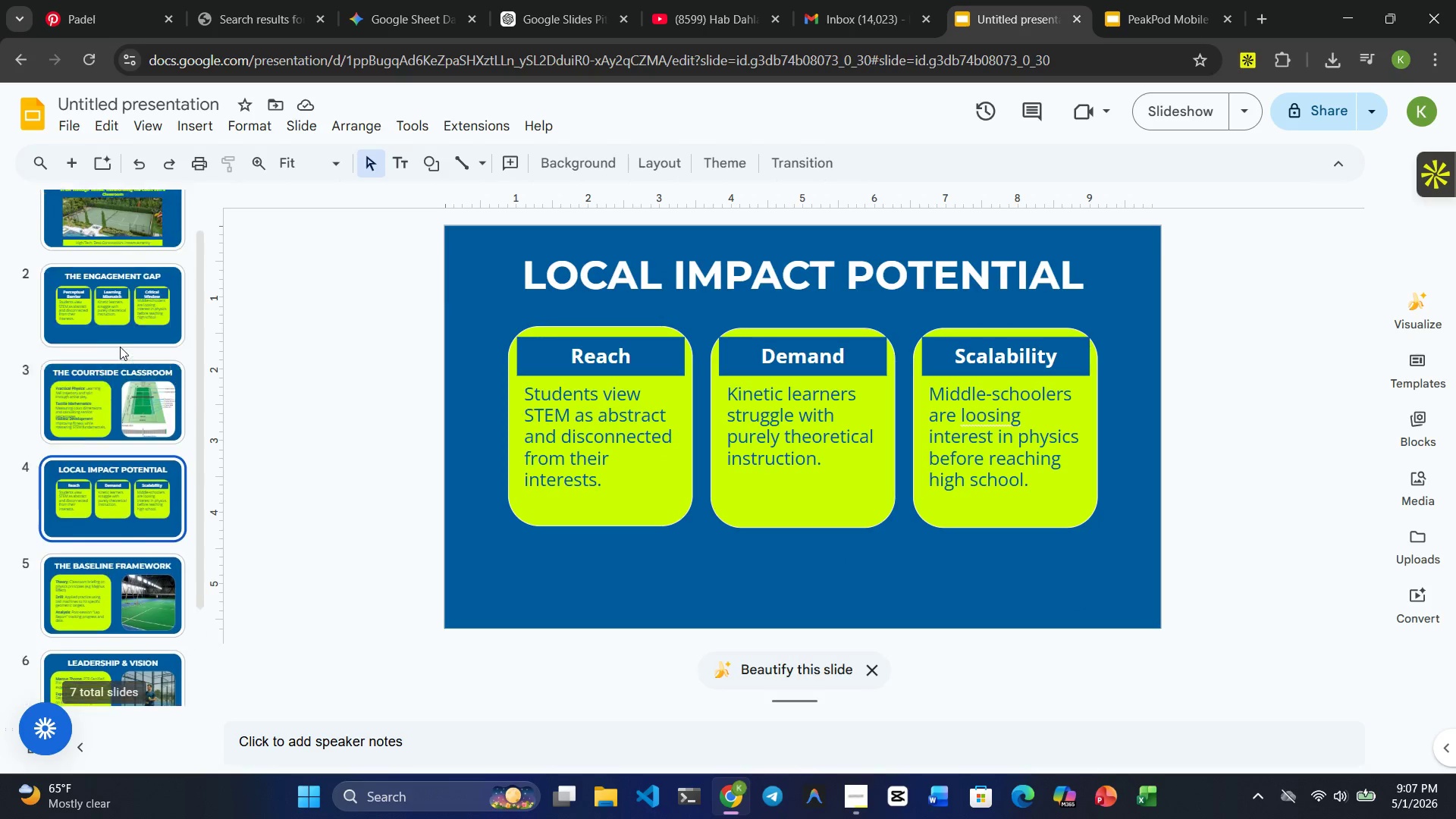 
left_click([120, 347])
 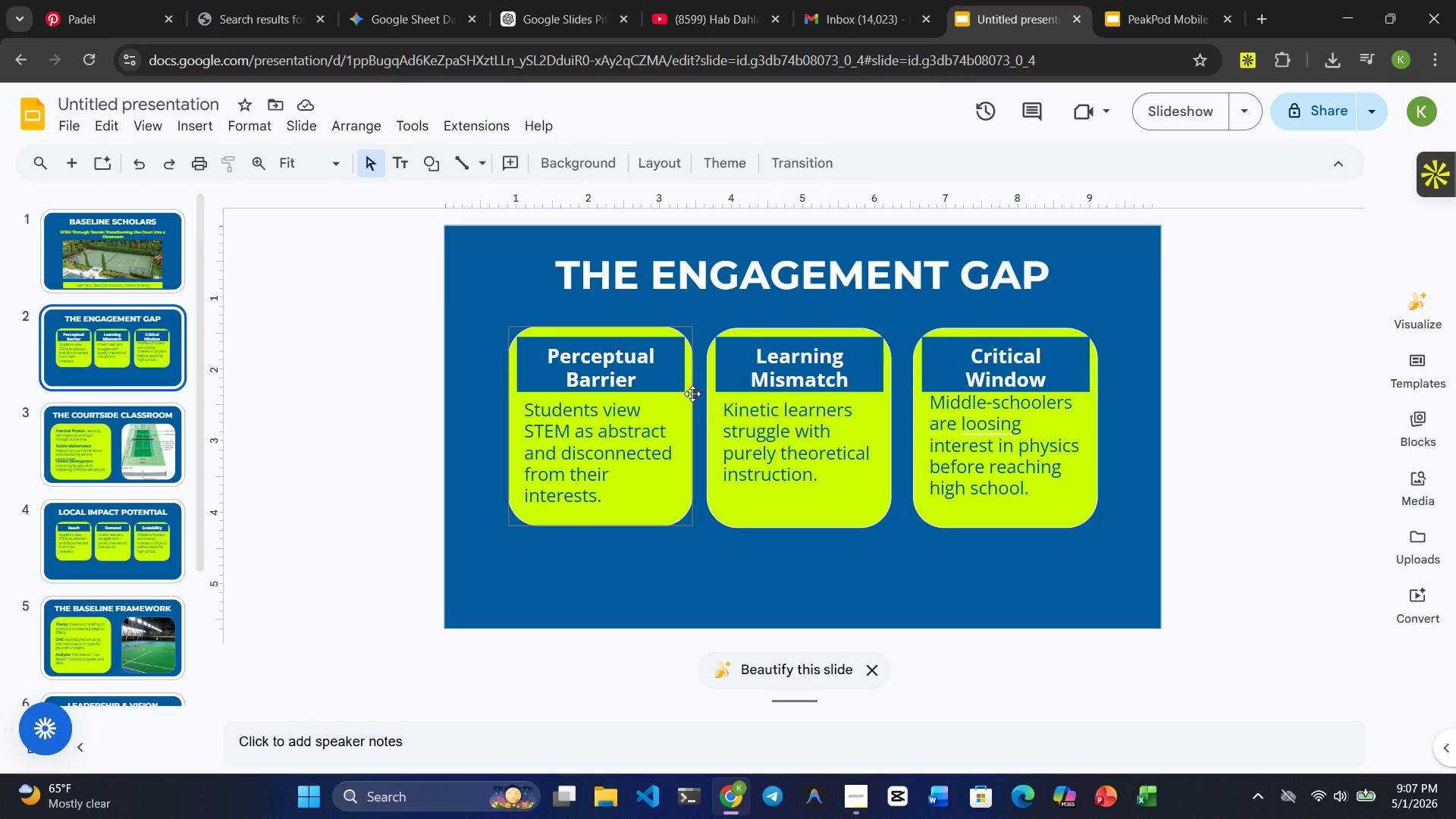 
hold_key(key=ControlRight, duration=3.75)
left_click([793, 369])
 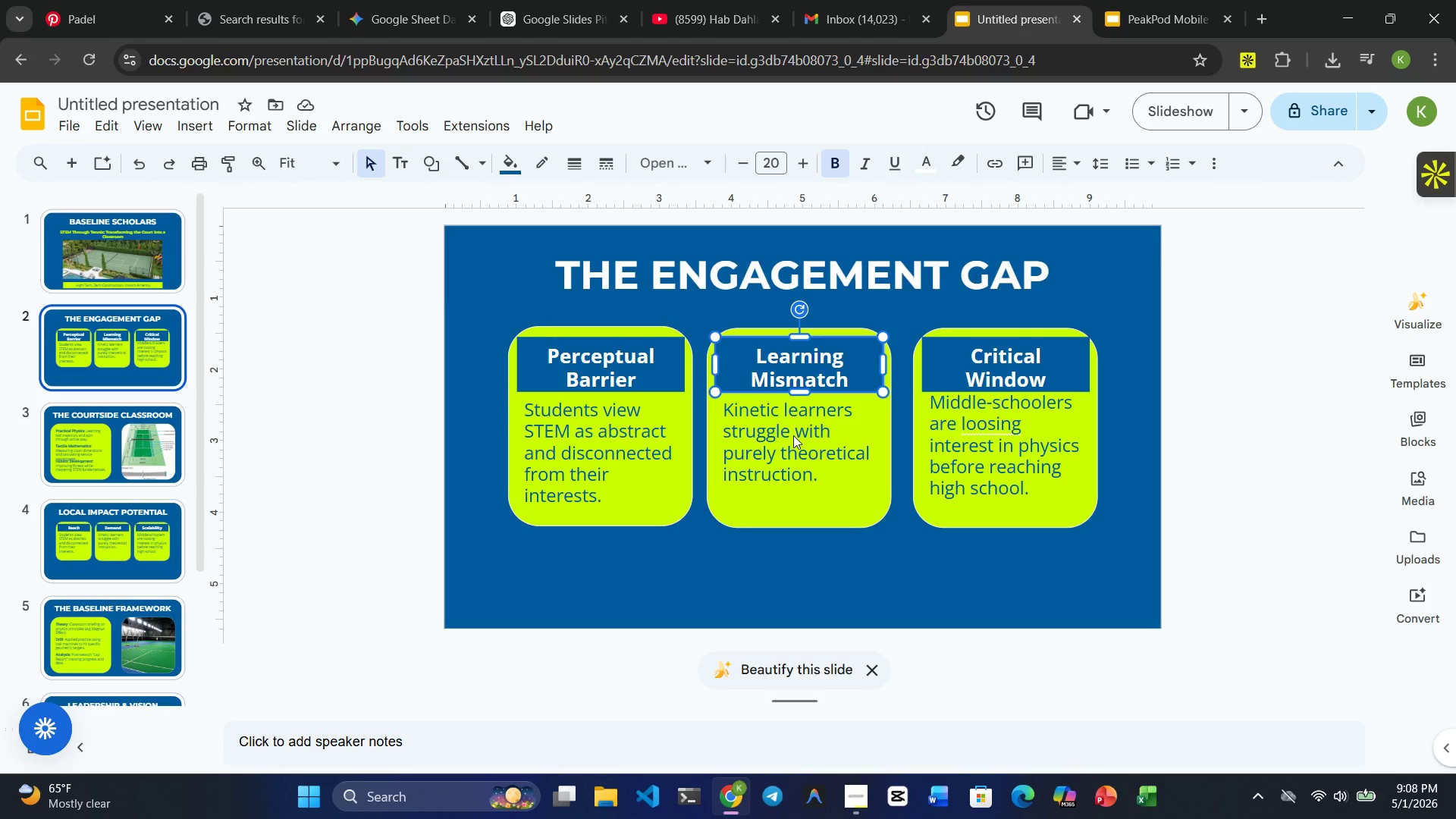 
left_click([793, 435])
 